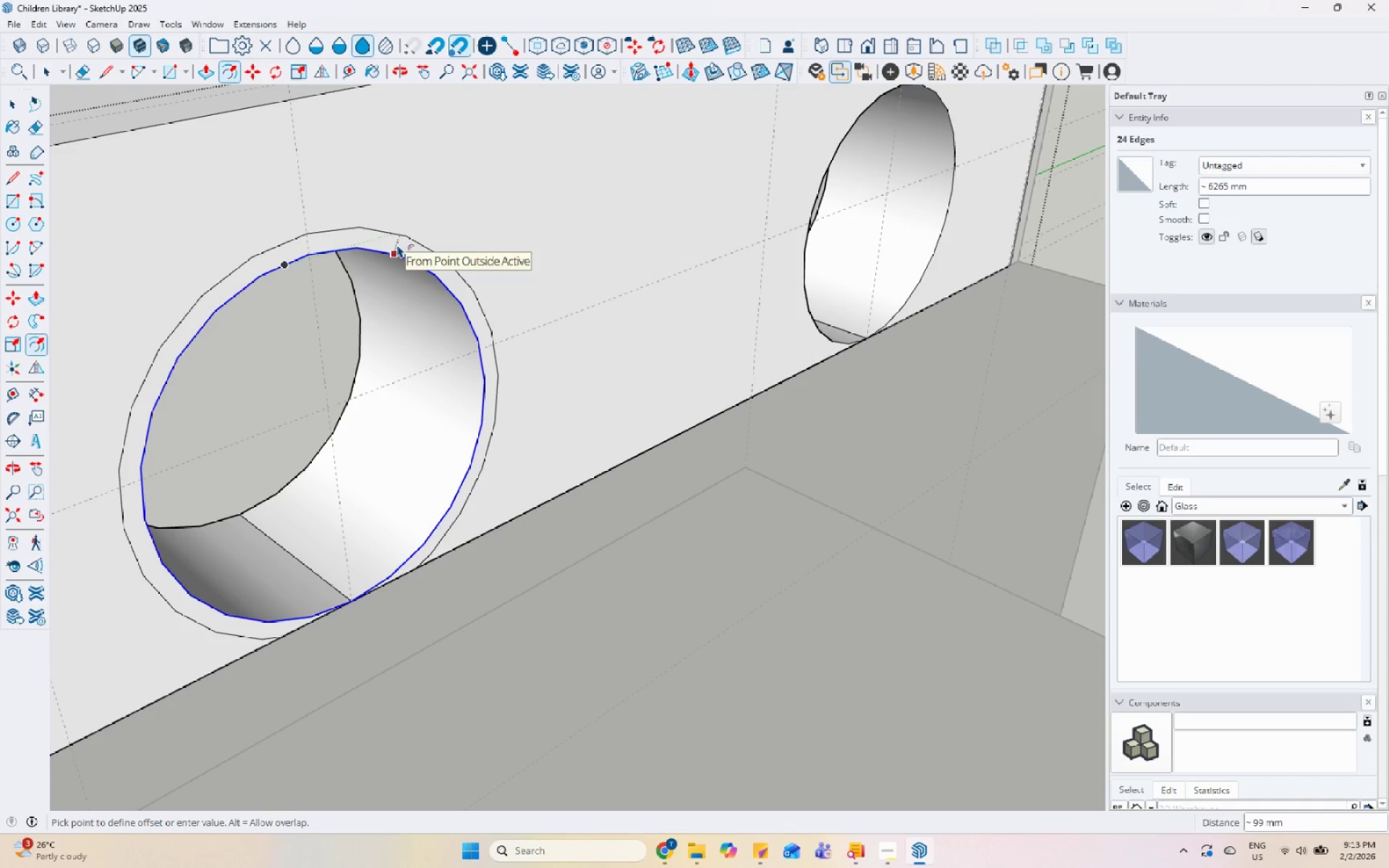 
key(Numpad1)
 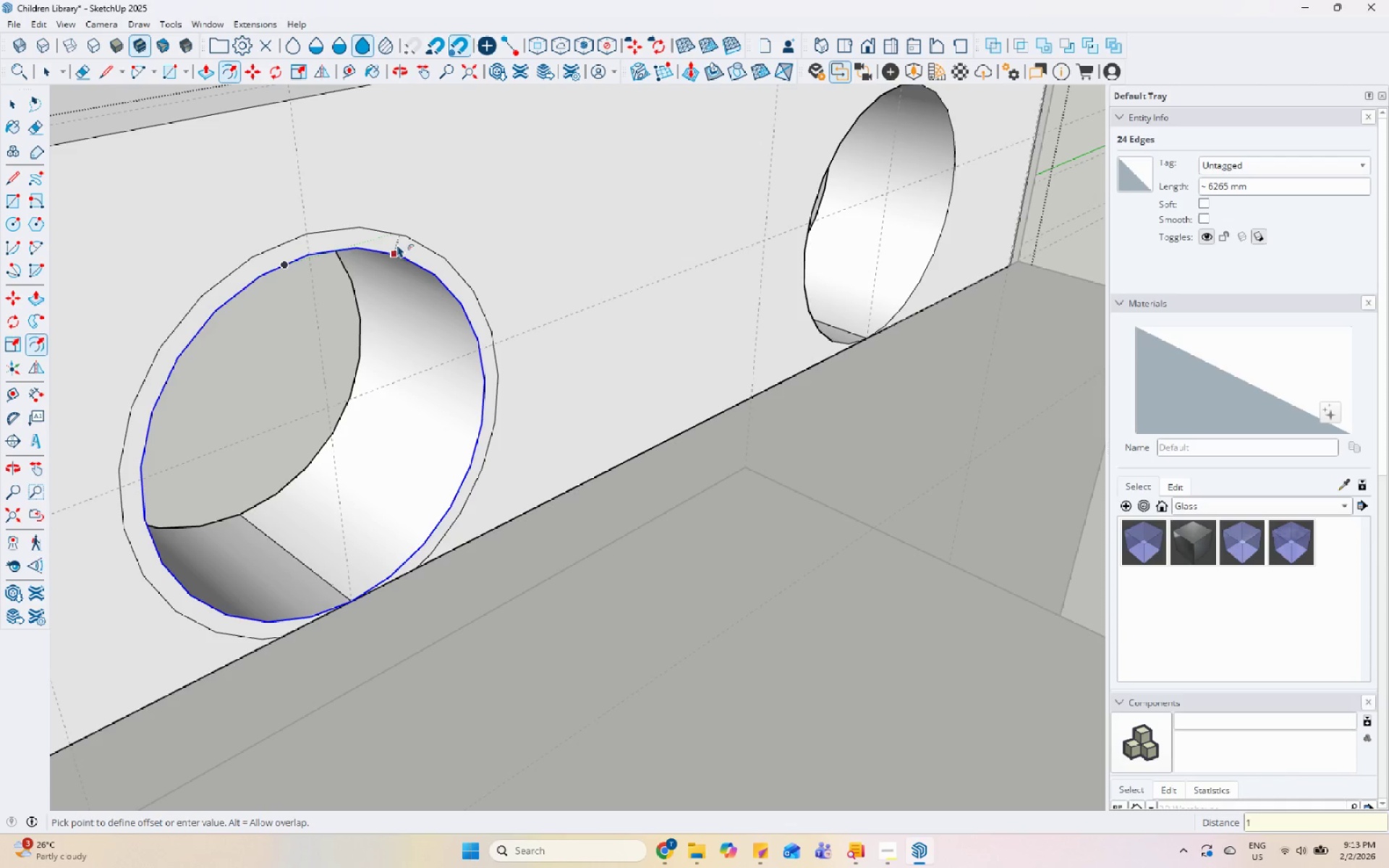 
key(Numpad0)
 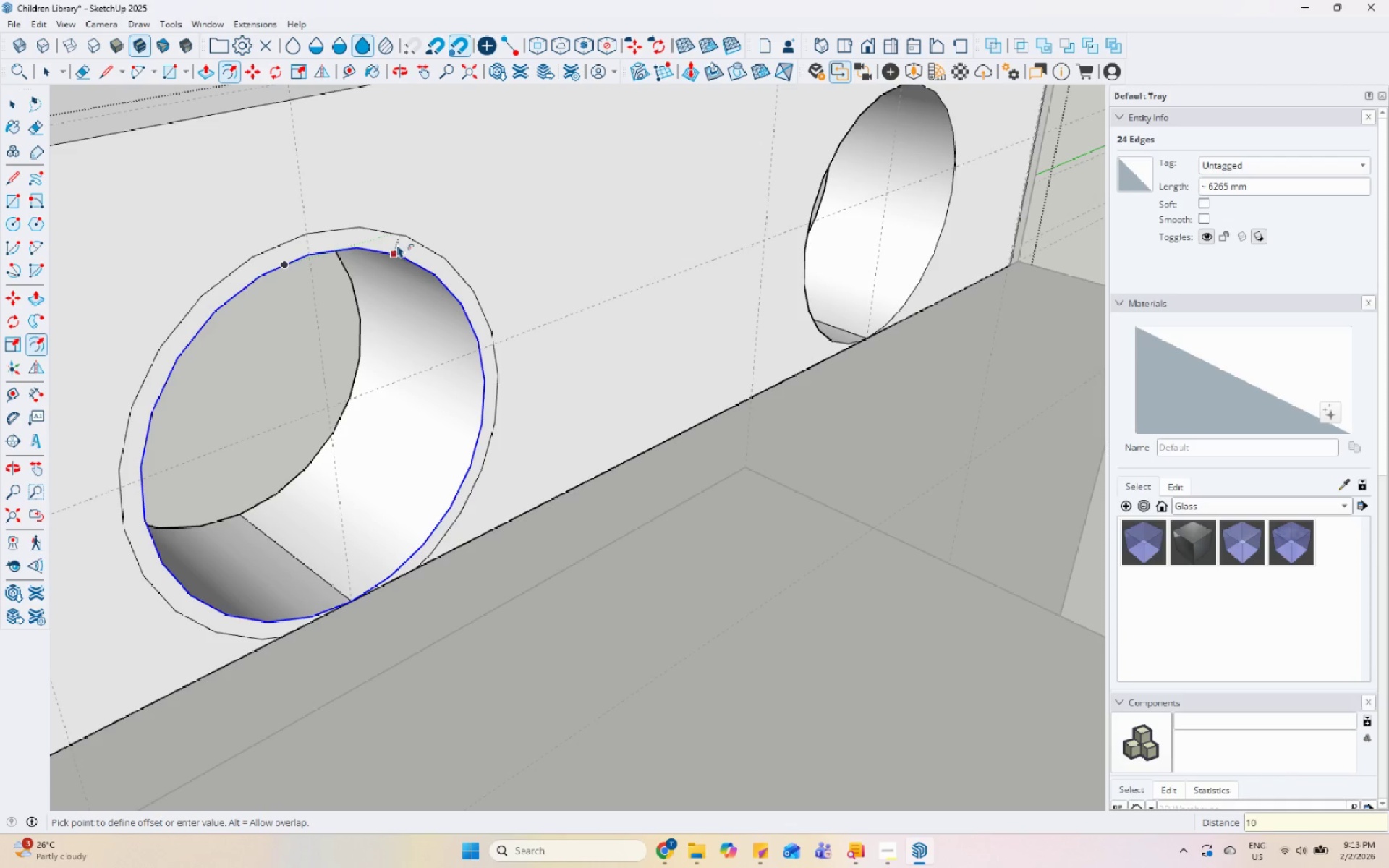 
key(Numpad0)
 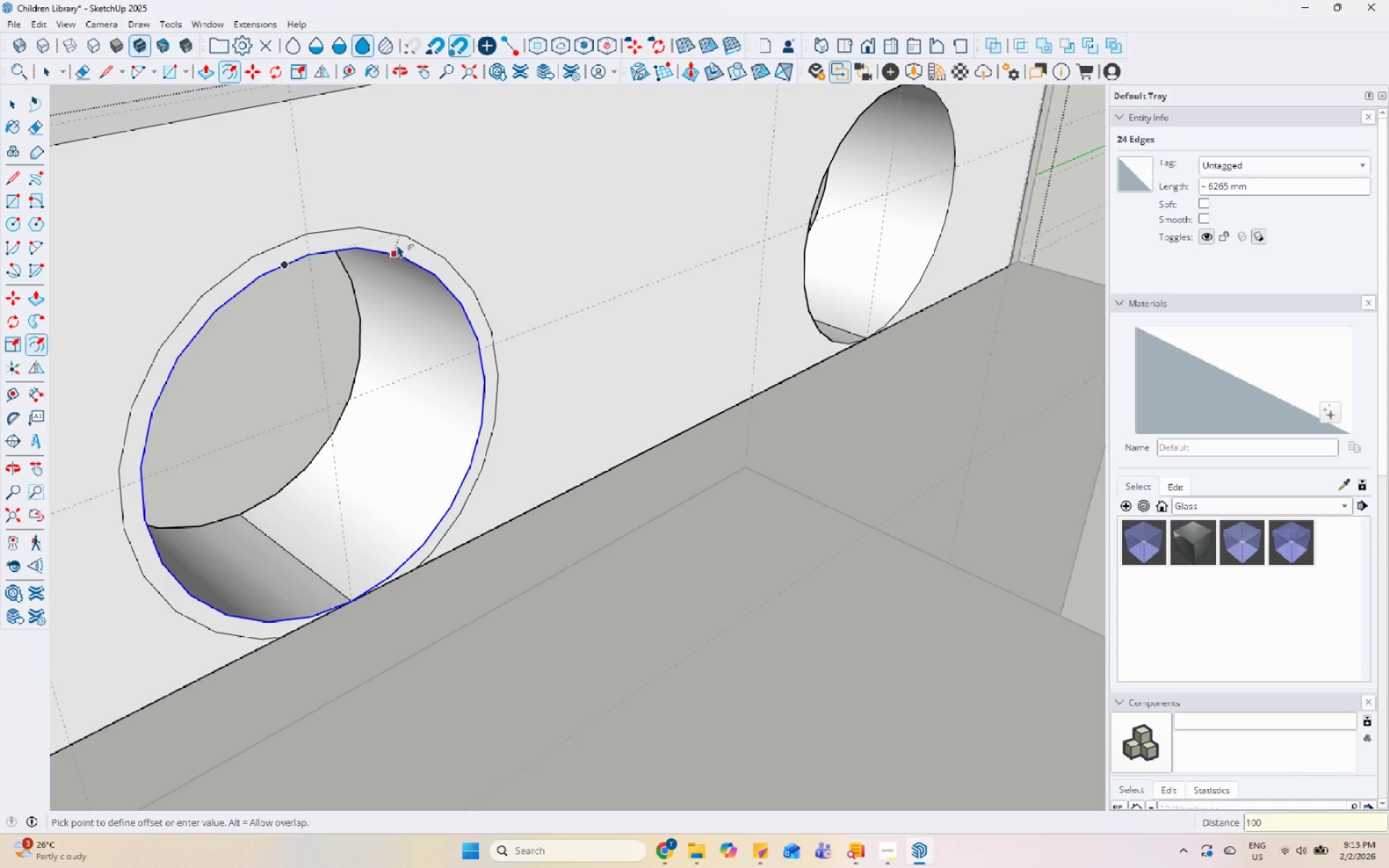 
key(Enter)
 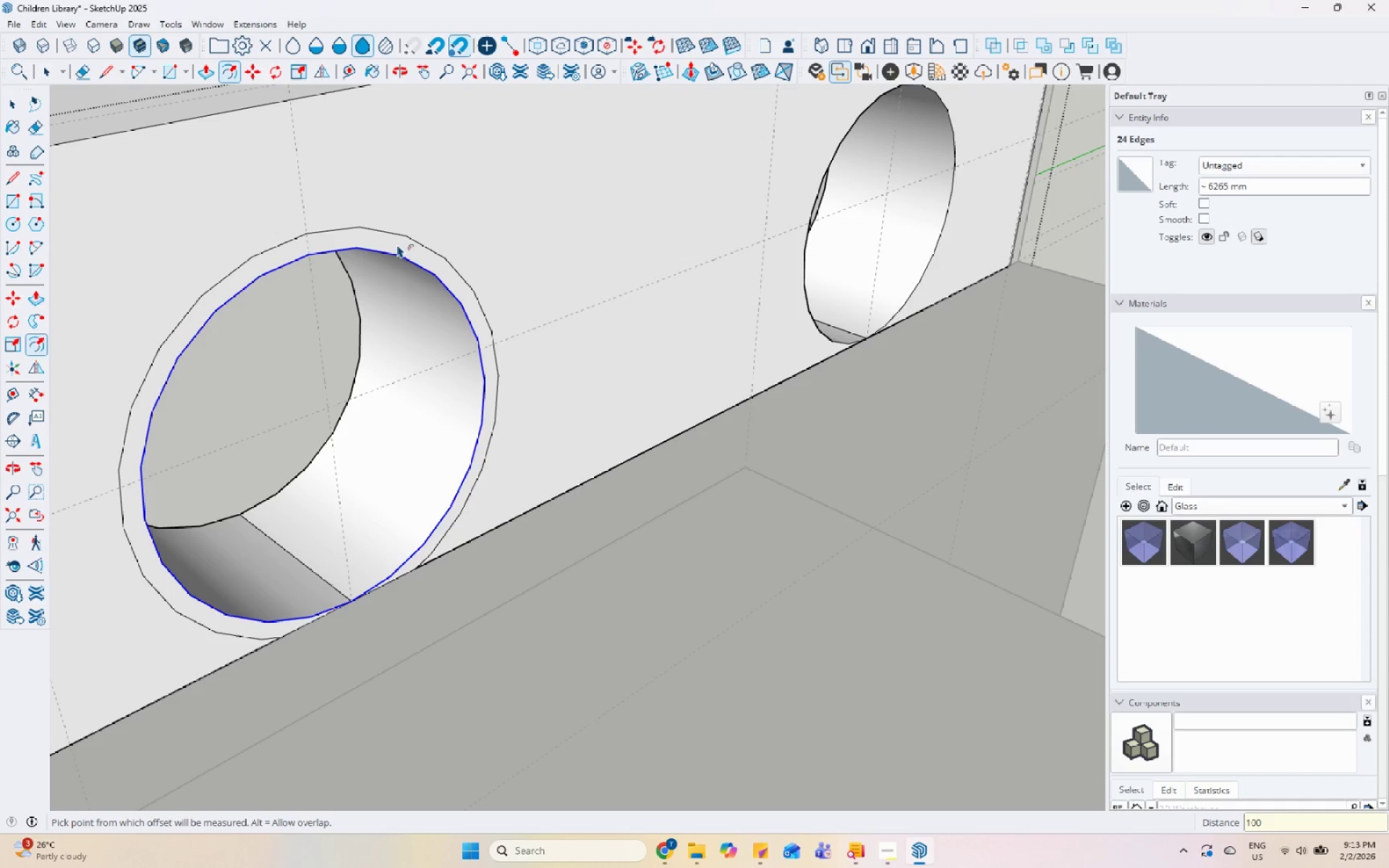 
key(Space)
 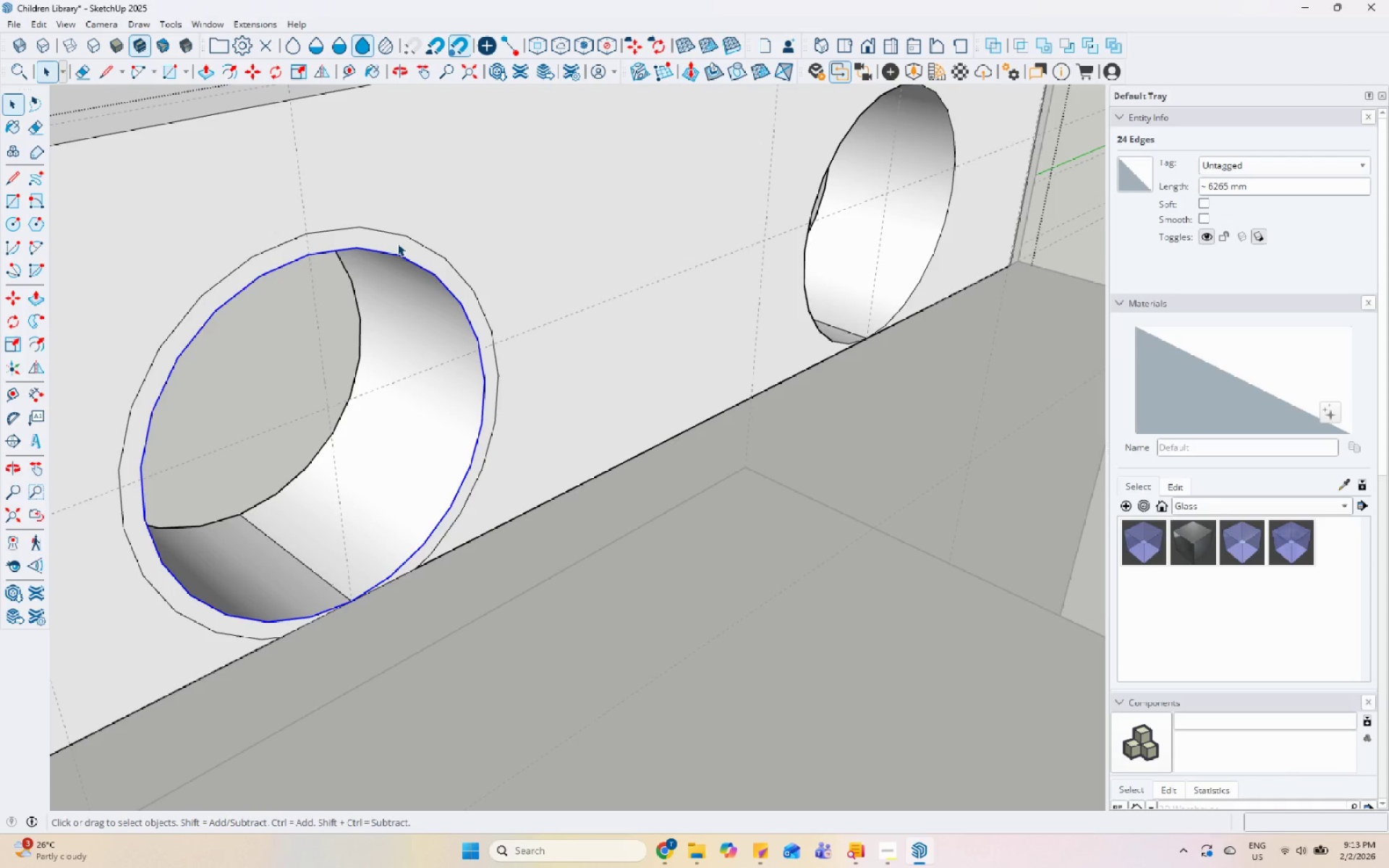 
left_click([397, 243])
 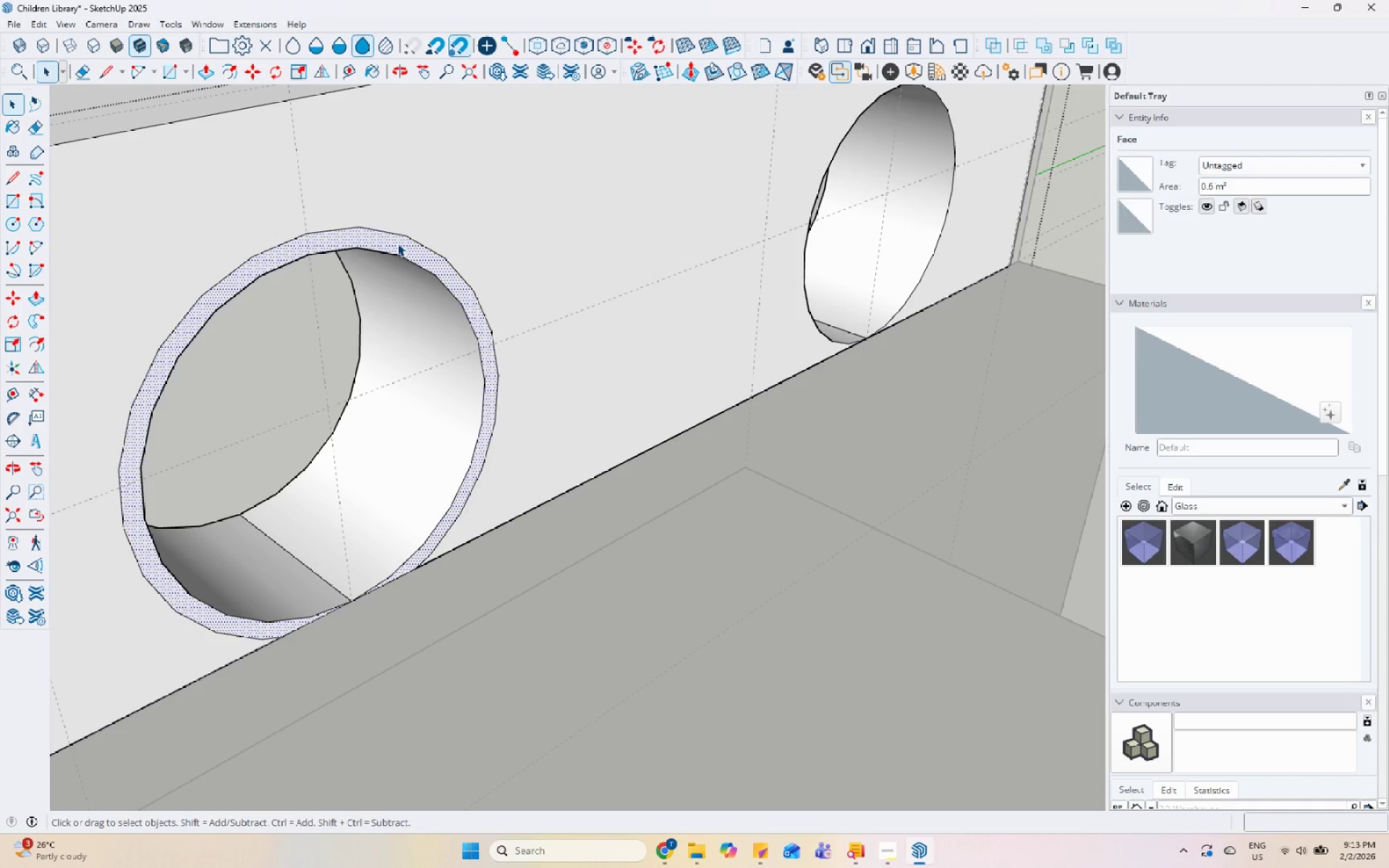 
key(P)
 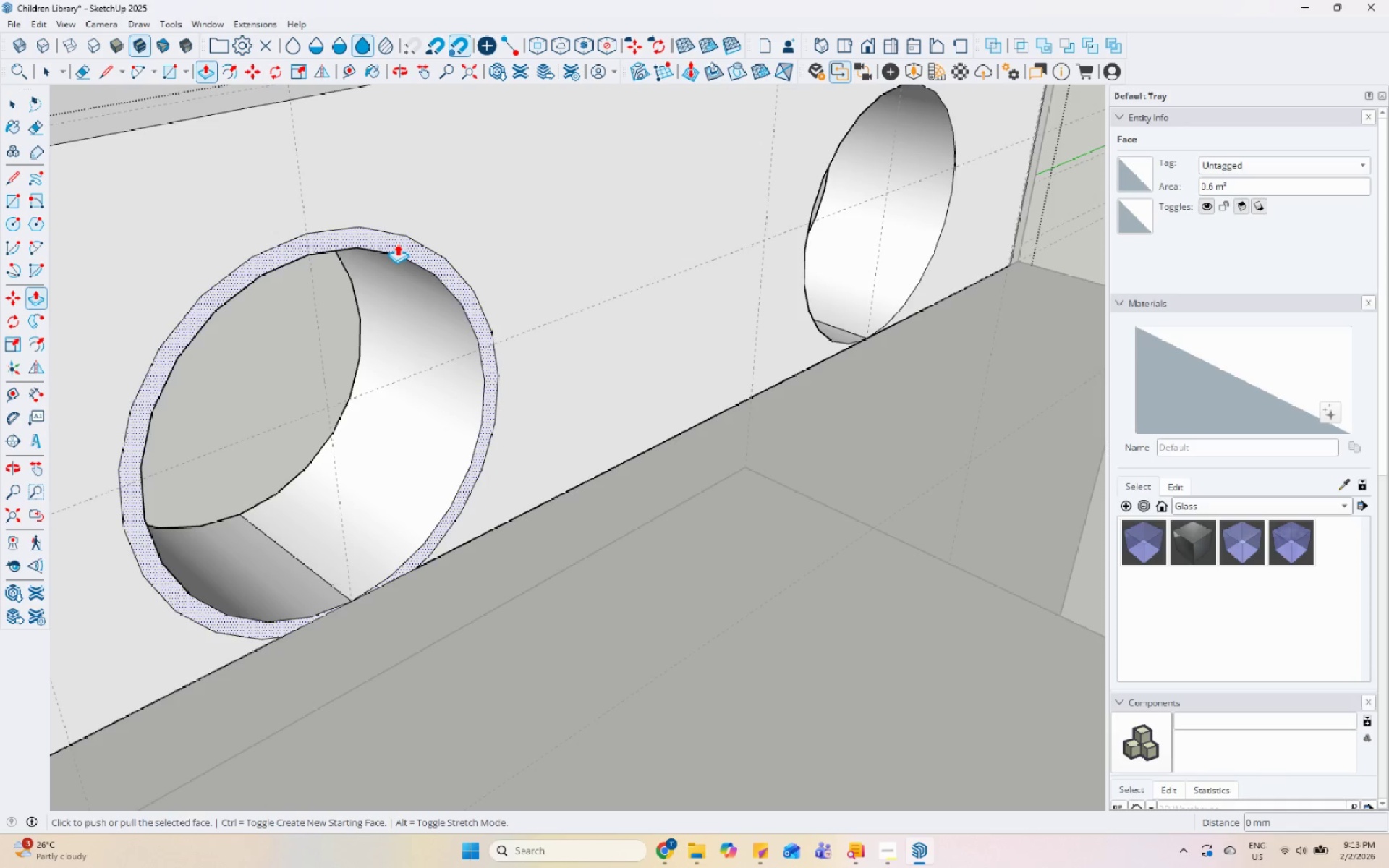 
left_click([397, 243])
 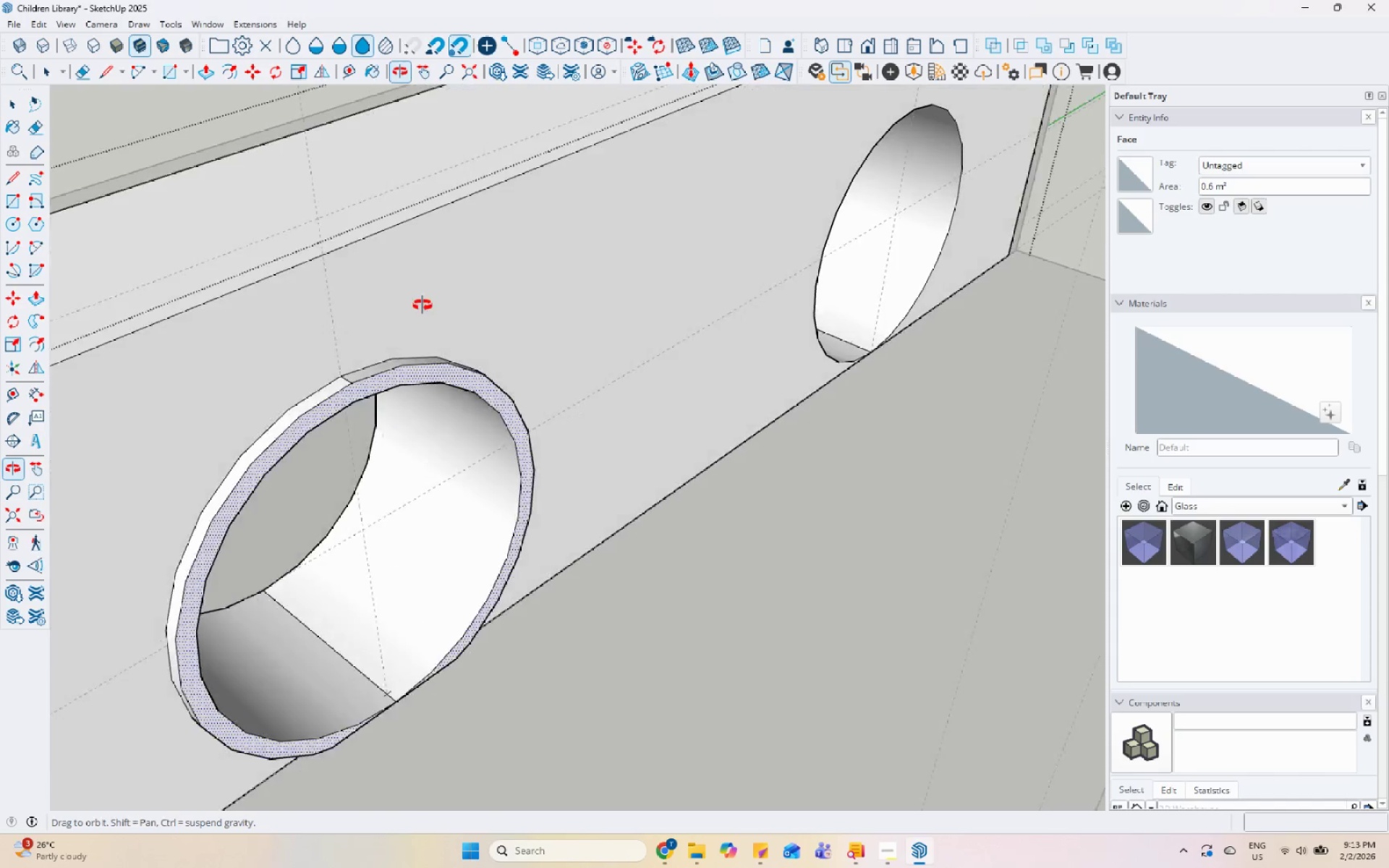 
scroll: coordinate [450, 370], scroll_direction: up, amount: 5.0
 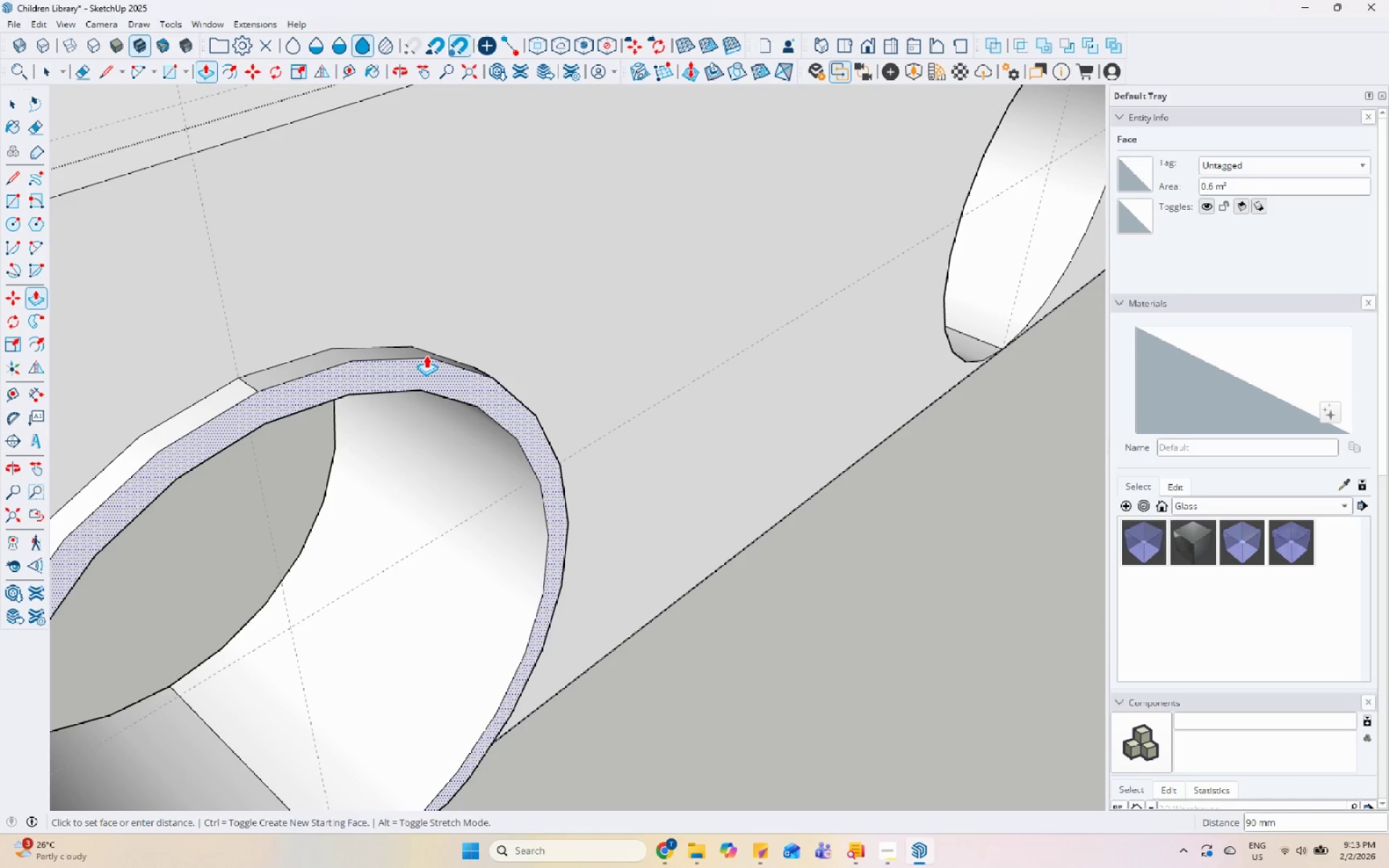 
key(Numpad1)
 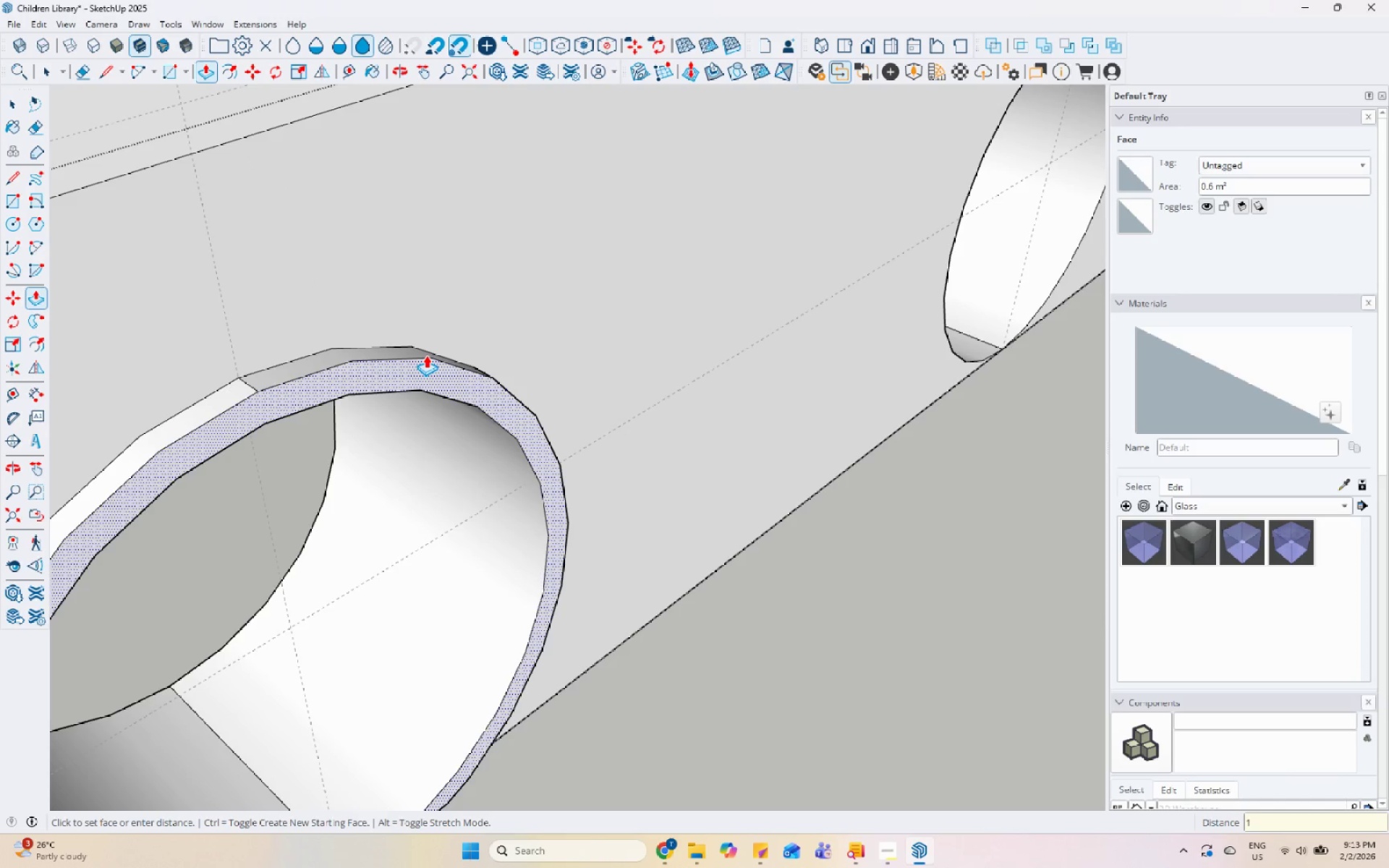 
key(Numpad0)
 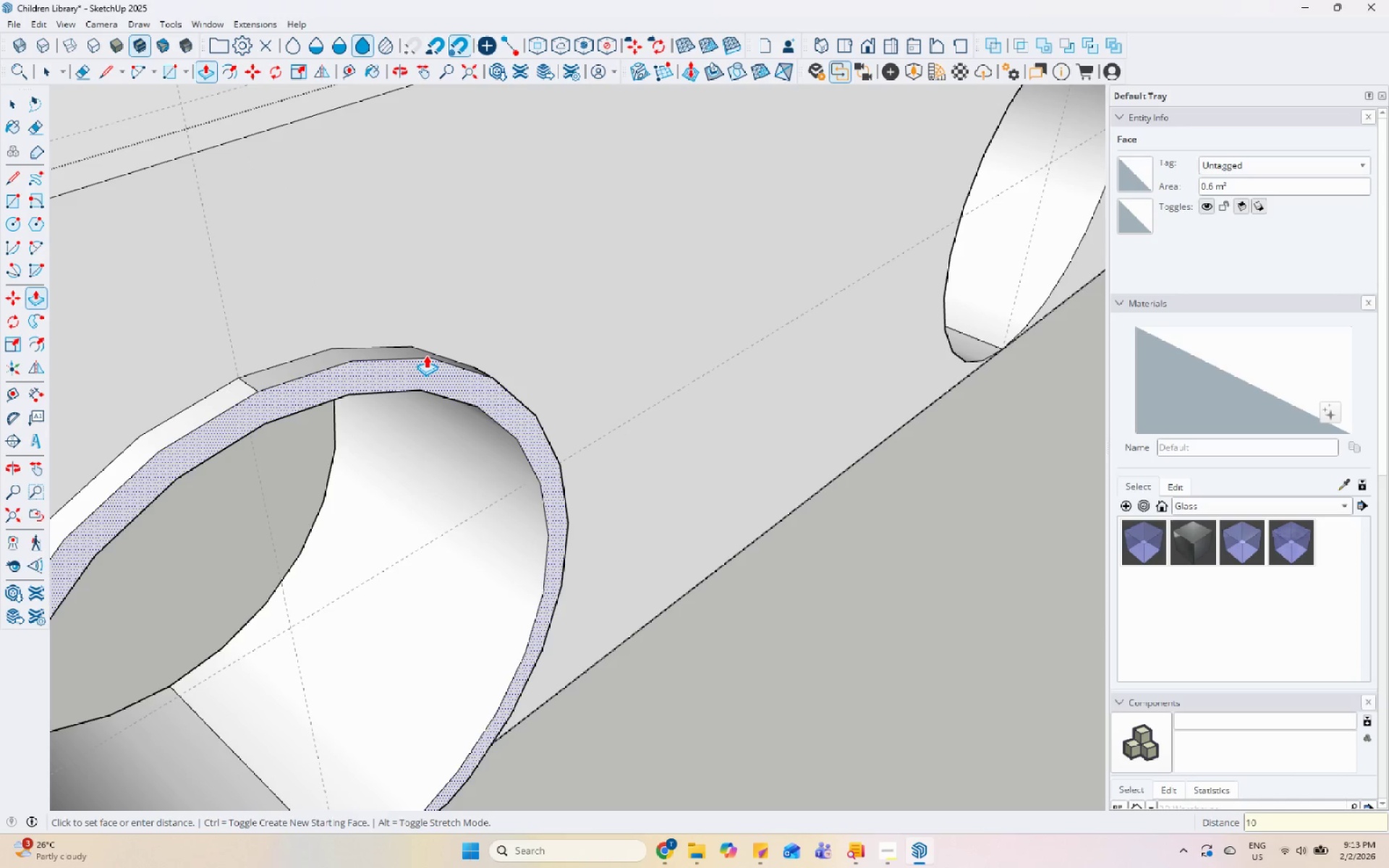 
key(Numpad0)
 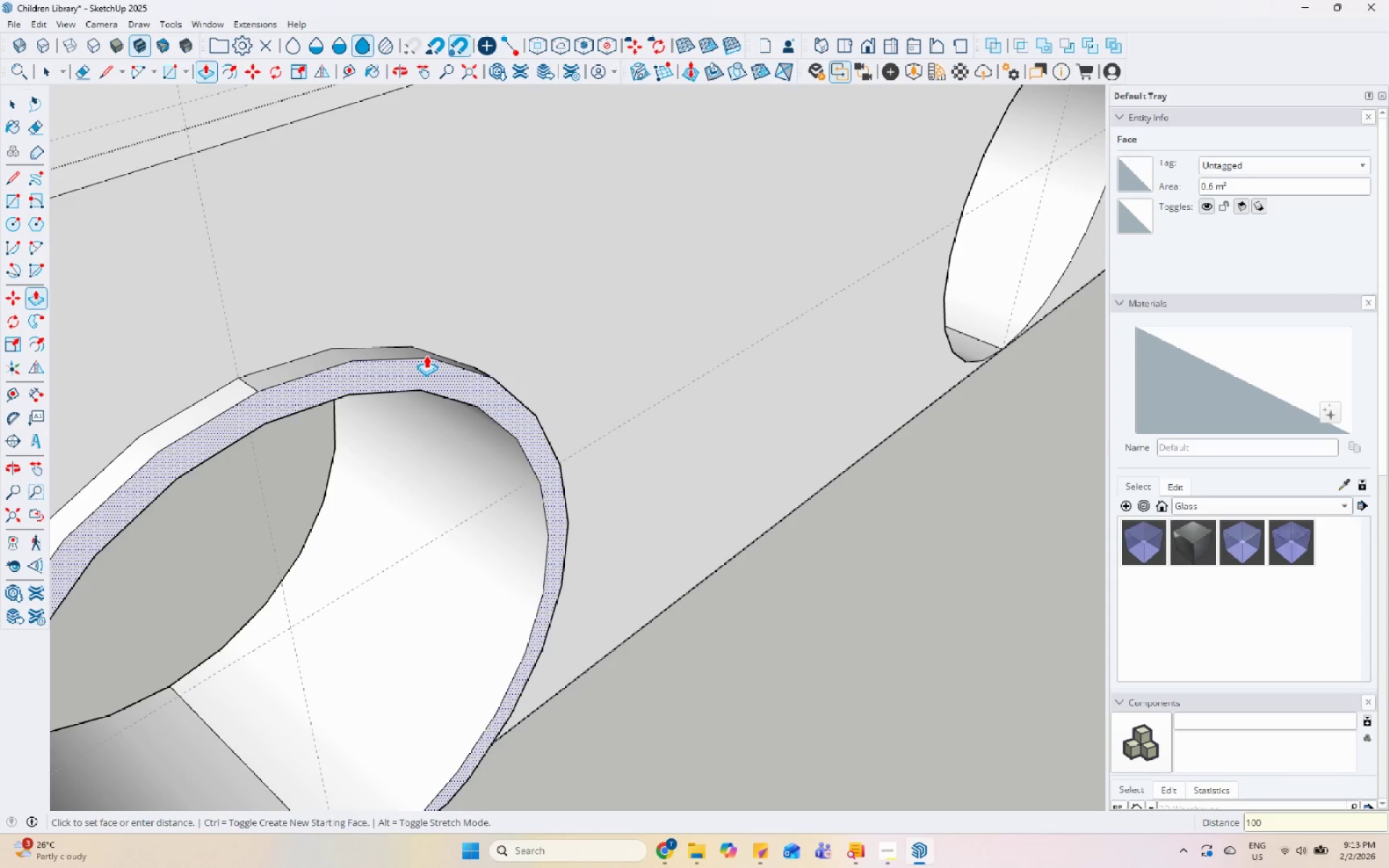 
key(Enter)
 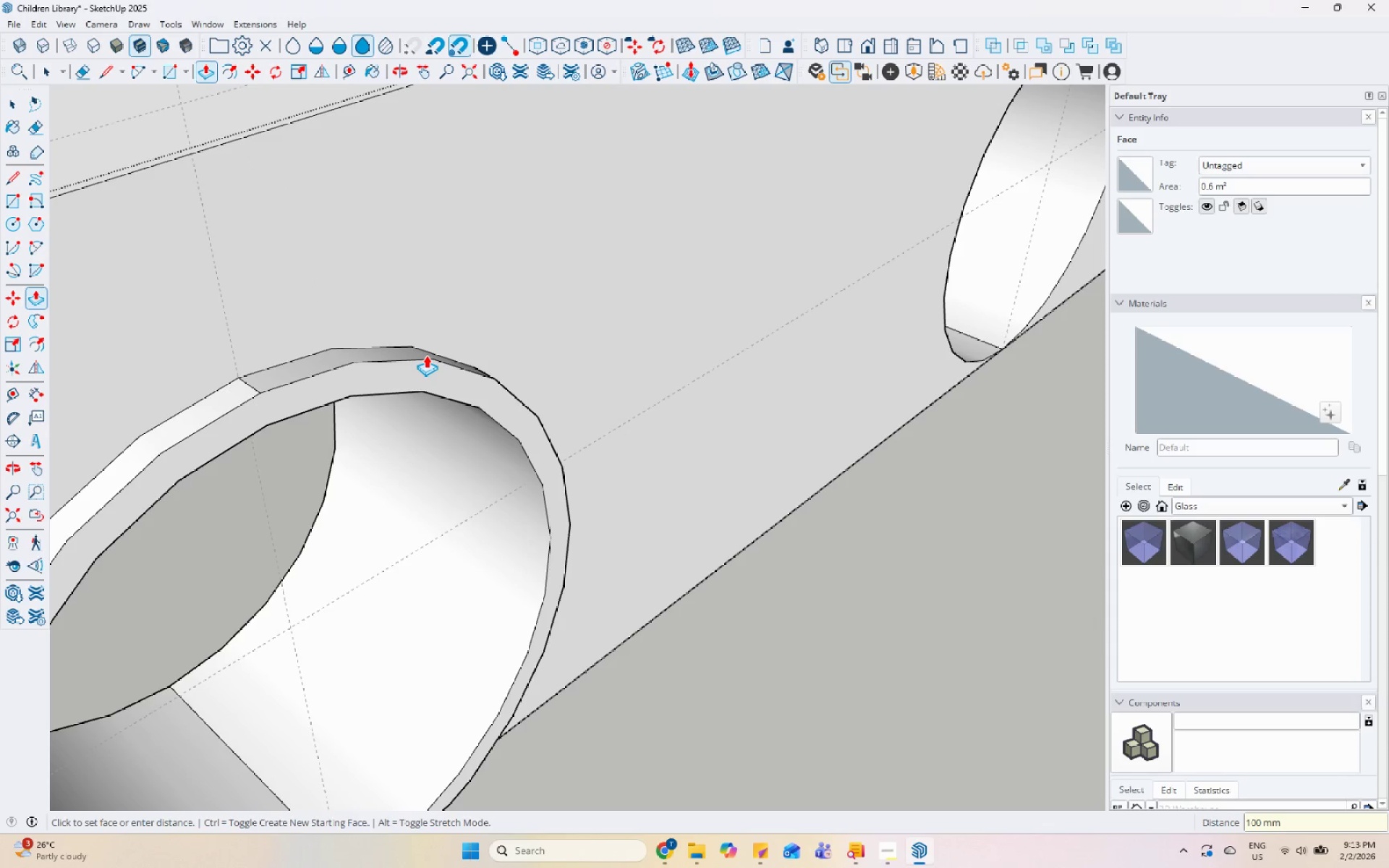 
scroll: coordinate [386, 350], scroll_direction: down, amount: 7.0
 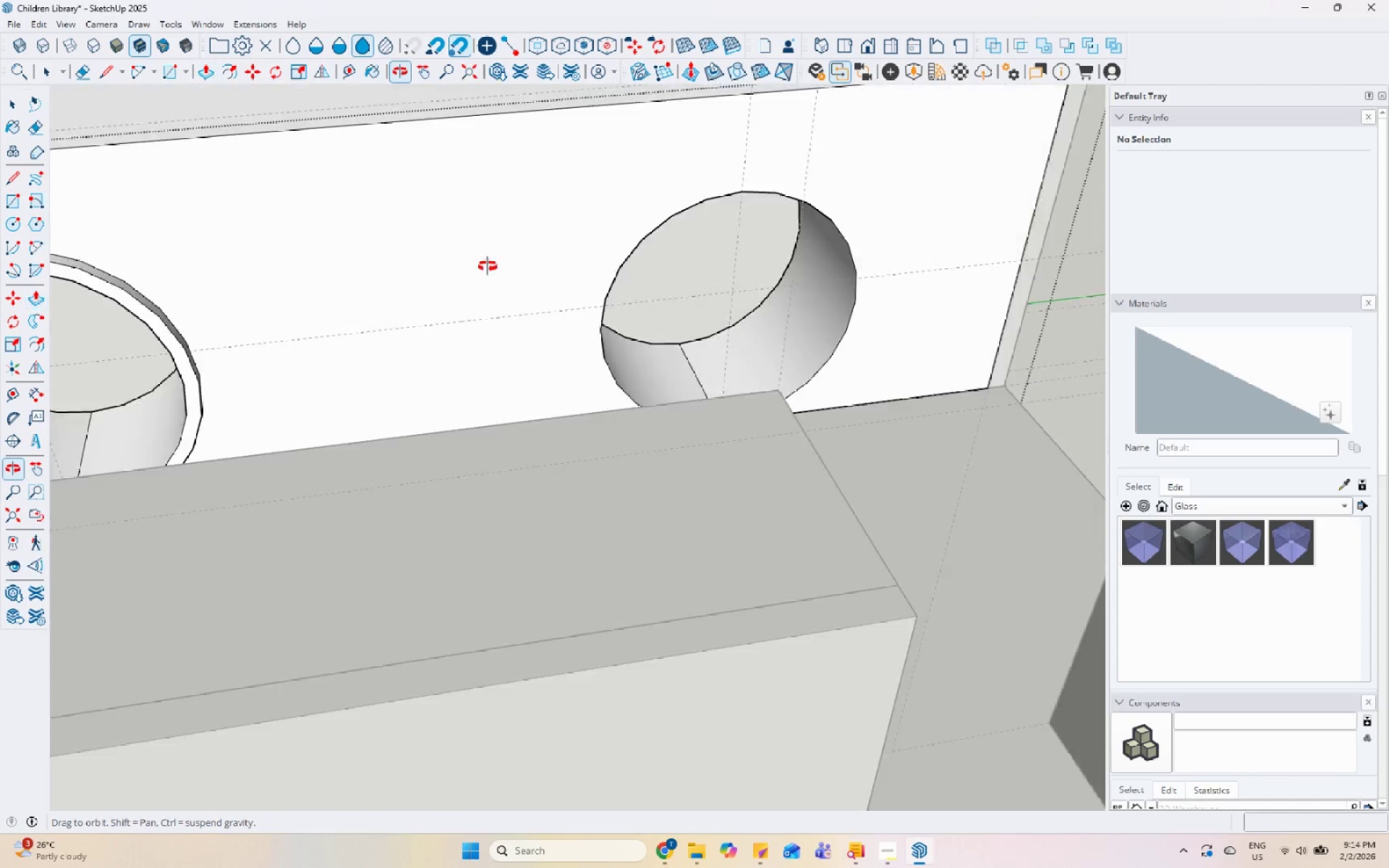 
key(Space)
 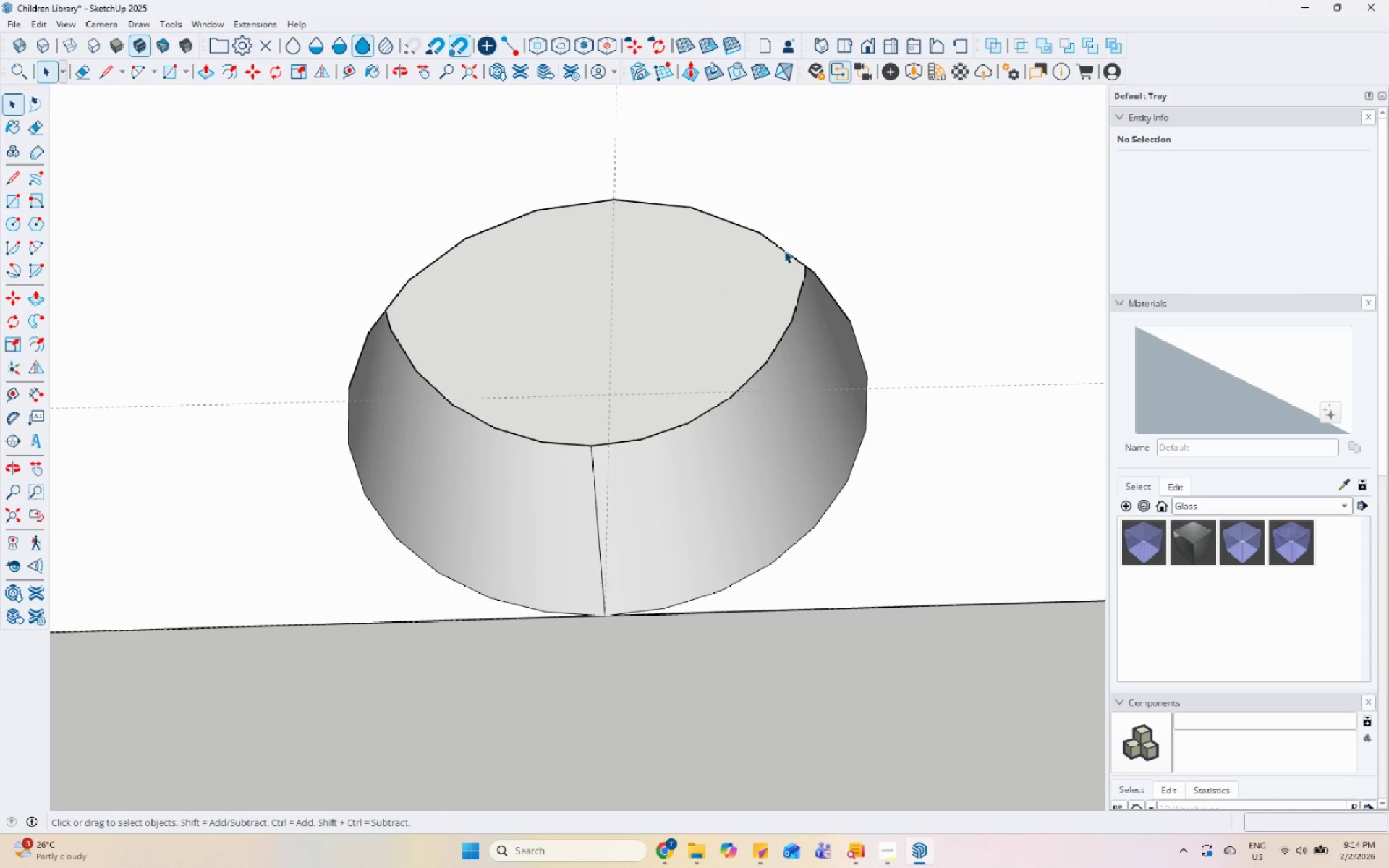 
scroll: coordinate [749, 220], scroll_direction: up, amount: 7.0
 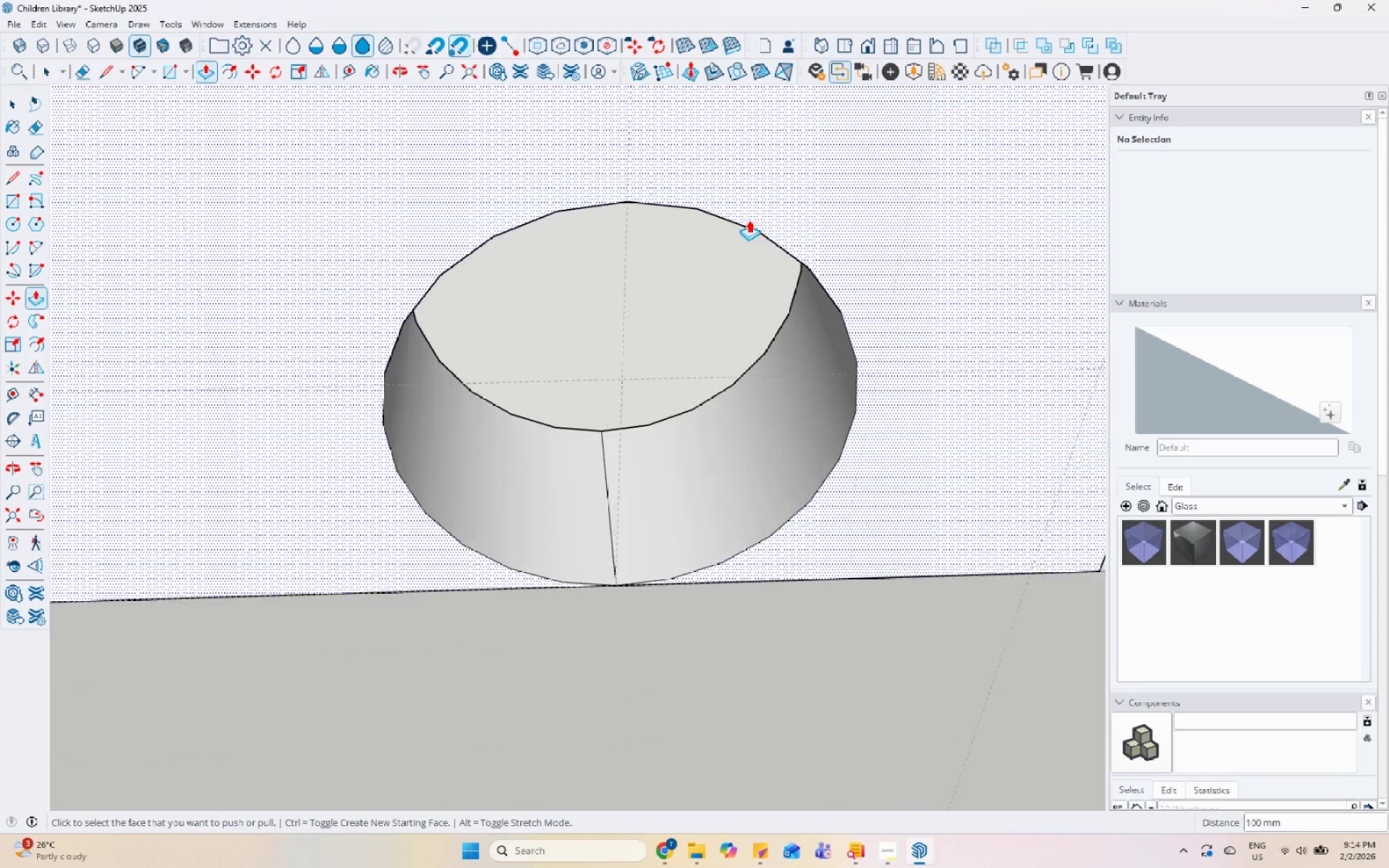 
left_click([784, 250])
 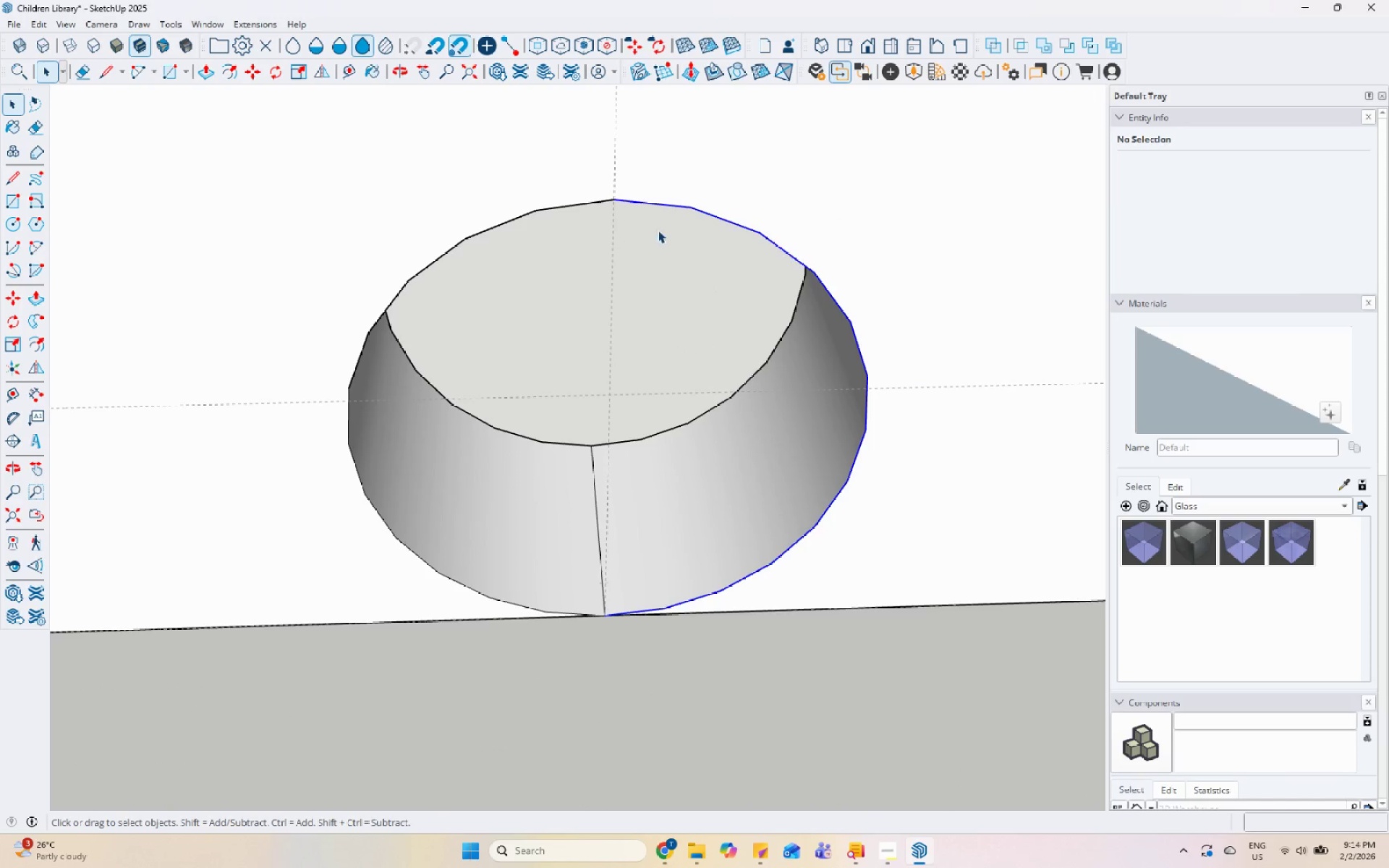 
hold_key(key=ControlLeft, duration=0.78)
left_click([587, 202])
 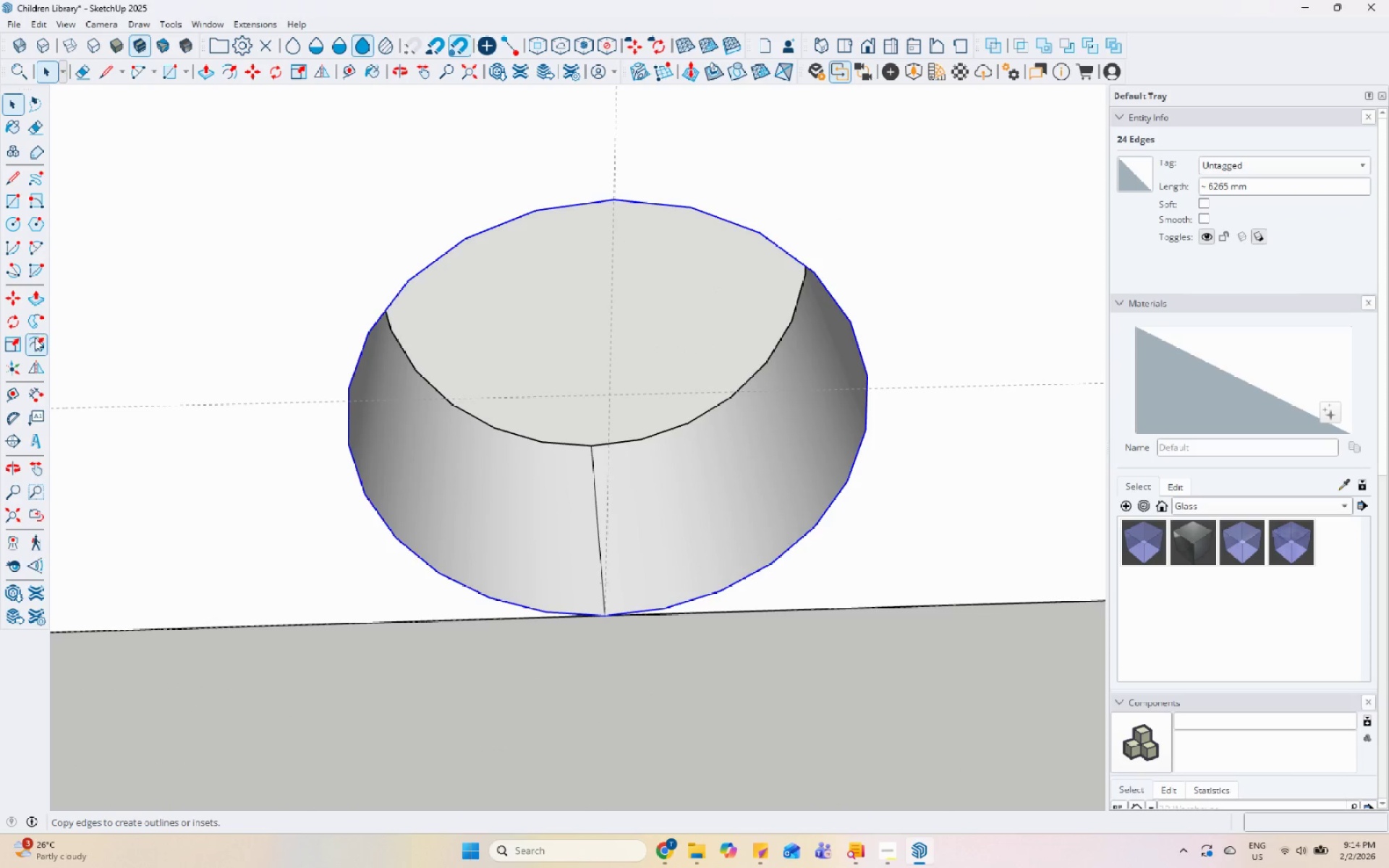 
left_click([37, 343])
 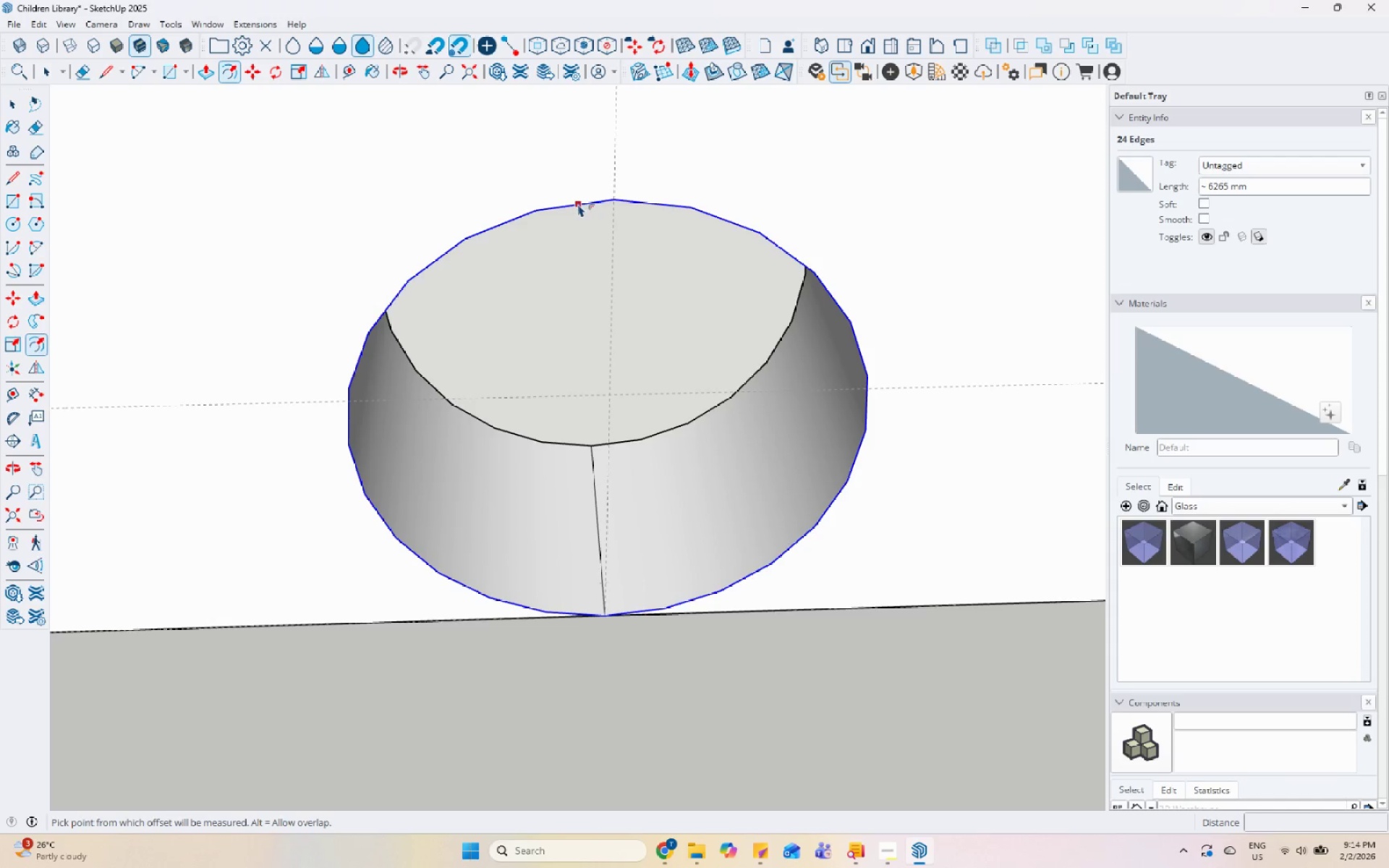 
left_click([578, 204])
 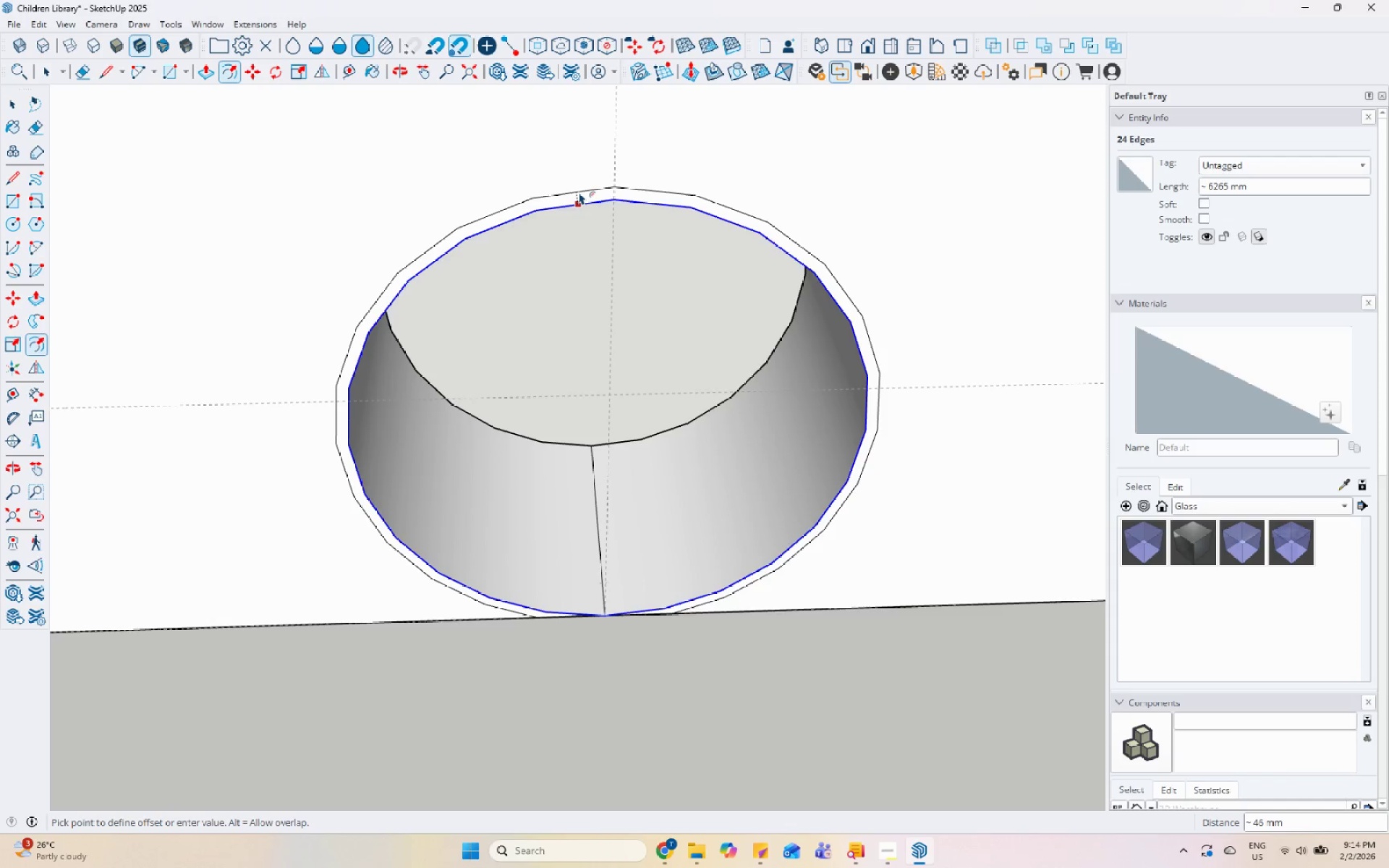 
key(Numpad1)
 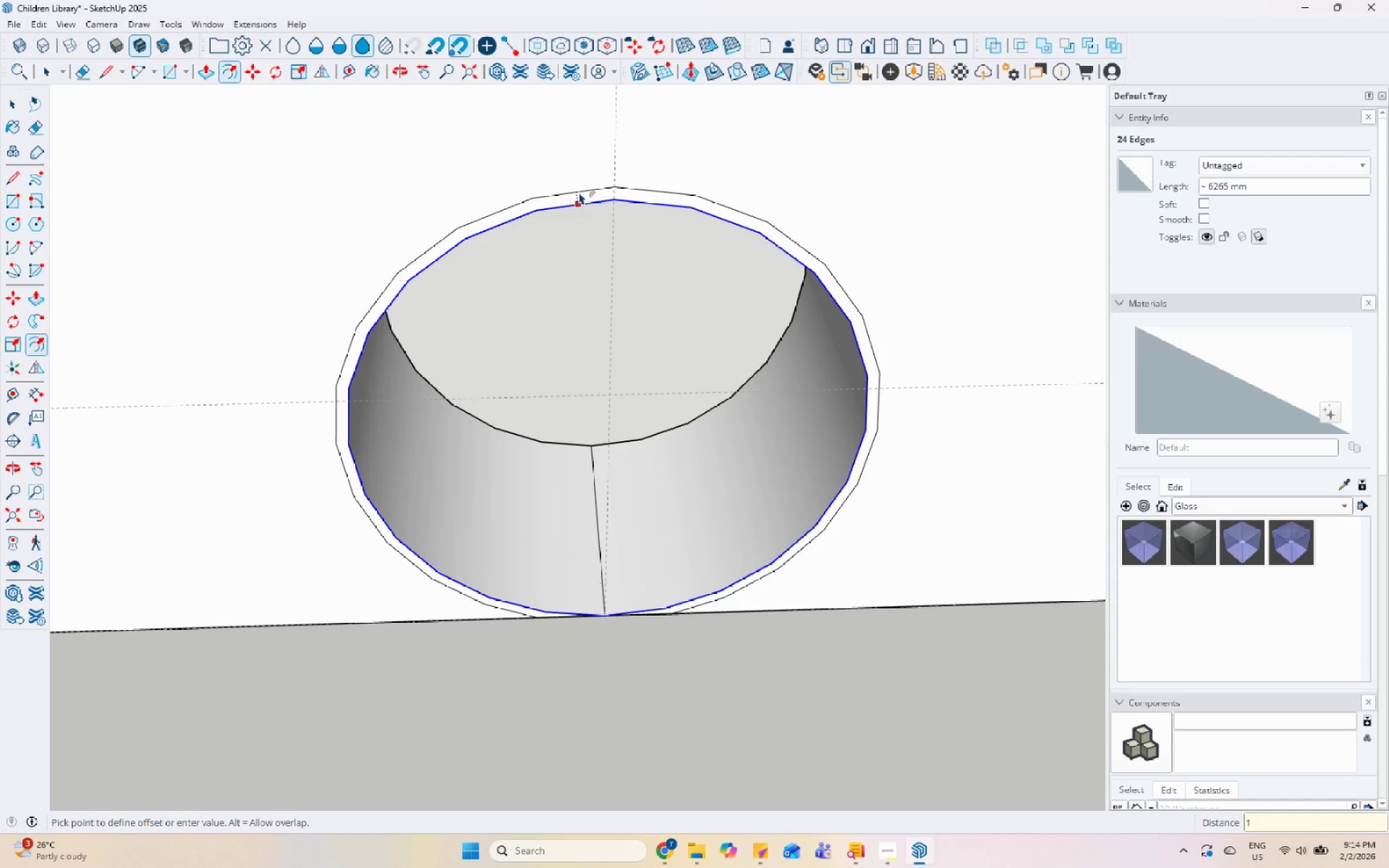 
key(Numpad0)
 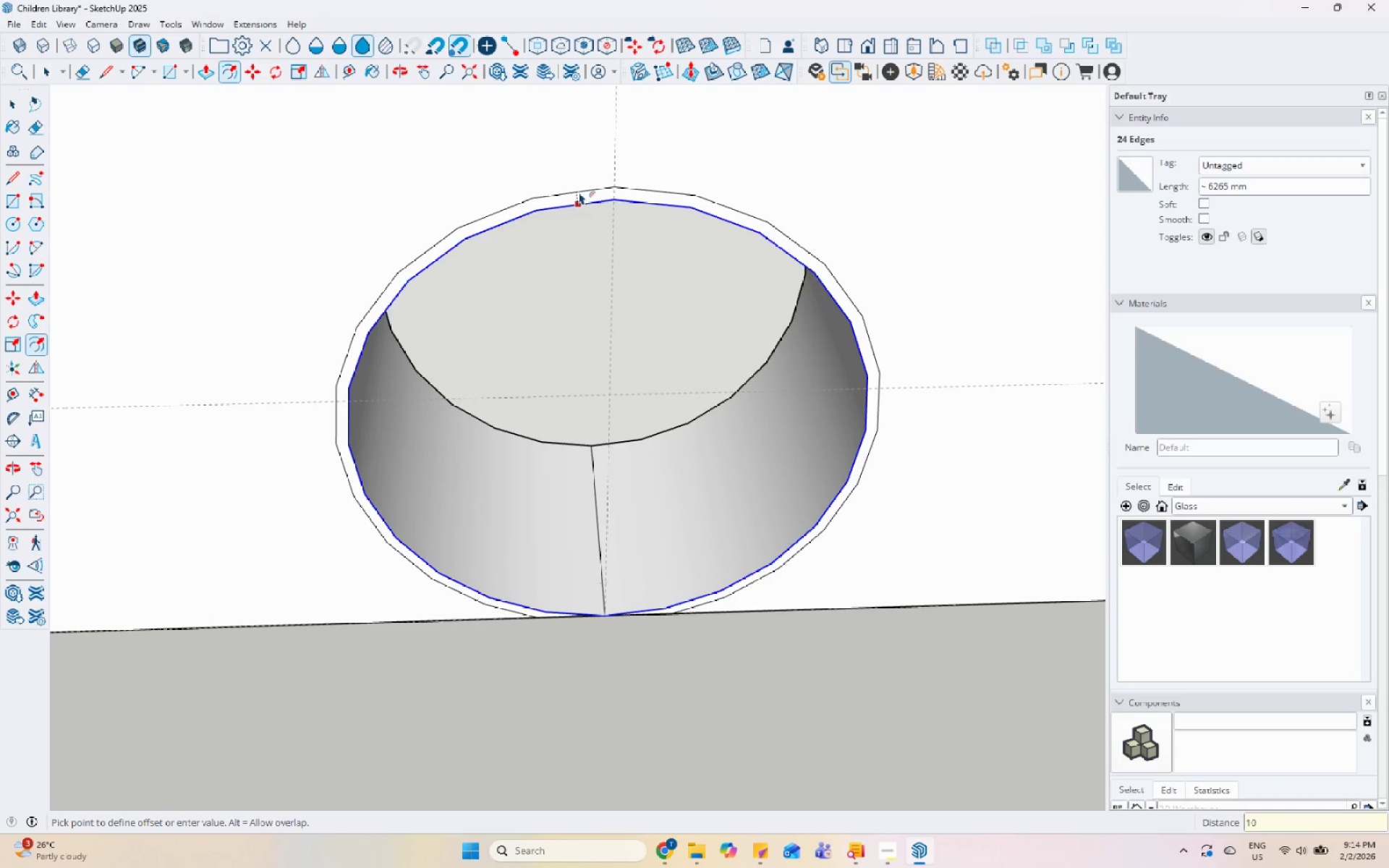 
key(Numpad0)
 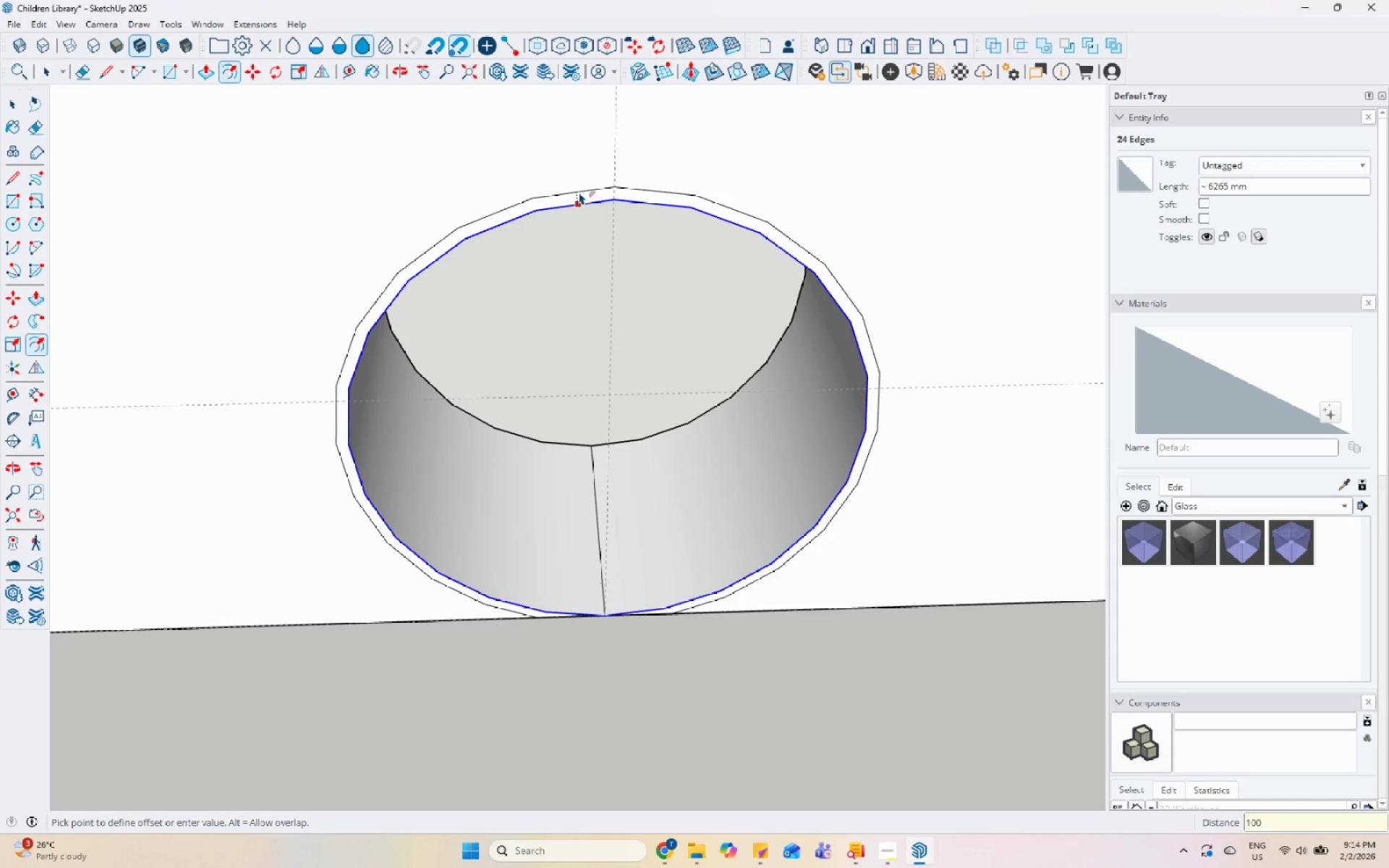 
key(Enter)
 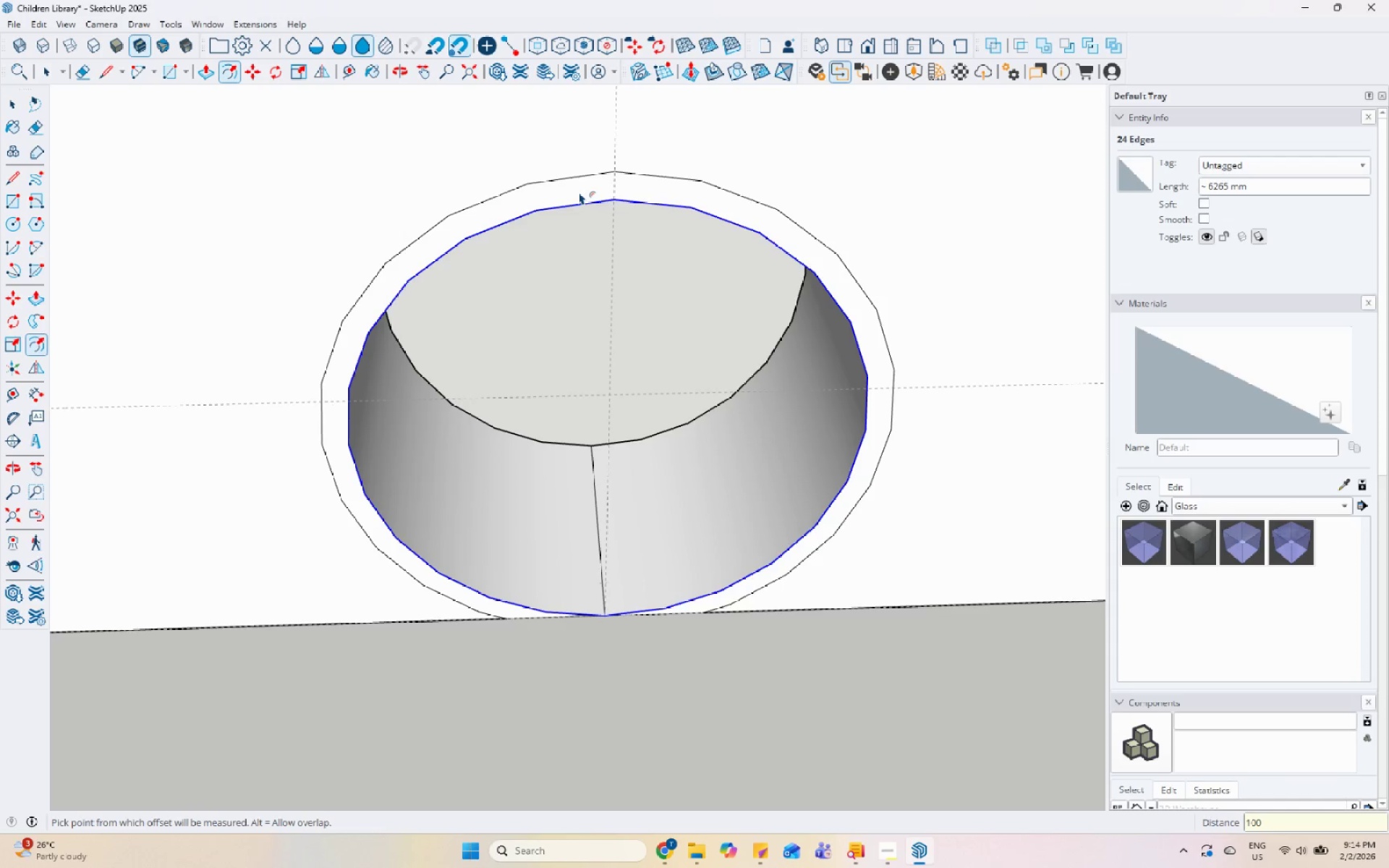 
key(Space)
 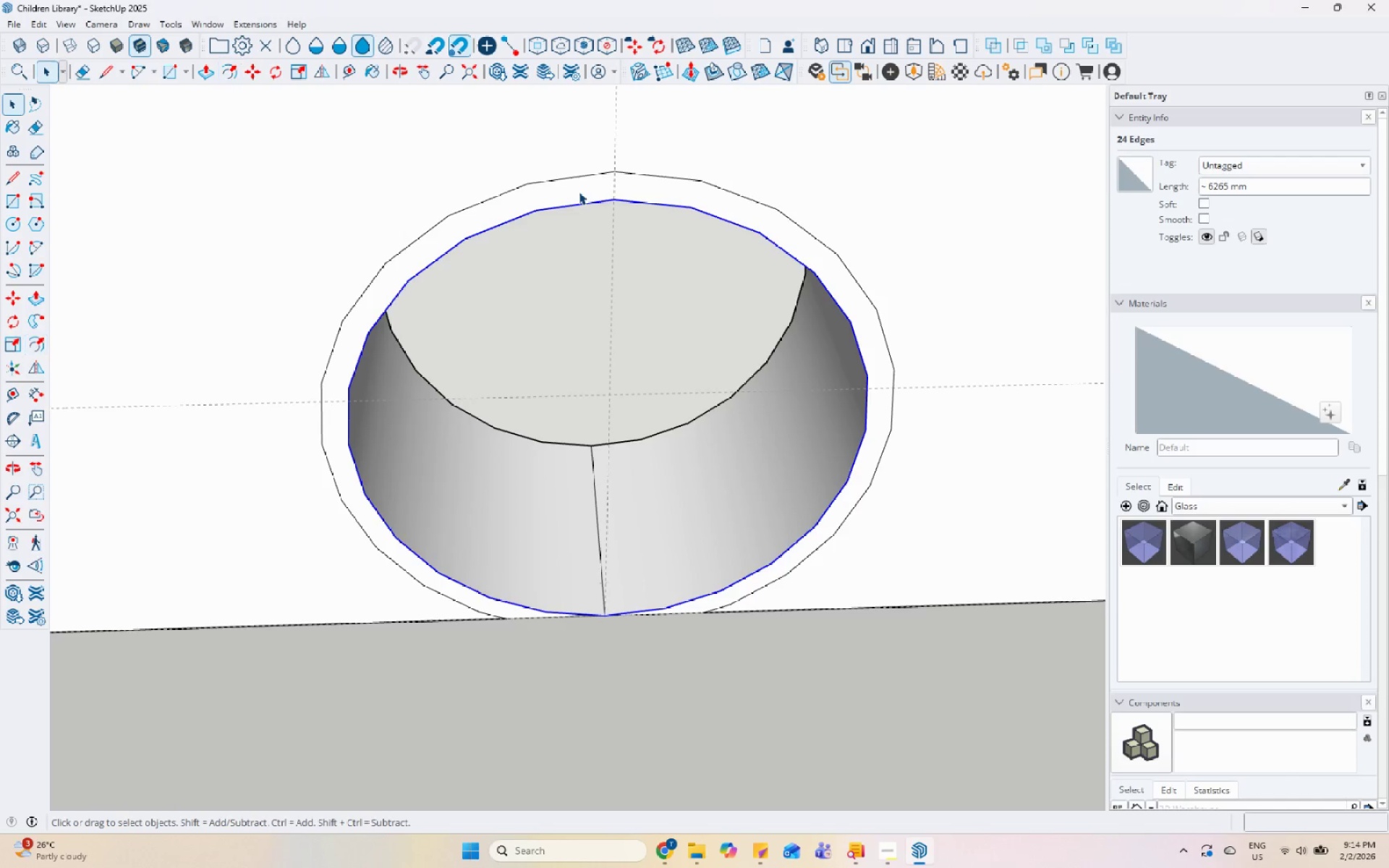 
left_click([579, 192])
 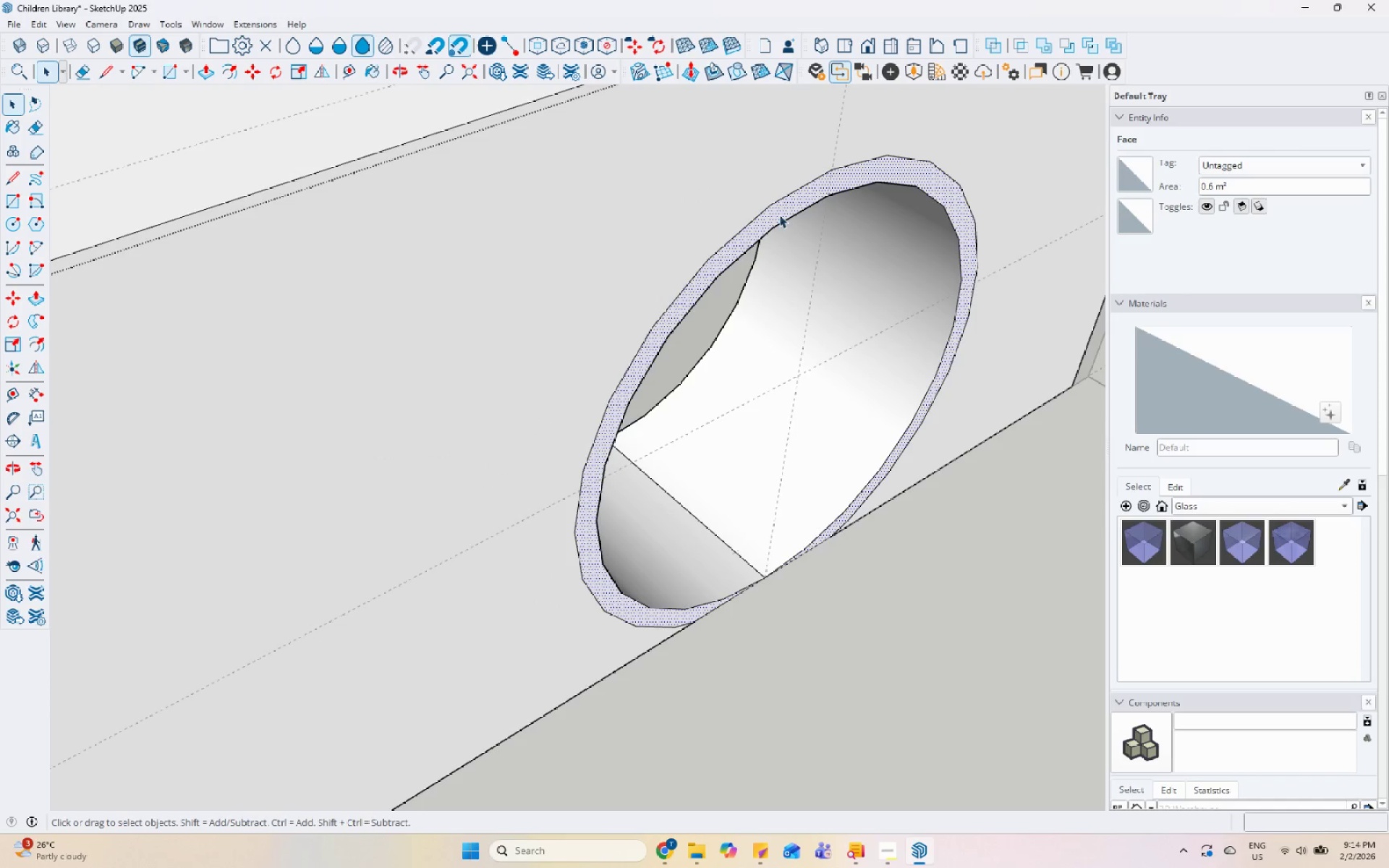 
key(P)
 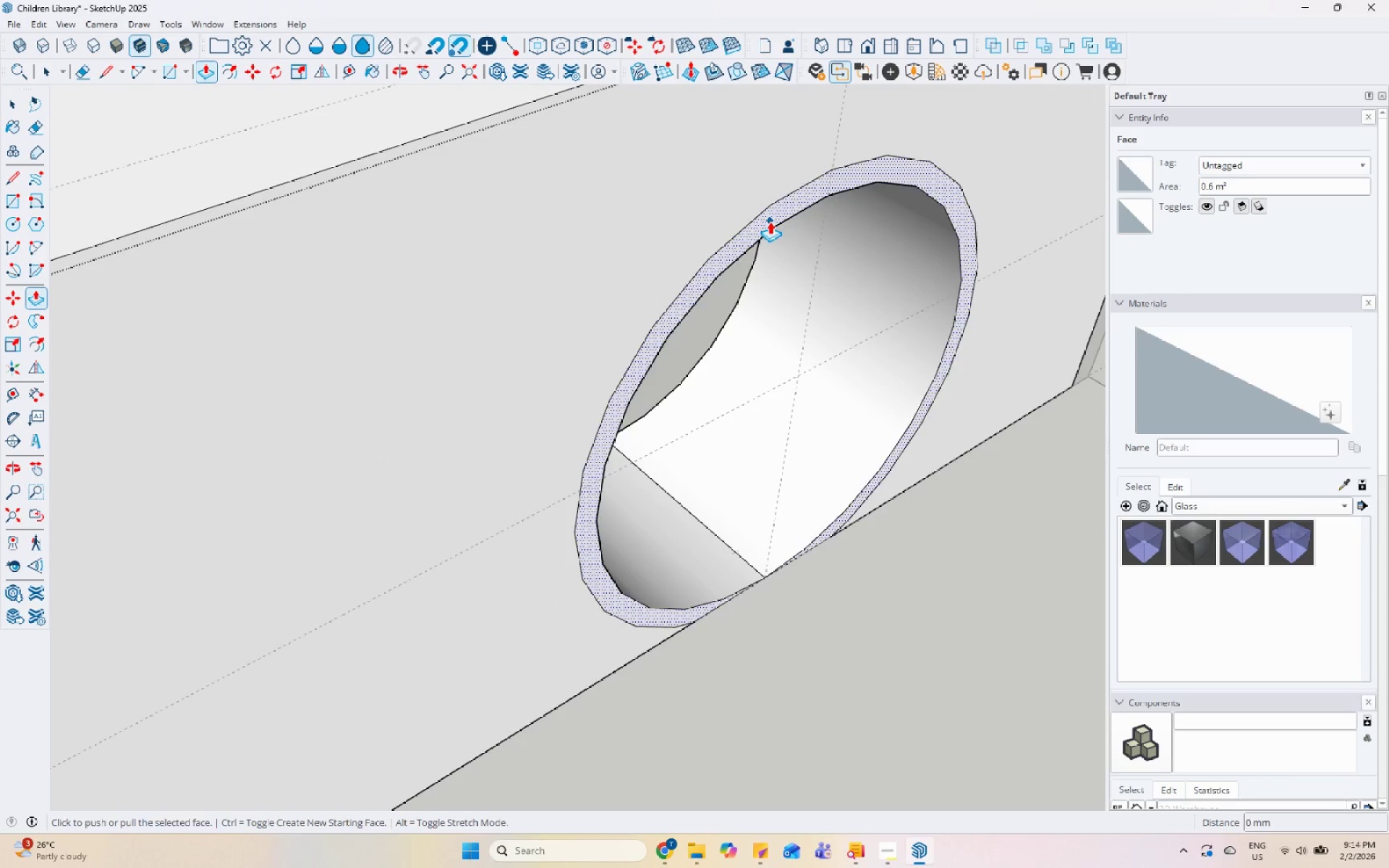 
scroll: coordinate [794, 232], scroll_direction: down, amount: 7.0
 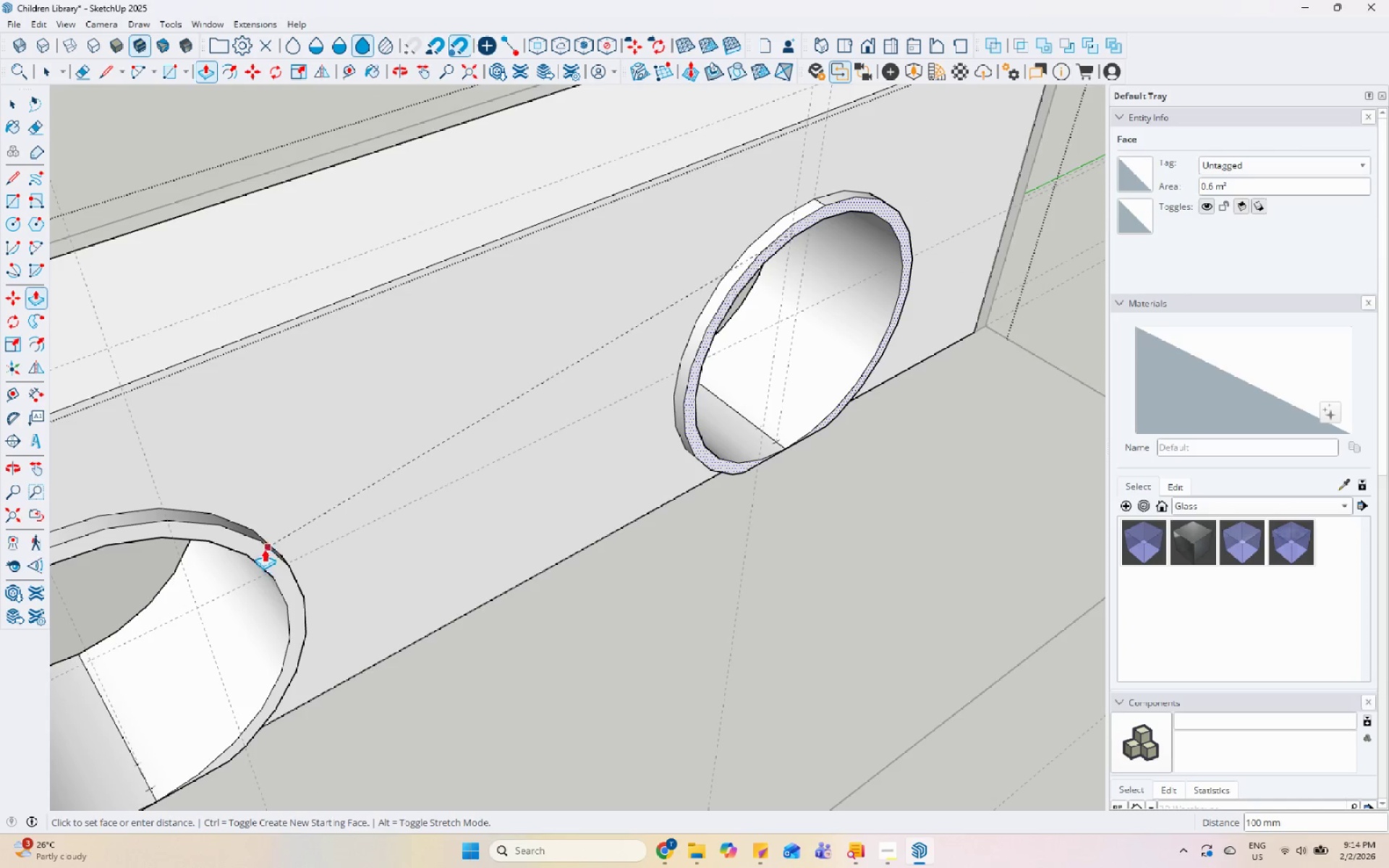 
left_click([262, 546])
 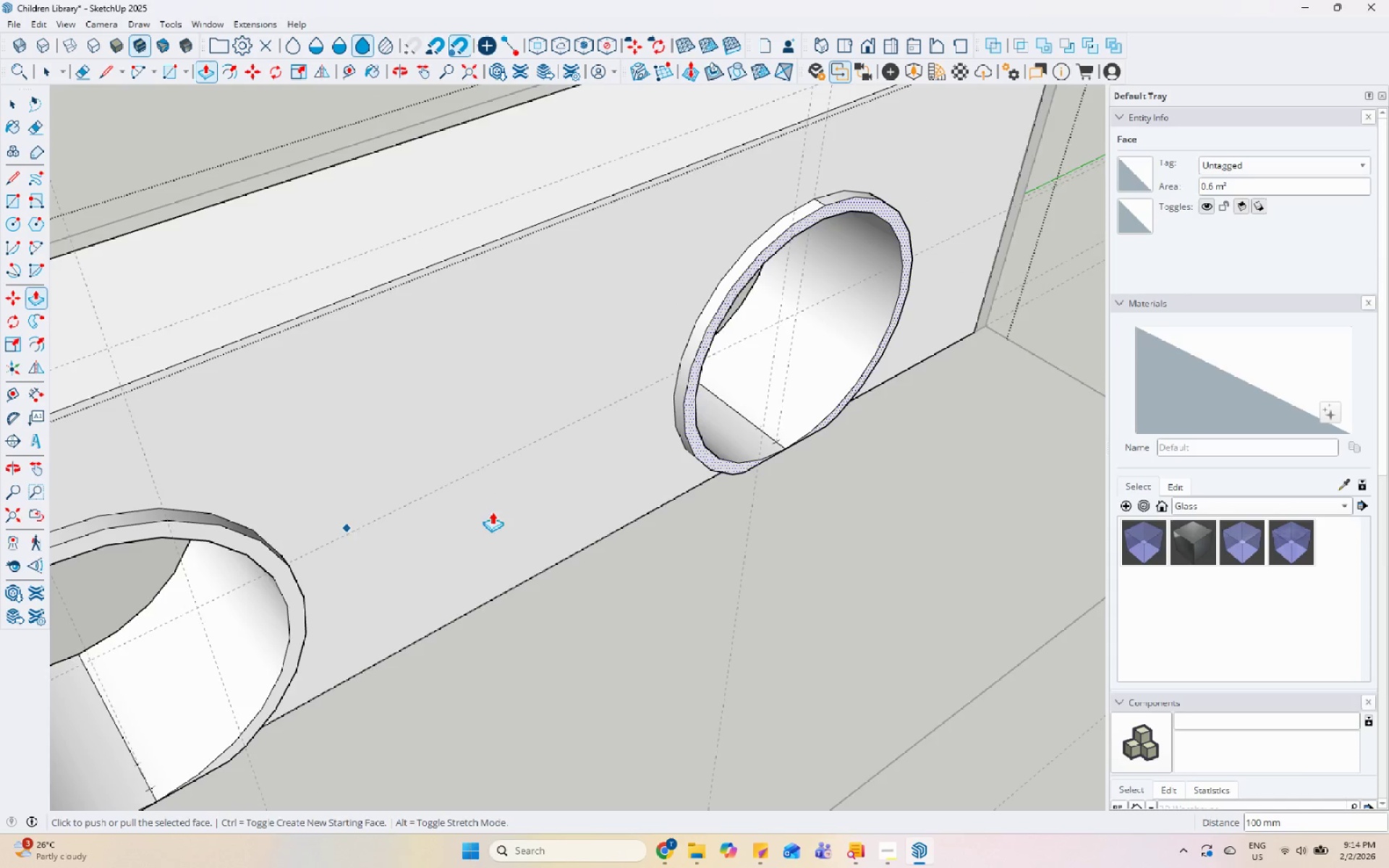 
key(Space)
 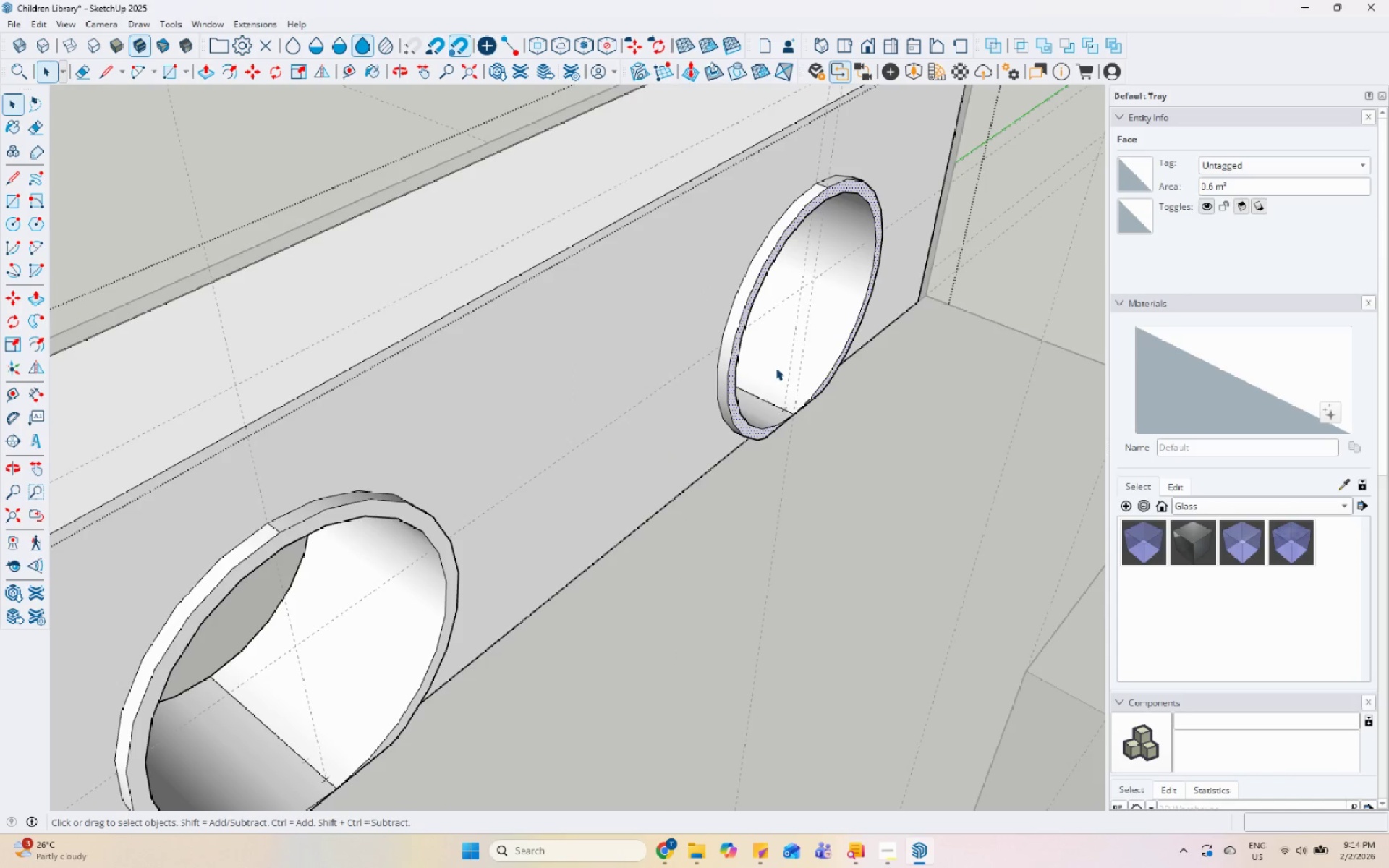 
scroll: coordinate [610, 498], scroll_direction: down, amount: 1.0
 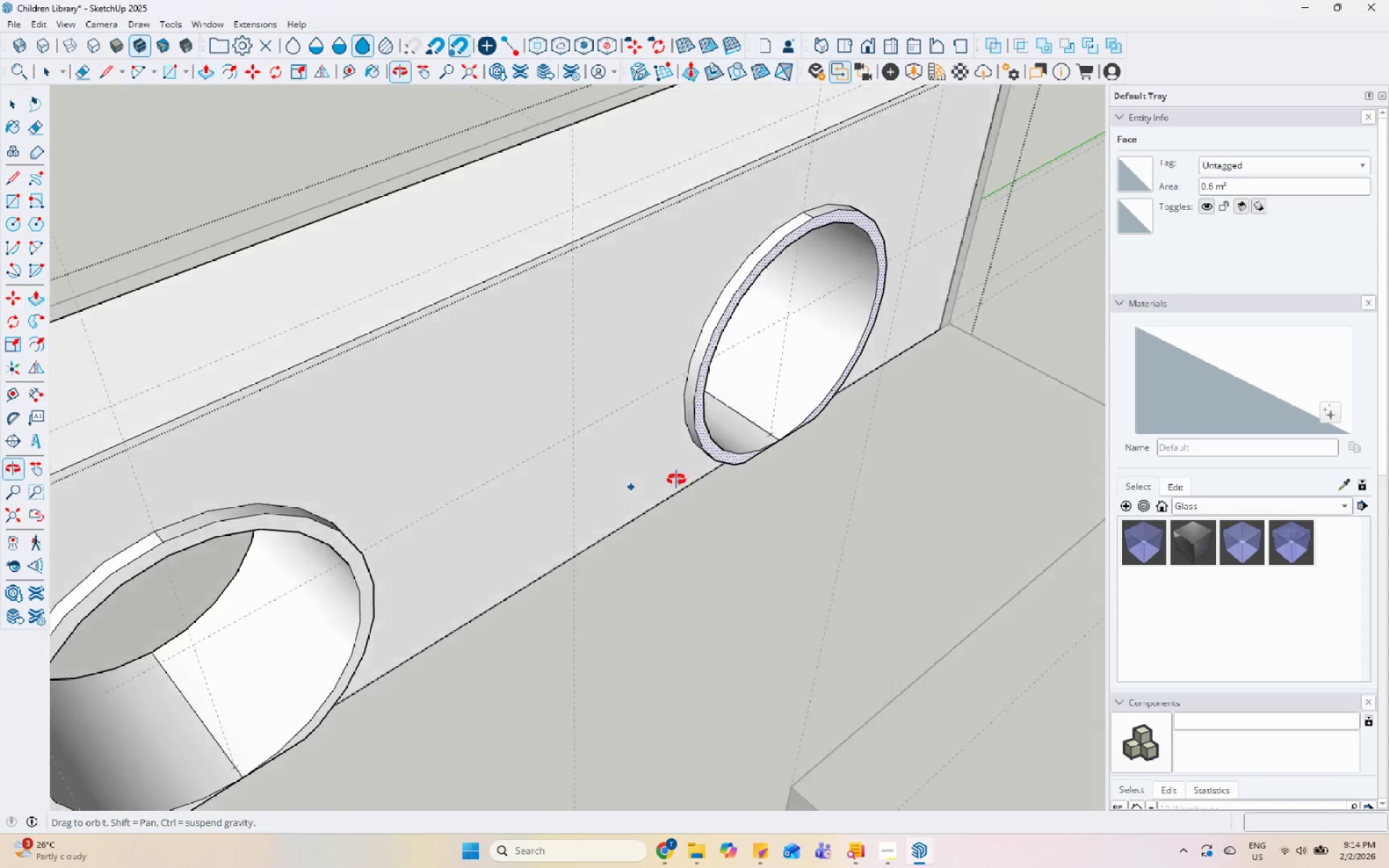 
key(Escape)
 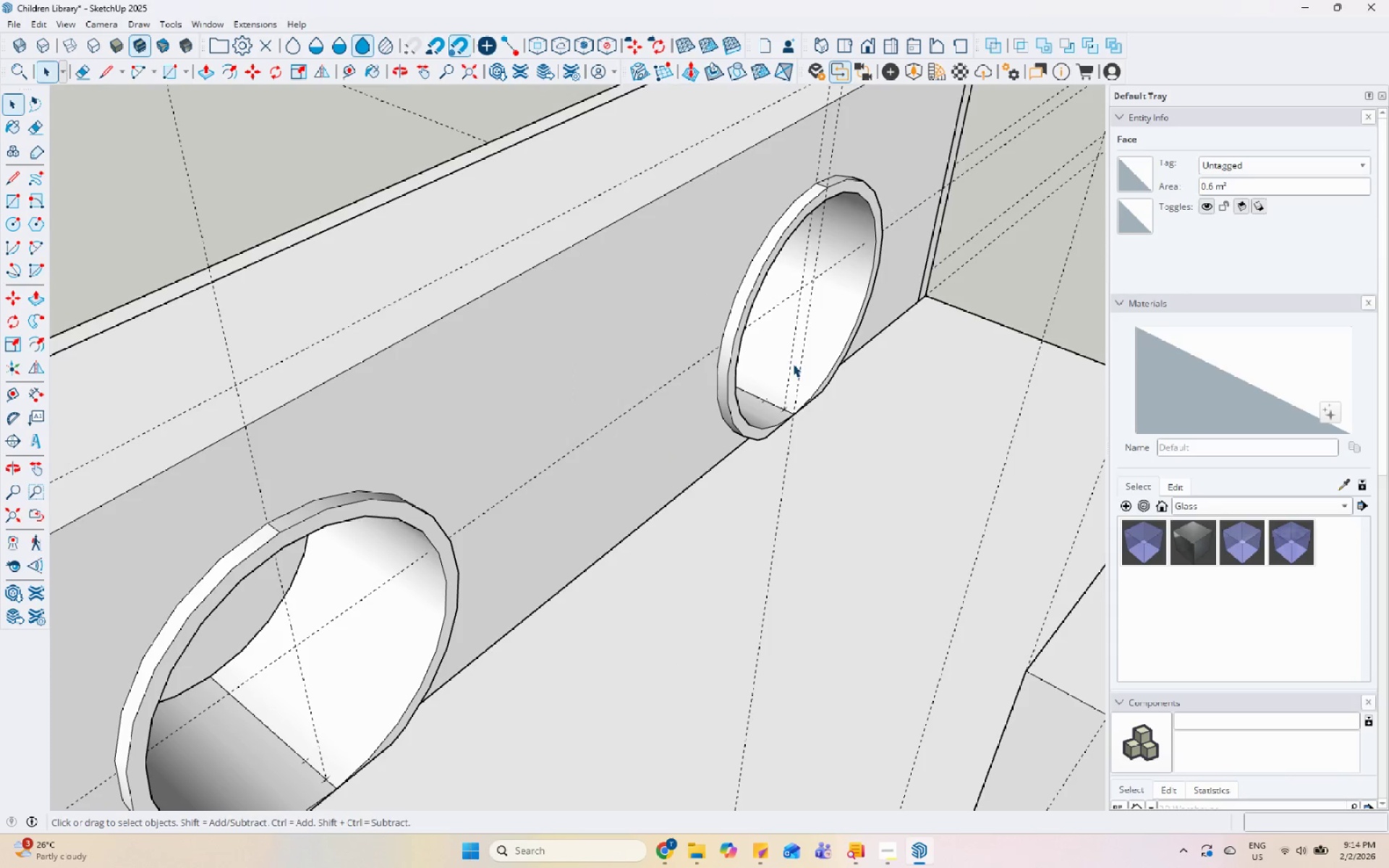 
key(Escape)
 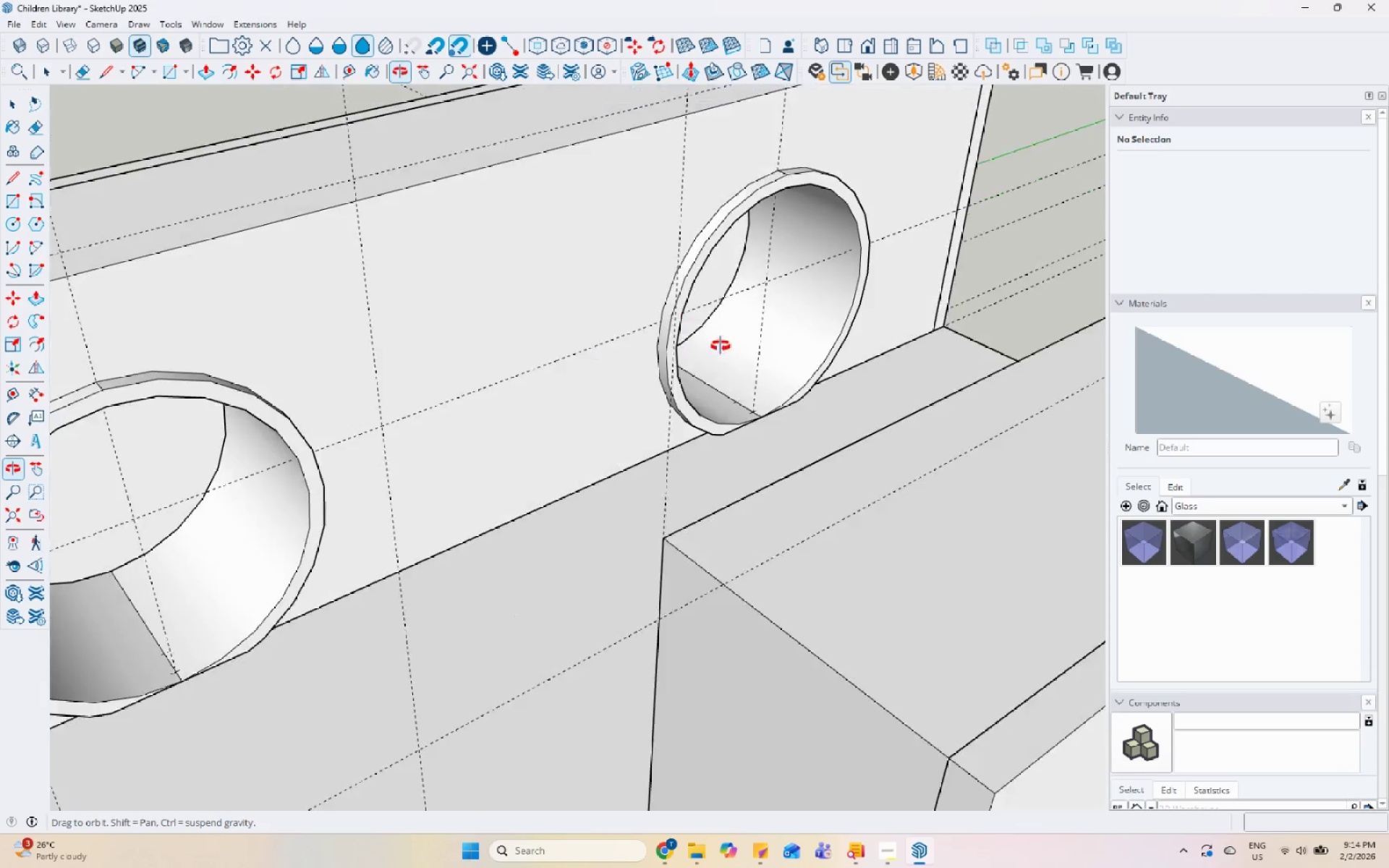 
scroll: coordinate [718, 341], scroll_direction: down, amount: 5.0
 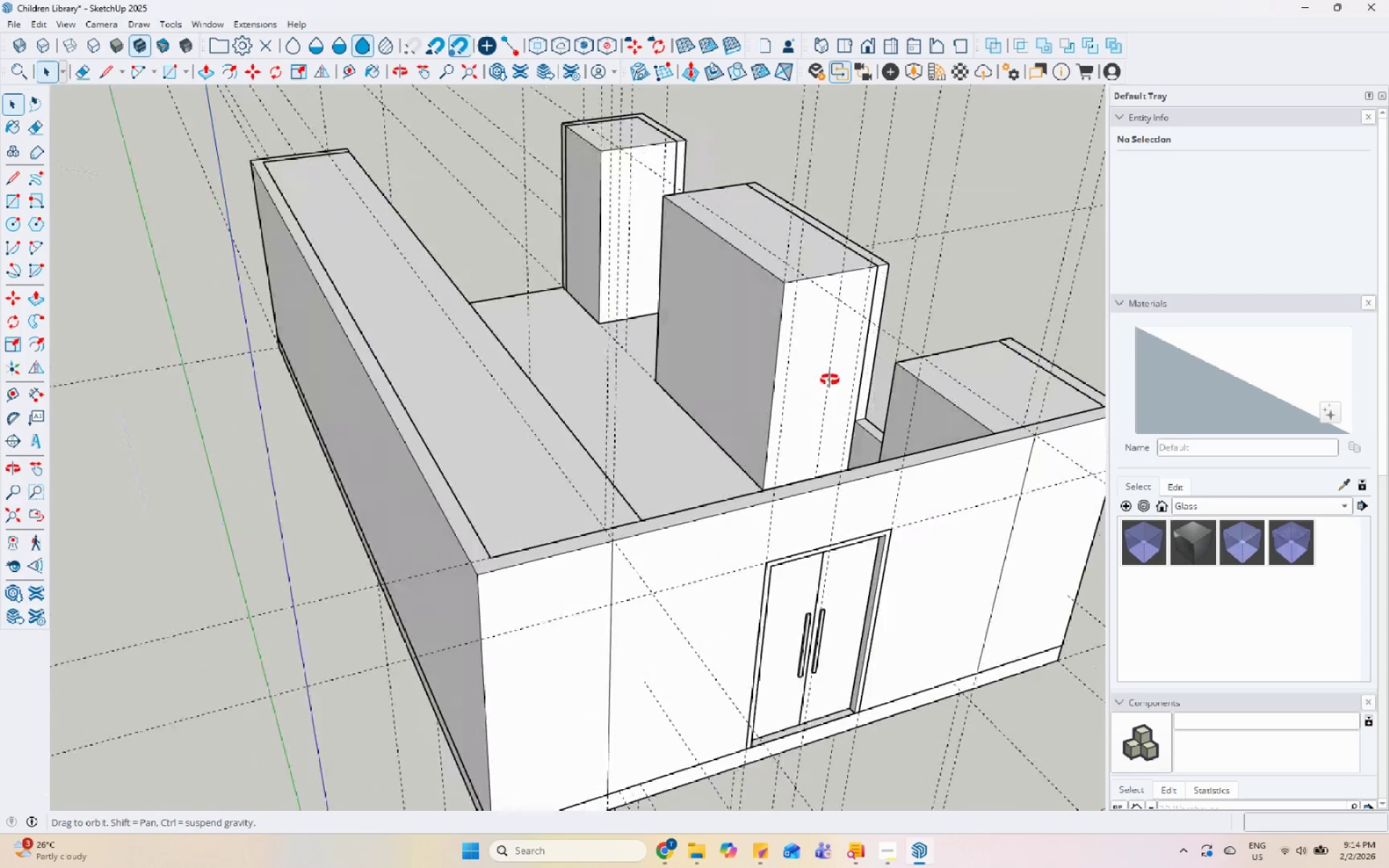 
scroll: coordinate [606, 276], scroll_direction: up, amount: 13.0
 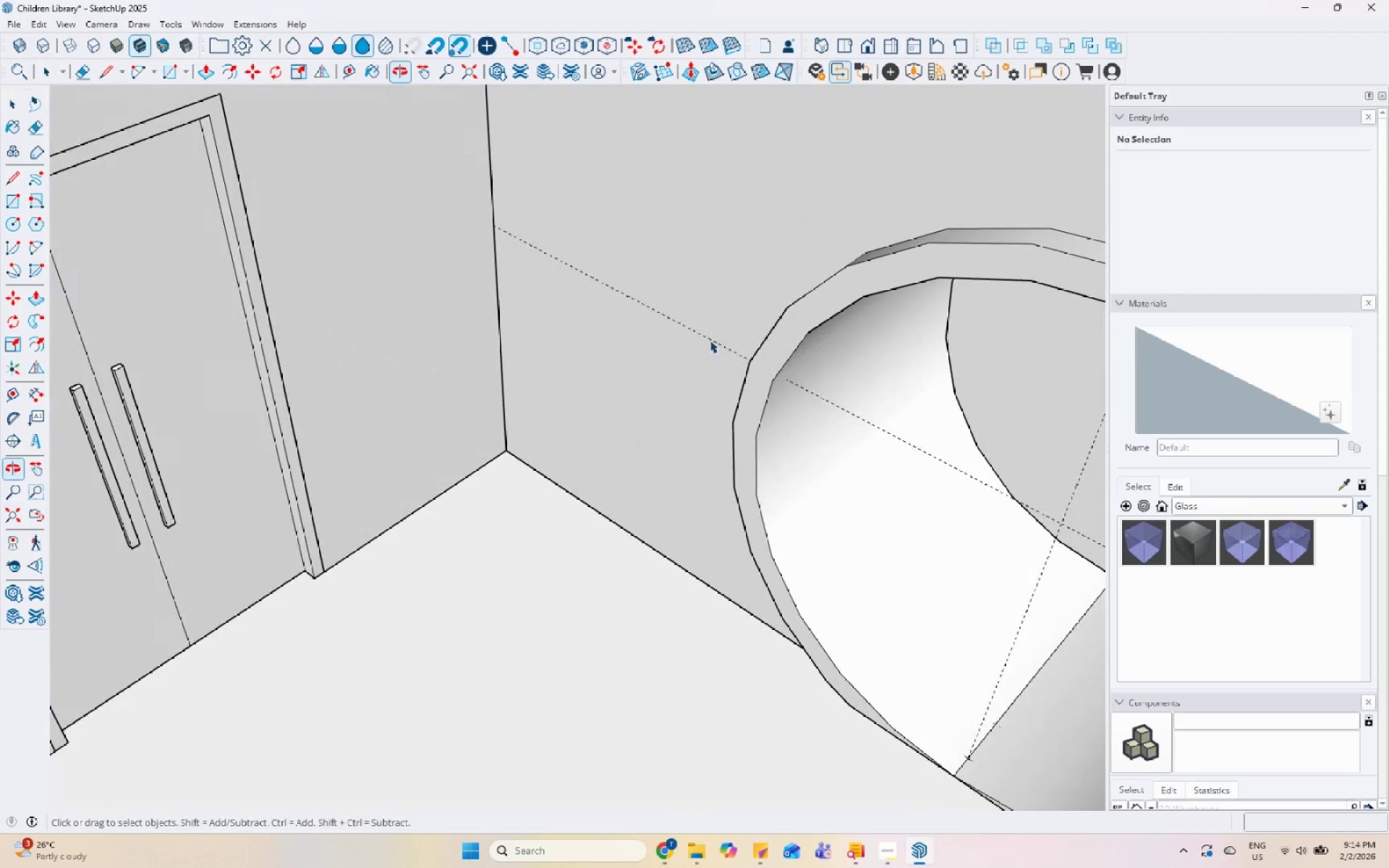 
left_click([652, 333])
 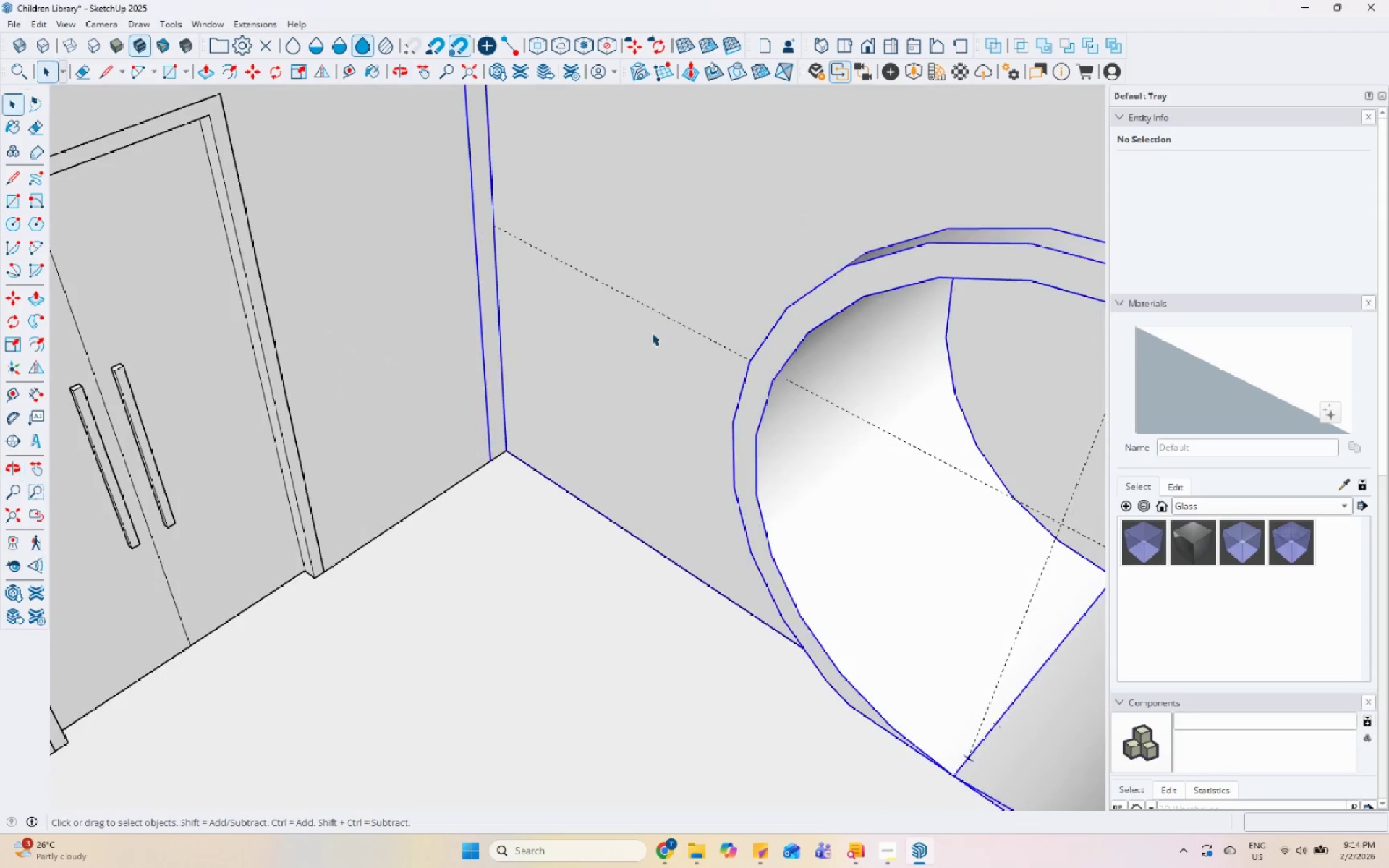 
left_click_drag(start_coordinate=[652, 333], to_coordinate=[643, 333])
 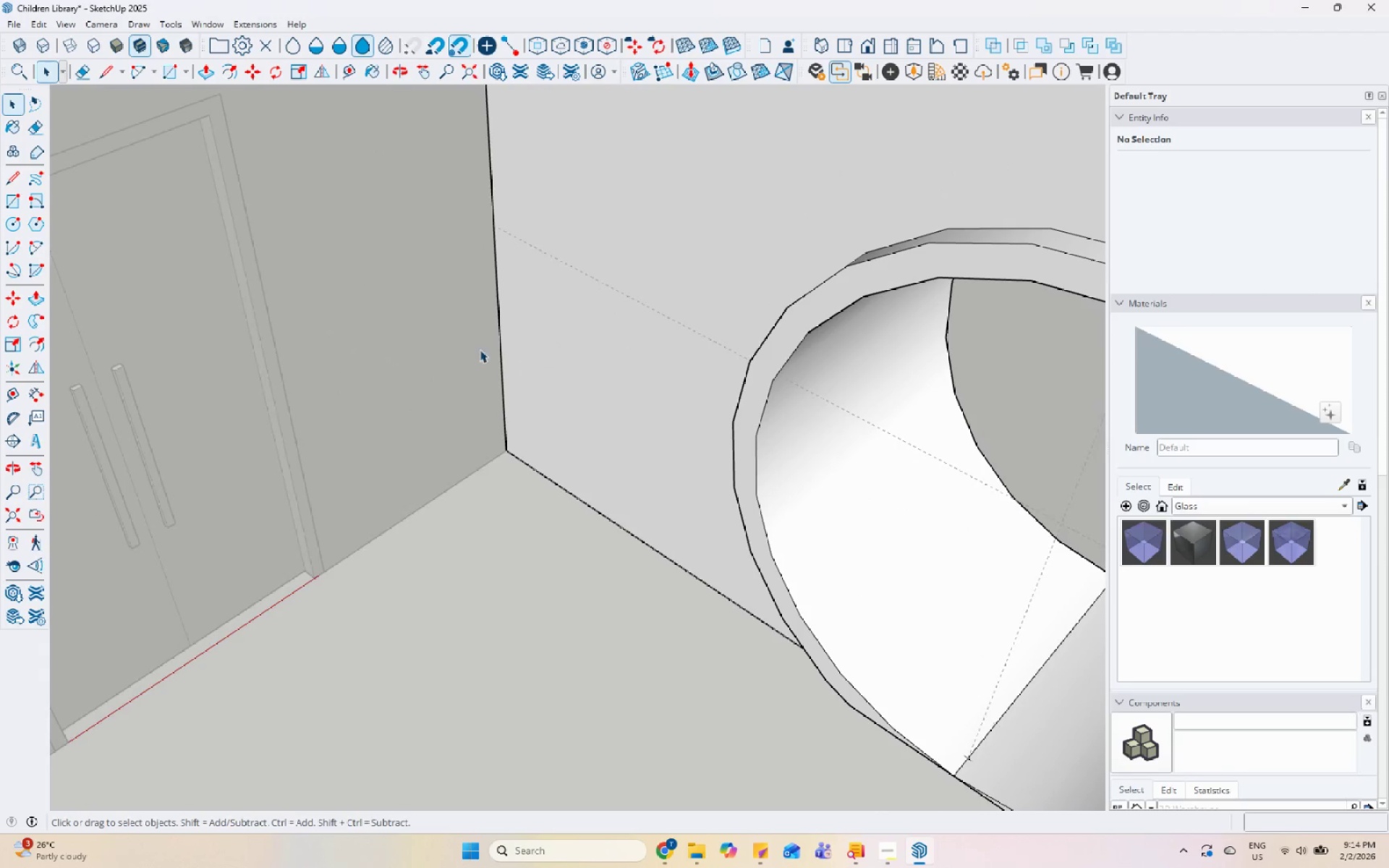 
left_click([466, 395])
 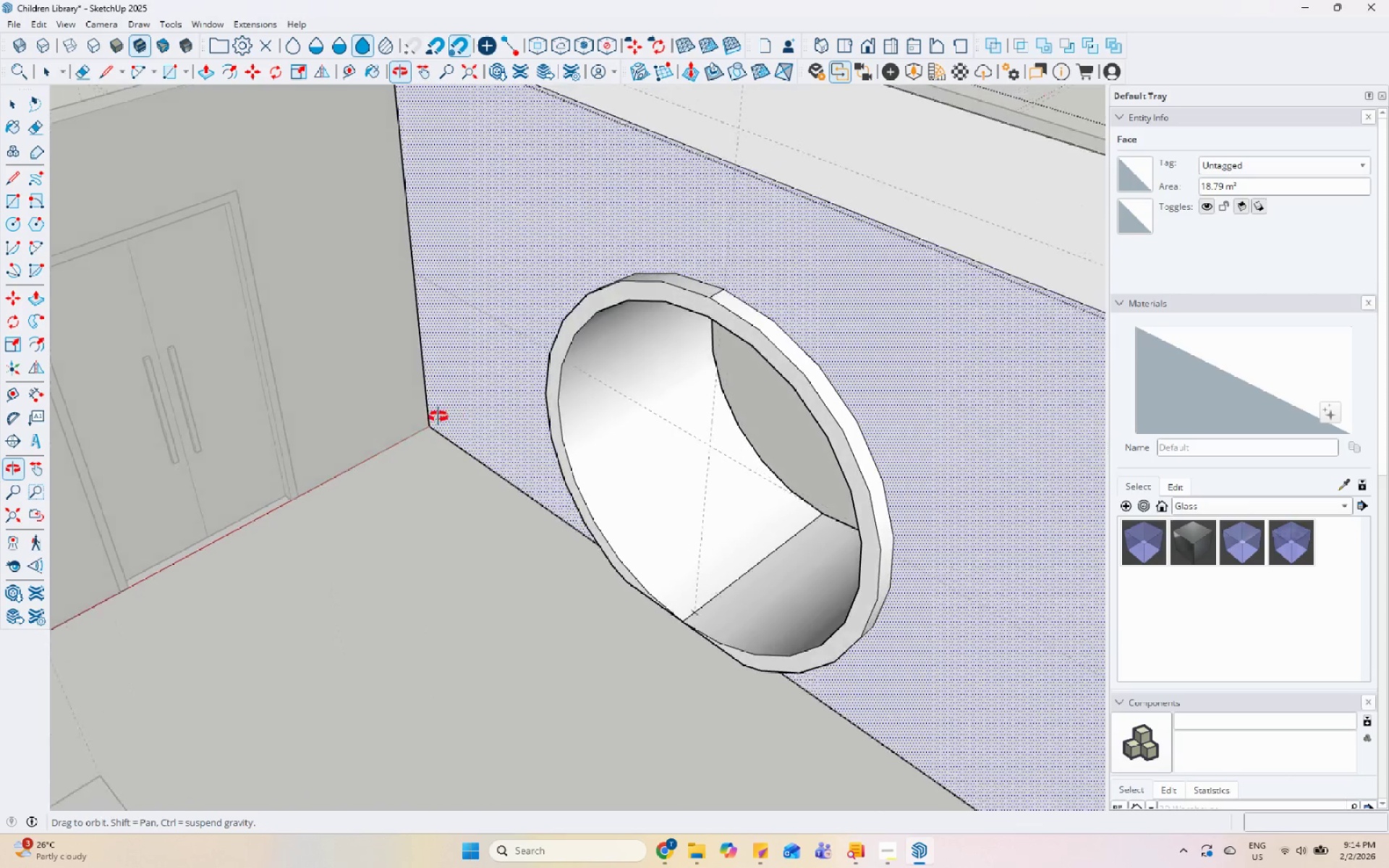 
scroll: coordinate [254, 399], scroll_direction: down, amount: 5.0
 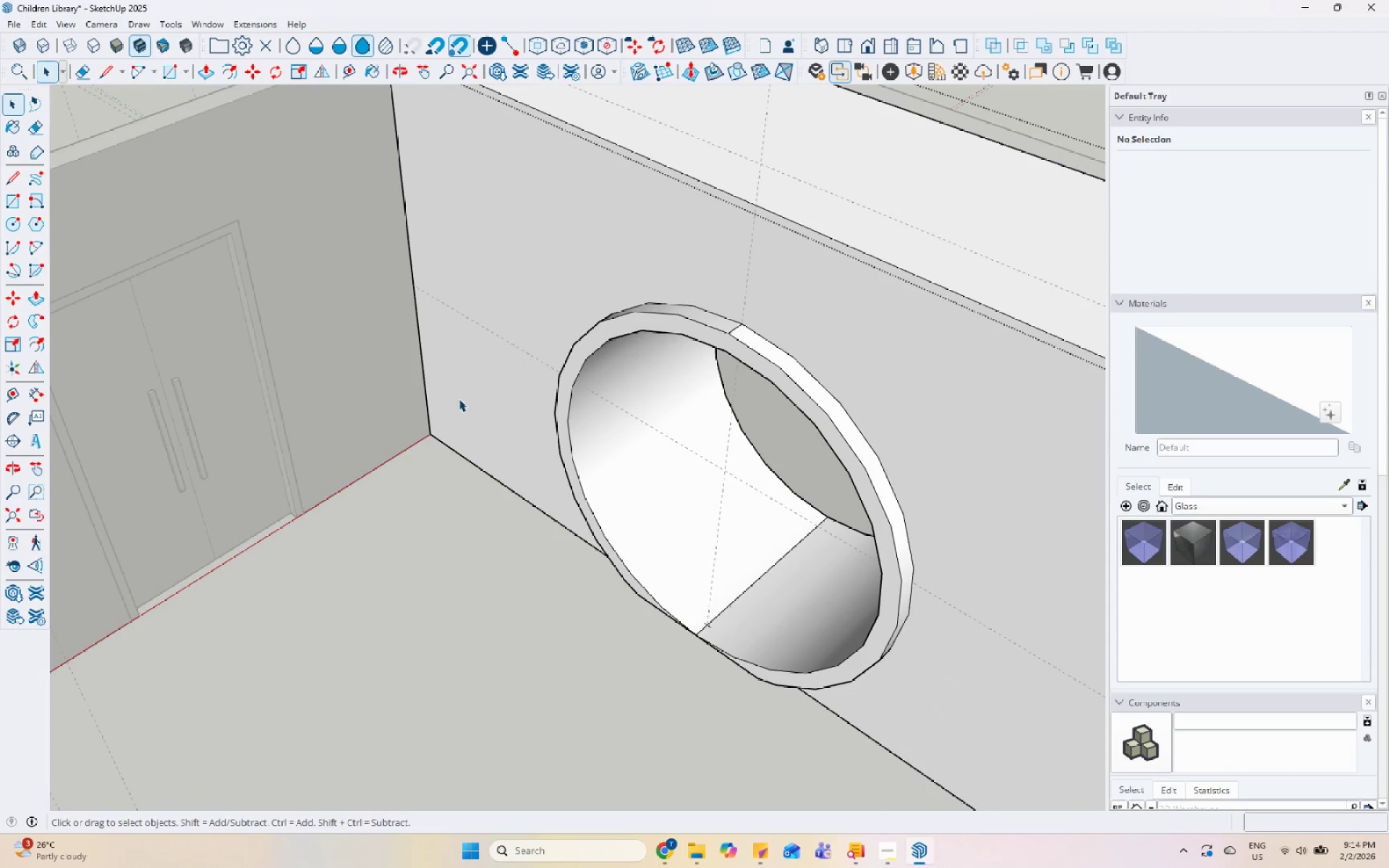 
scroll: coordinate [433, 261], scroll_direction: up, amount: 3.0
 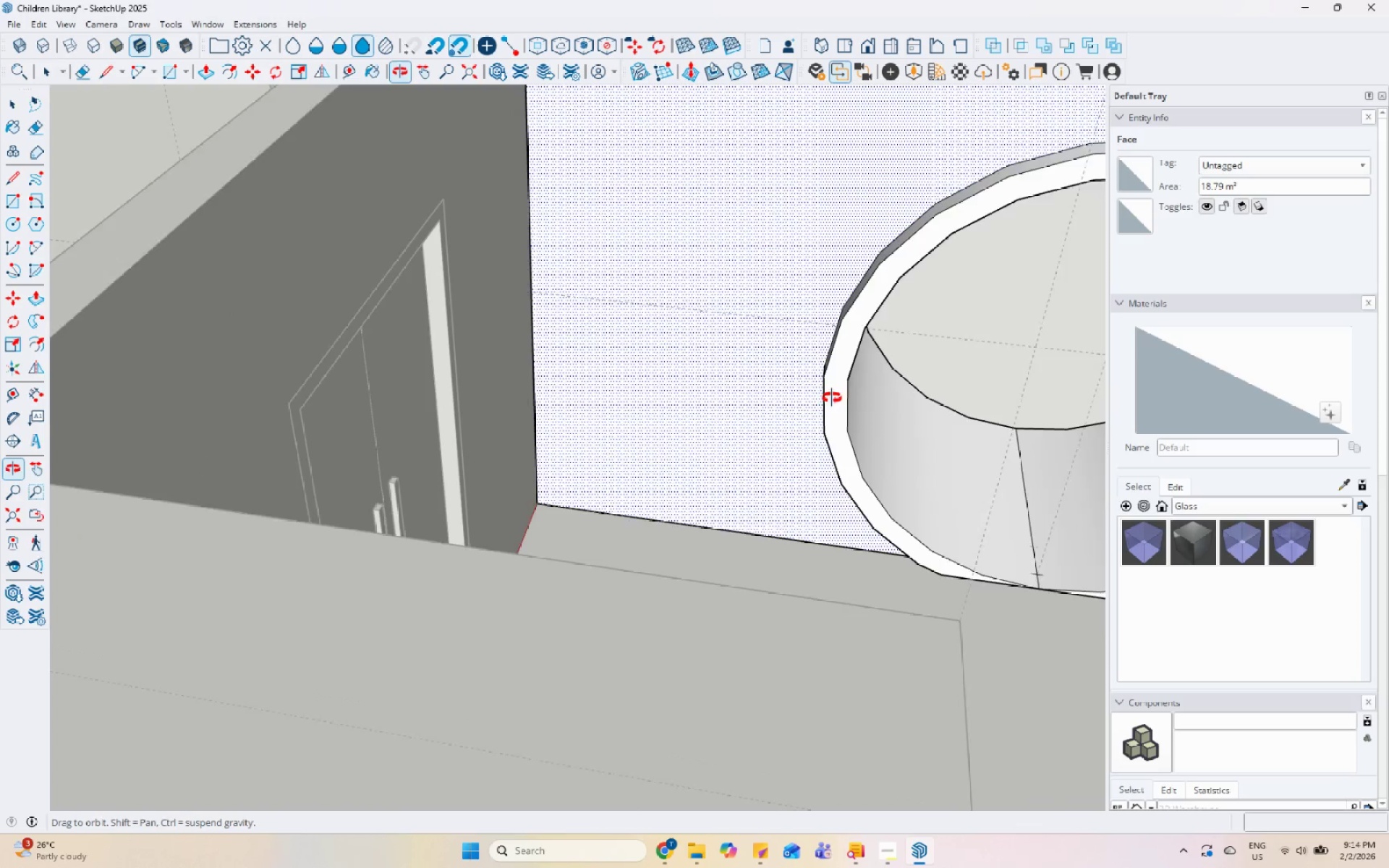 
scroll: coordinate [578, 389], scroll_direction: down, amount: 4.0
 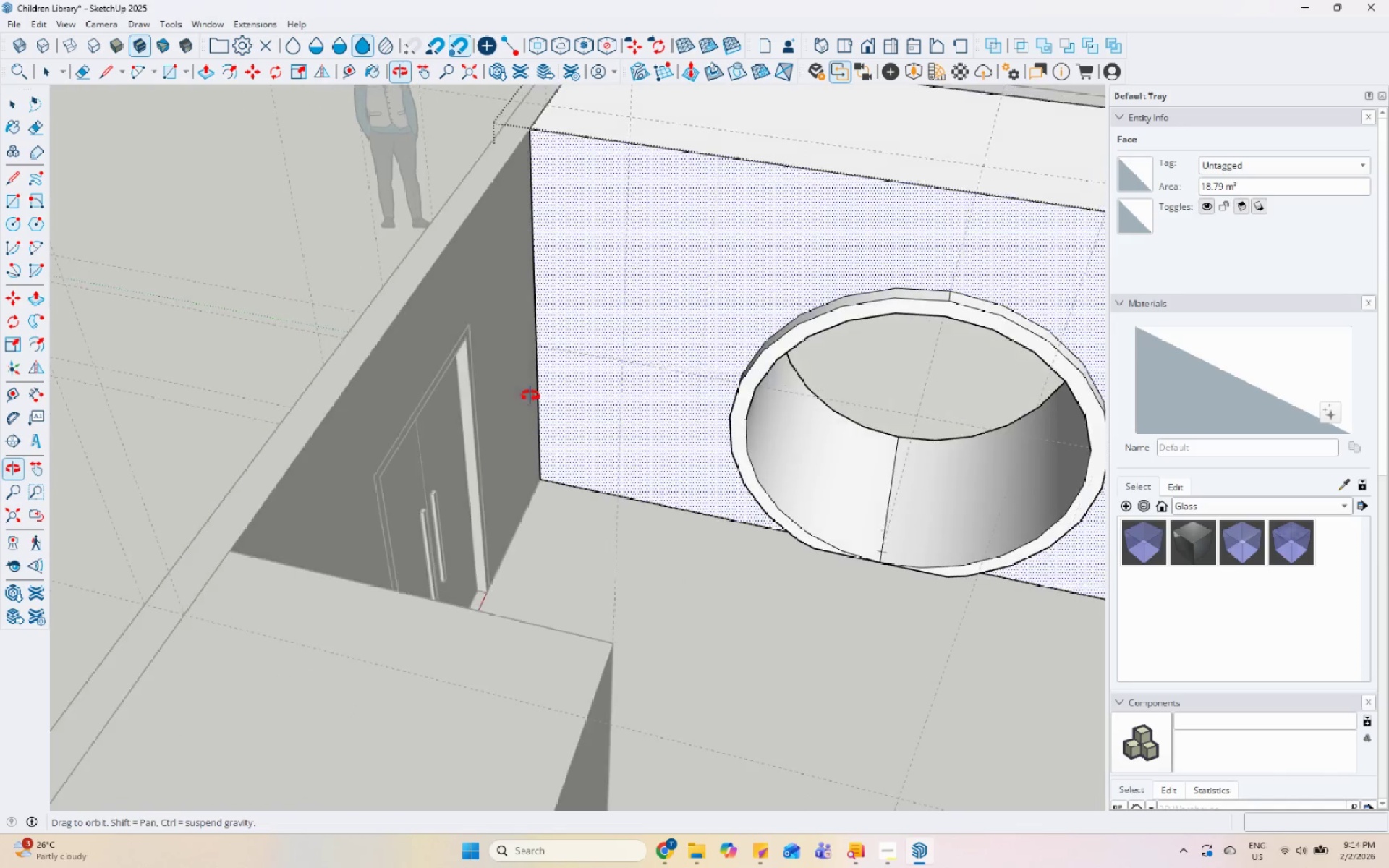 
key(L)
 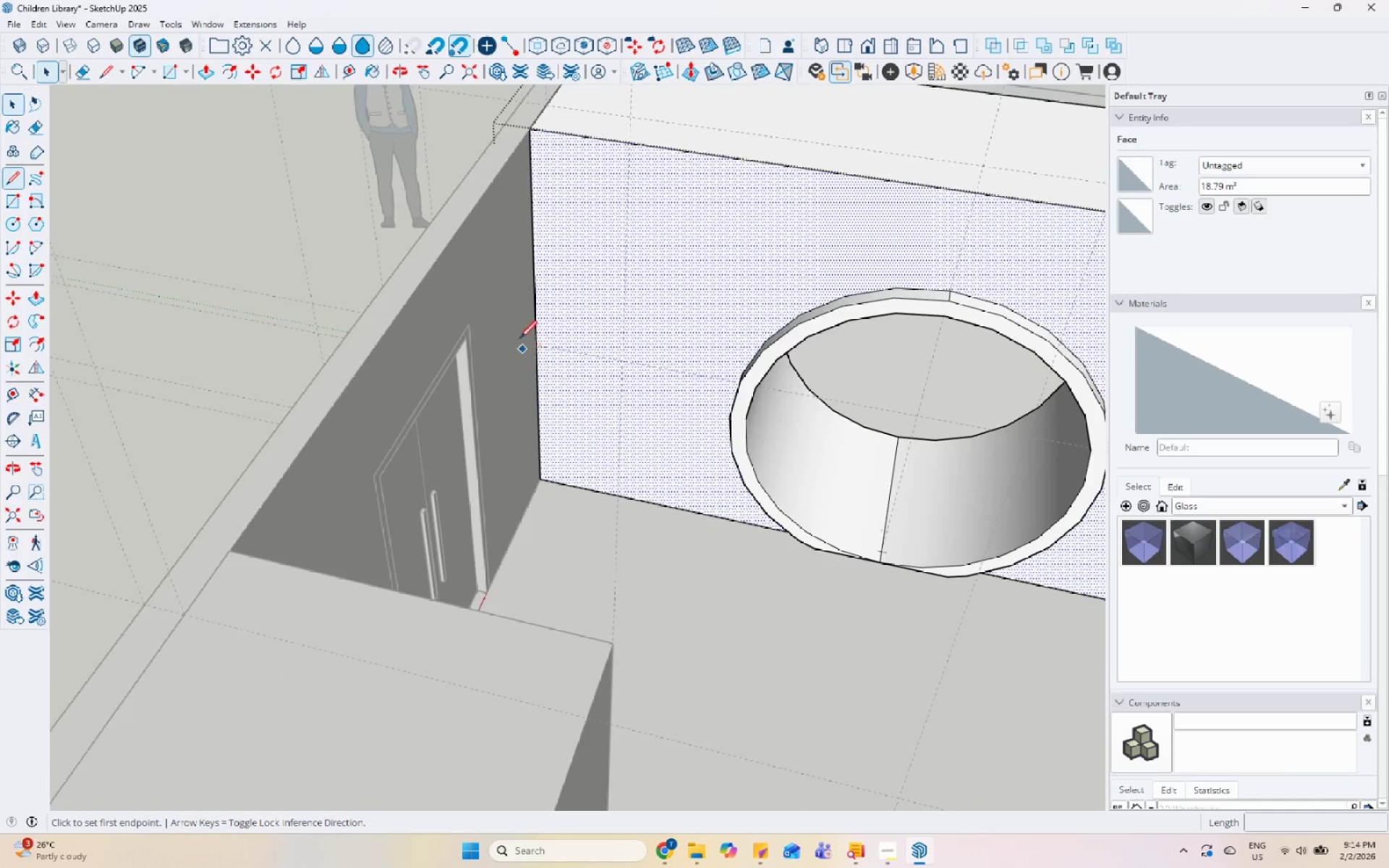 
scroll: coordinate [527, 362], scroll_direction: up, amount: 10.0
 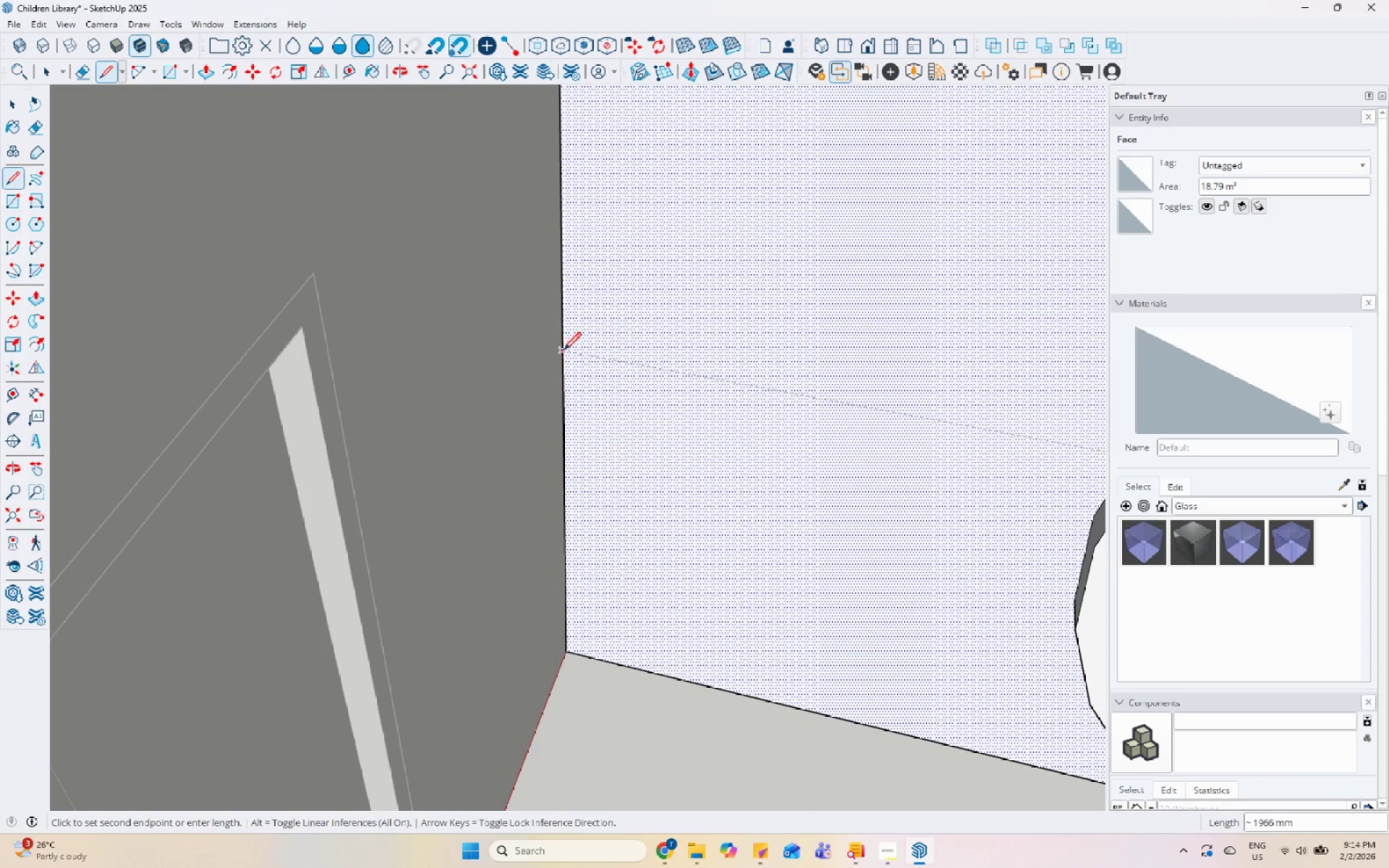 
key(Escape)
 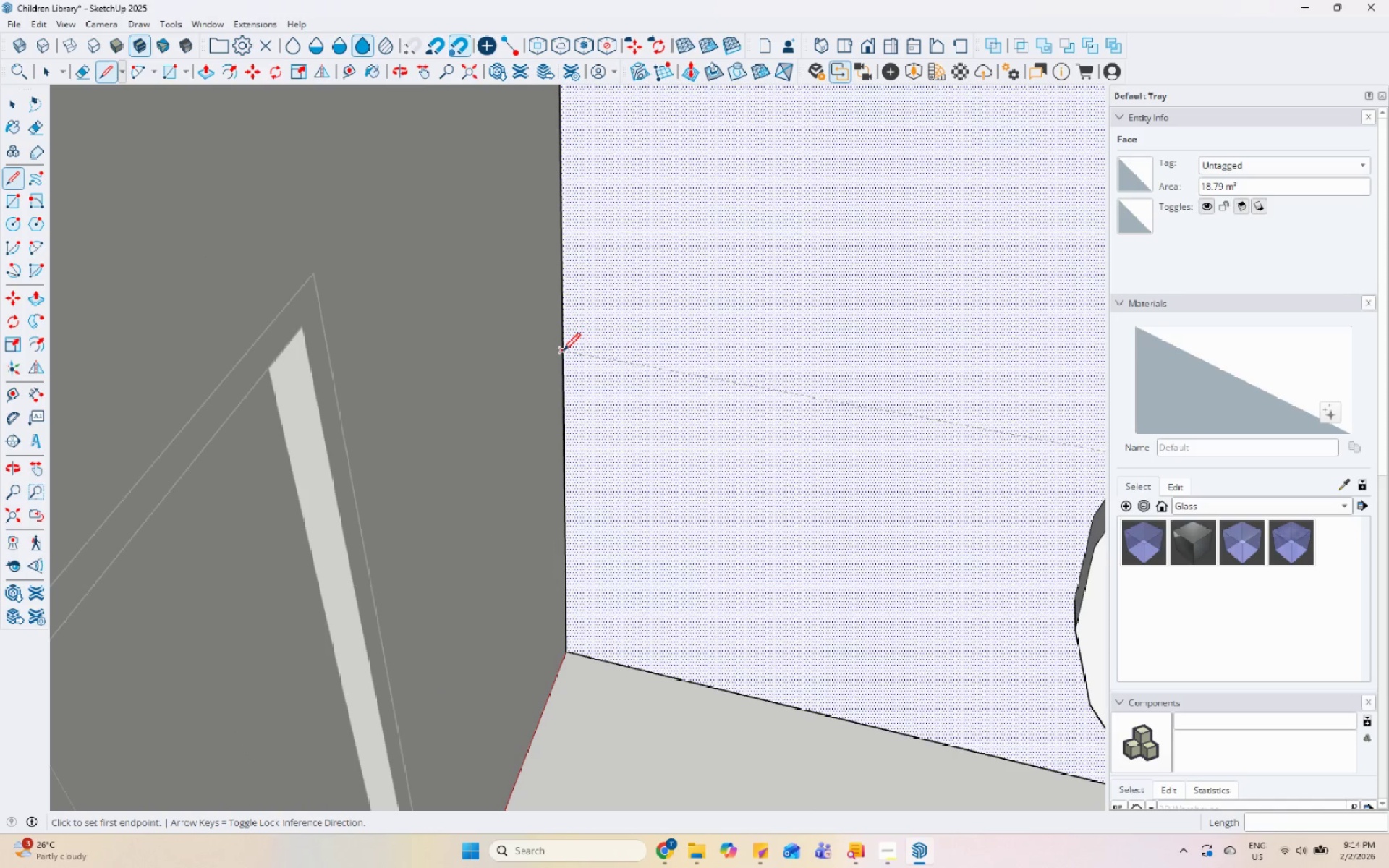 
left_click_drag(start_coordinate=[563, 352], to_coordinate=[588, 359])
 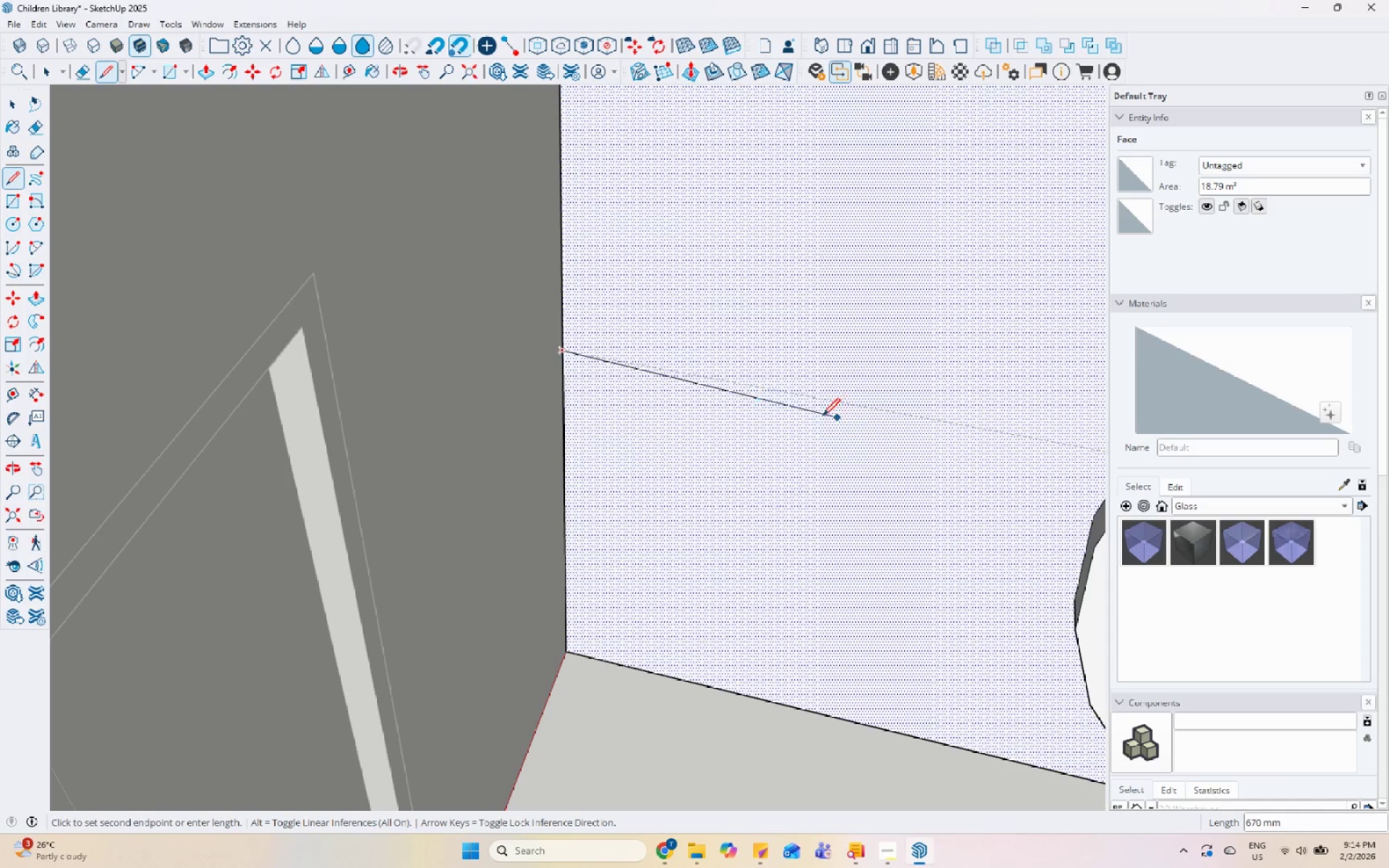 
scroll: coordinate [485, 398], scroll_direction: down, amount: 6.0
 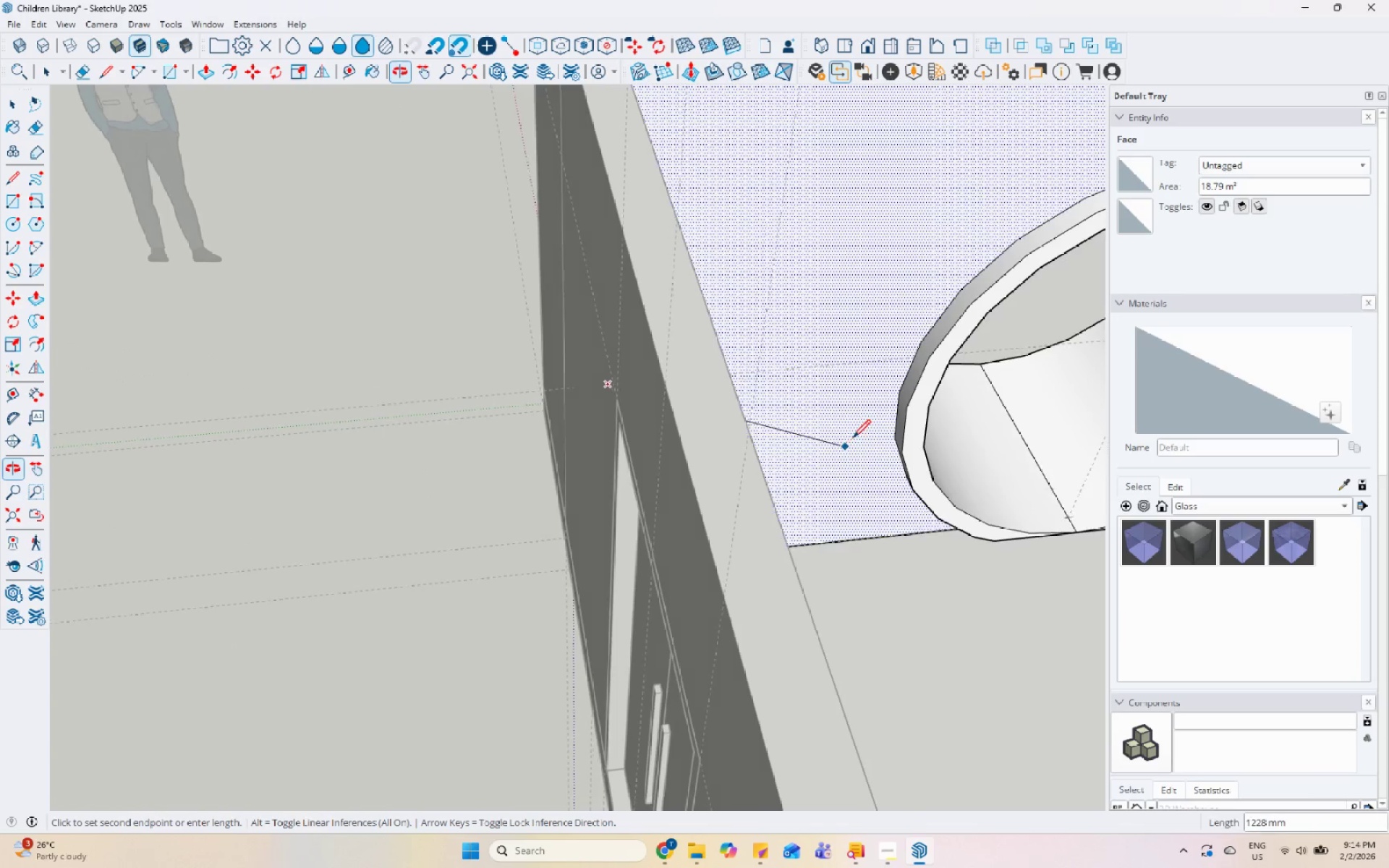 
scroll: coordinate [878, 409], scroll_direction: up, amount: 5.0
 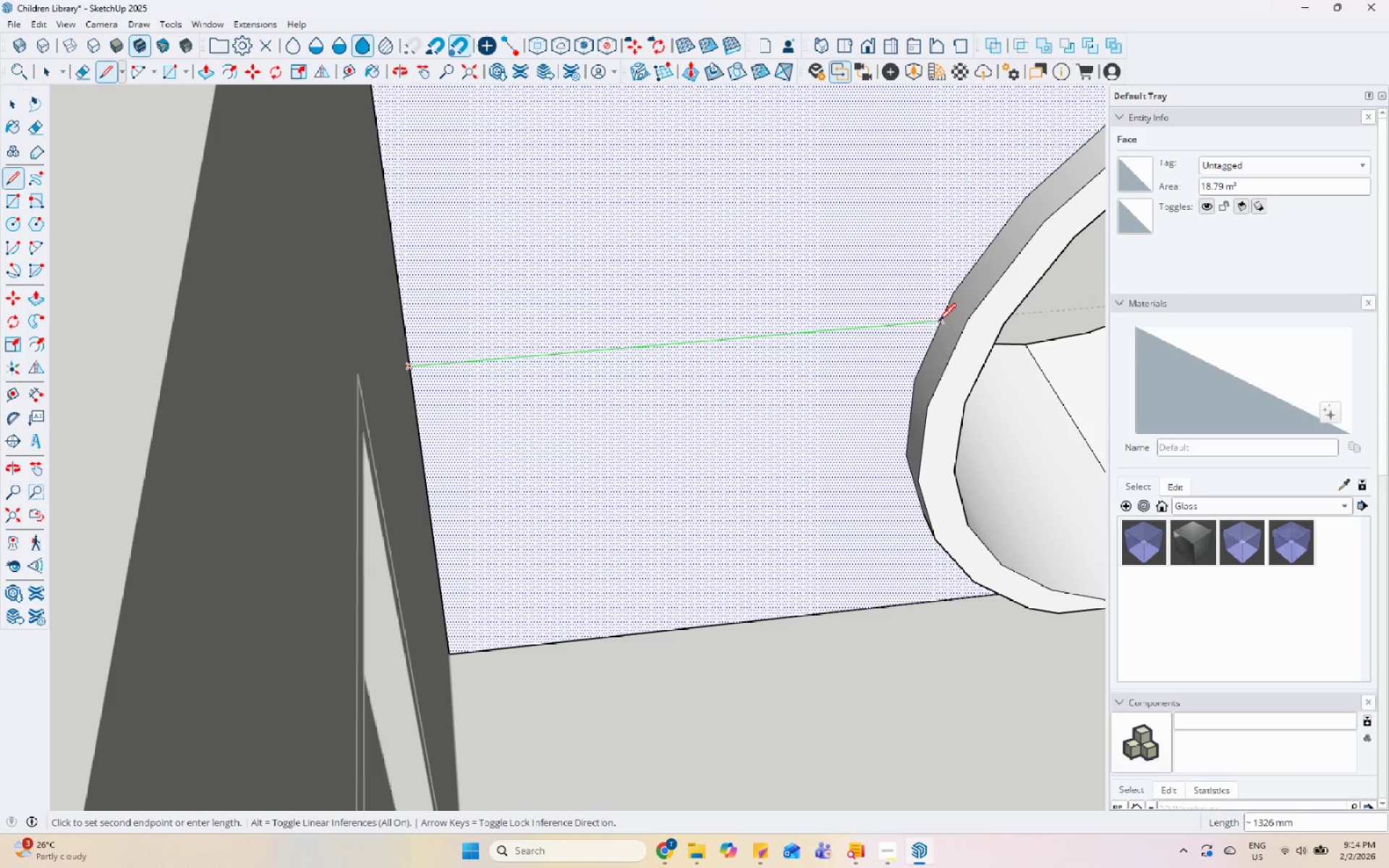 
left_click([942, 321])
 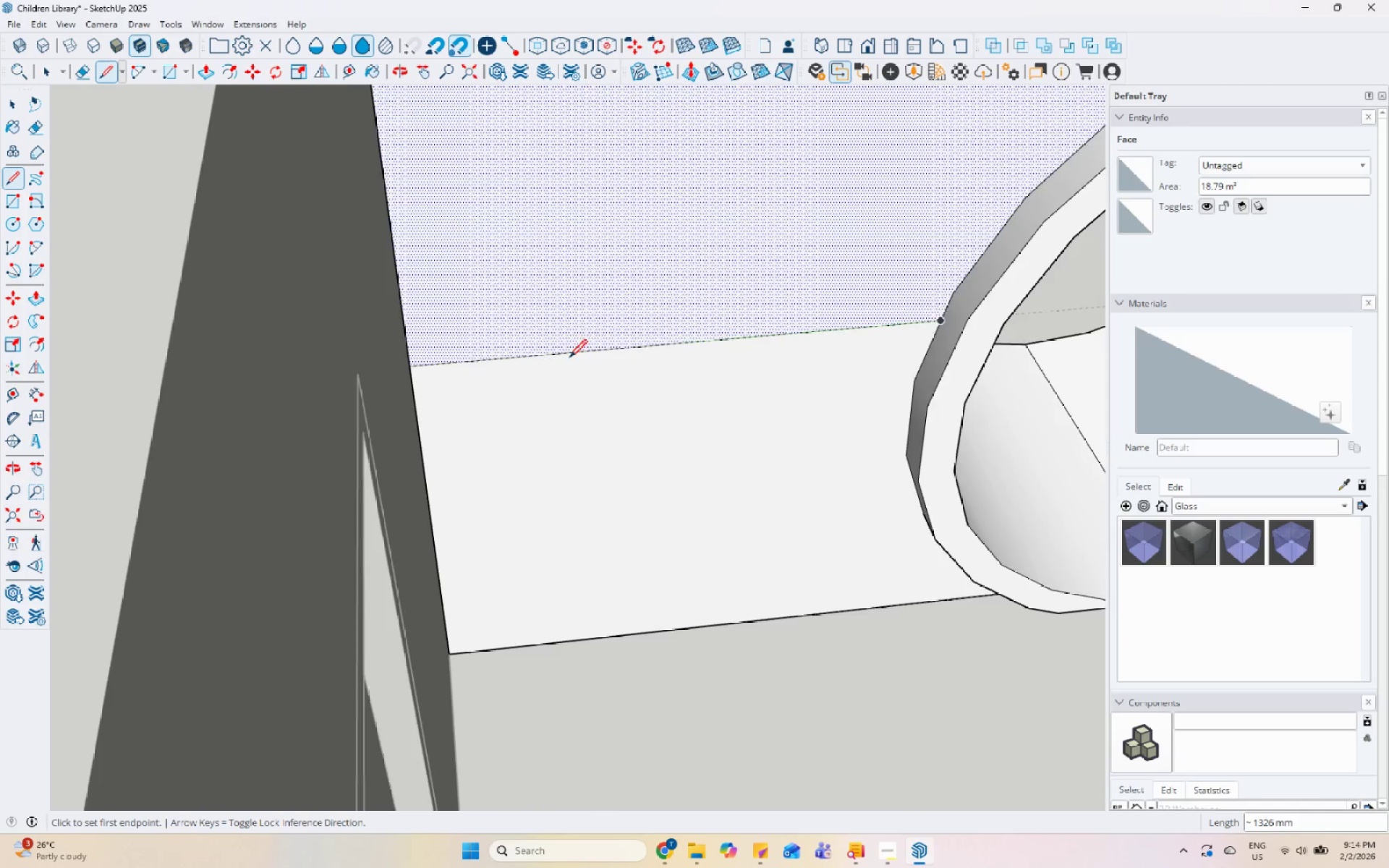 
key(Escape)
 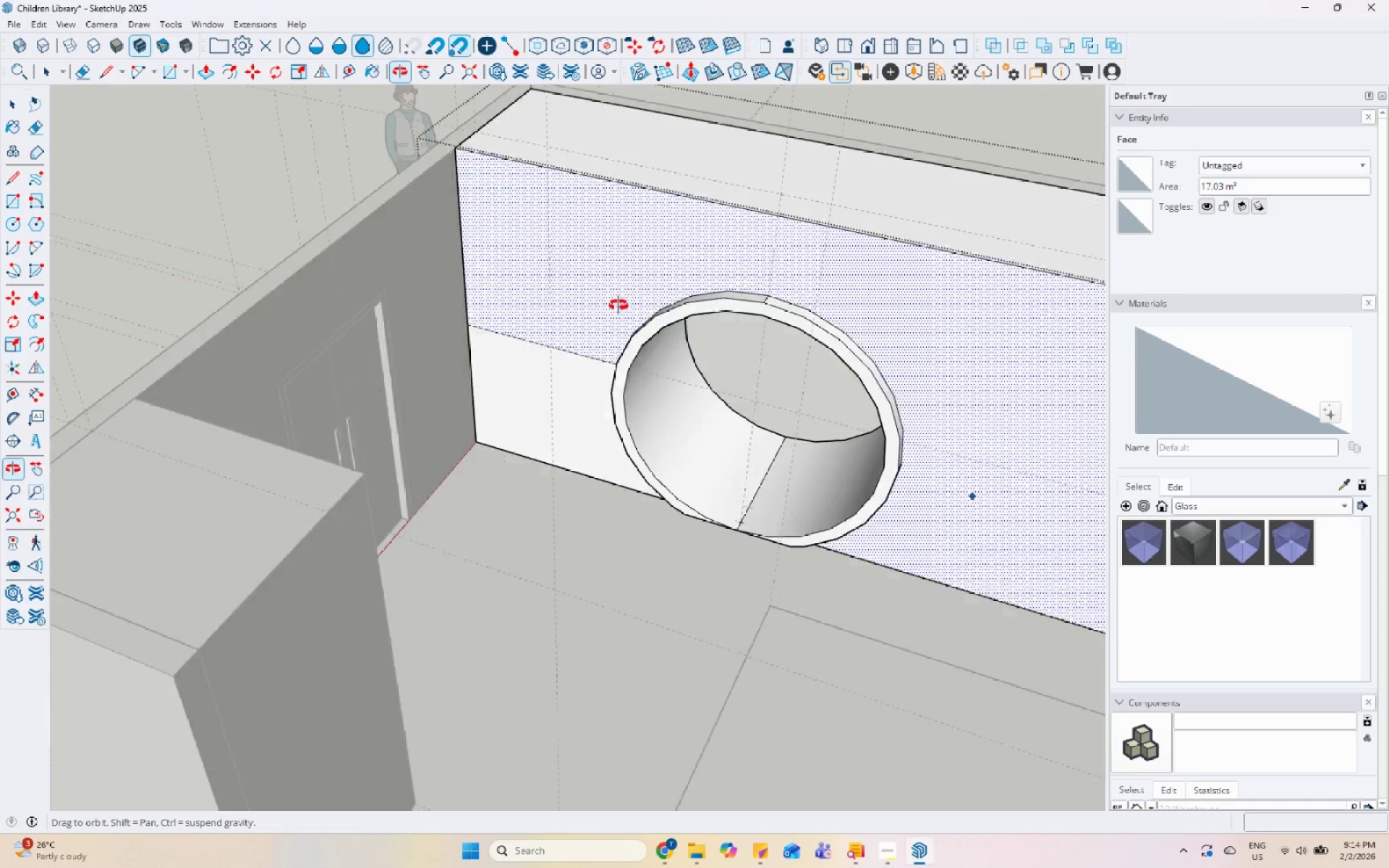 
scroll: coordinate [442, 376], scroll_direction: down, amount: 12.0
 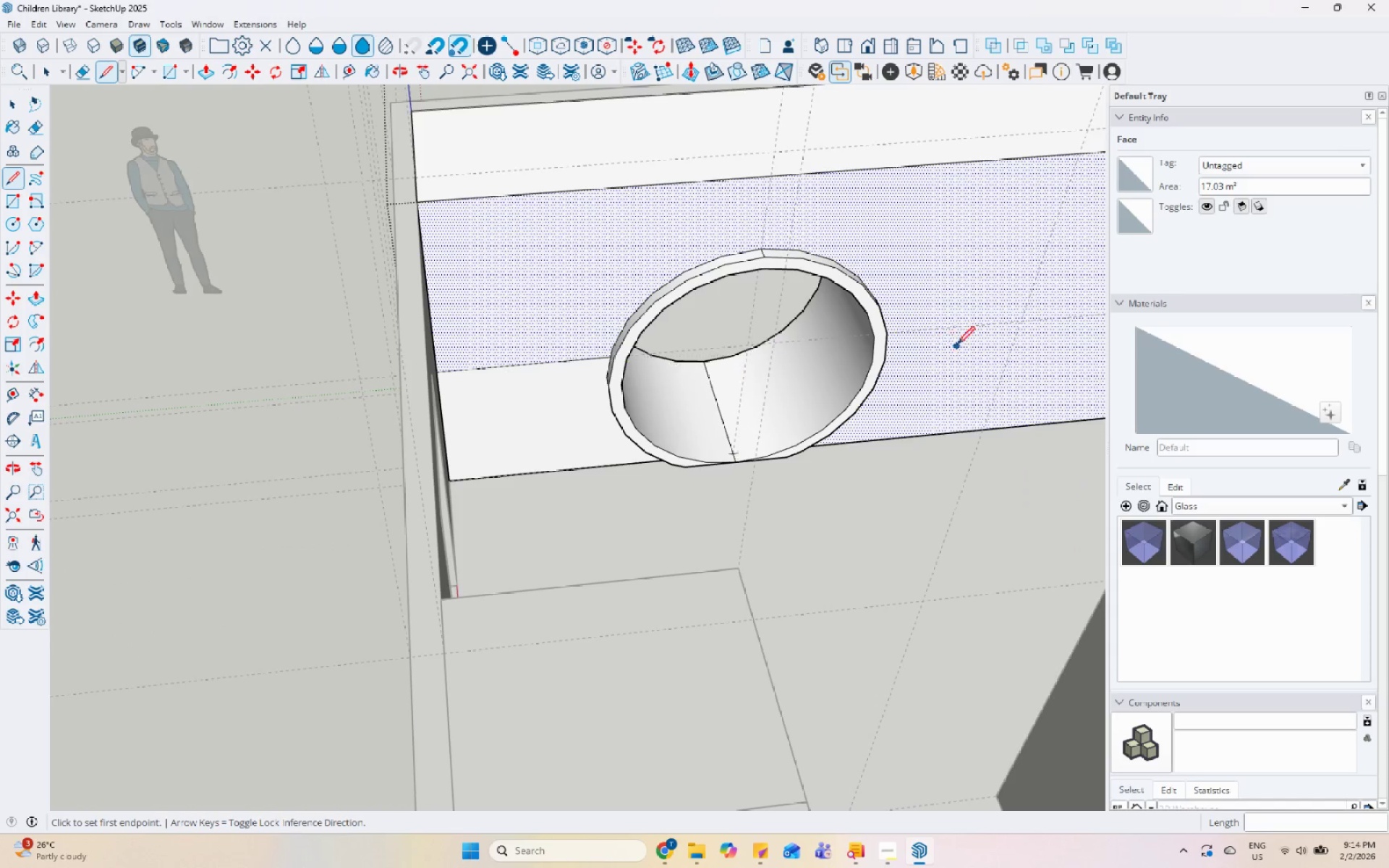 
scroll: coordinate [907, 516], scroll_direction: up, amount: 5.0
 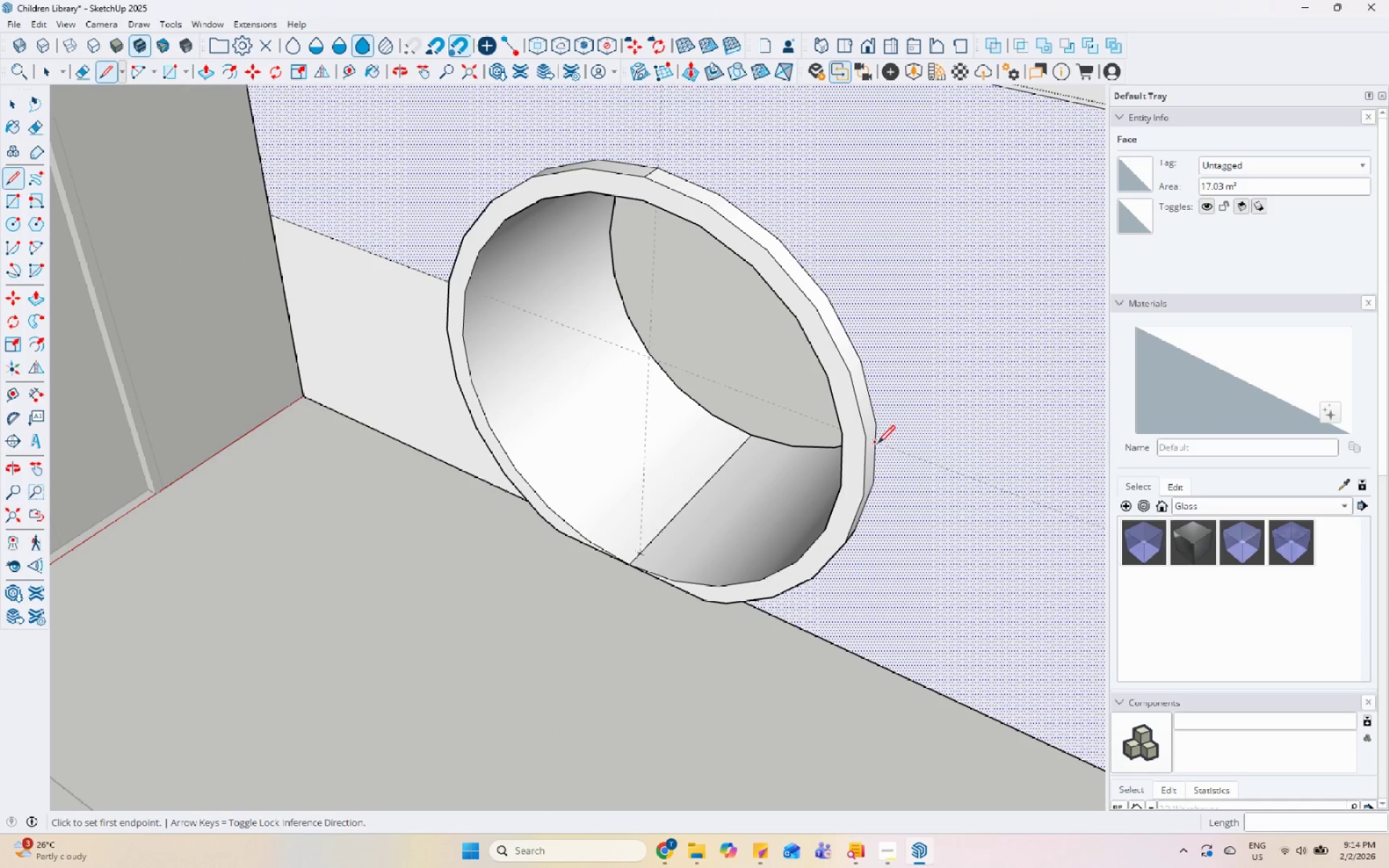 
left_click_drag(start_coordinate=[878, 445], to_coordinate=[892, 447])
 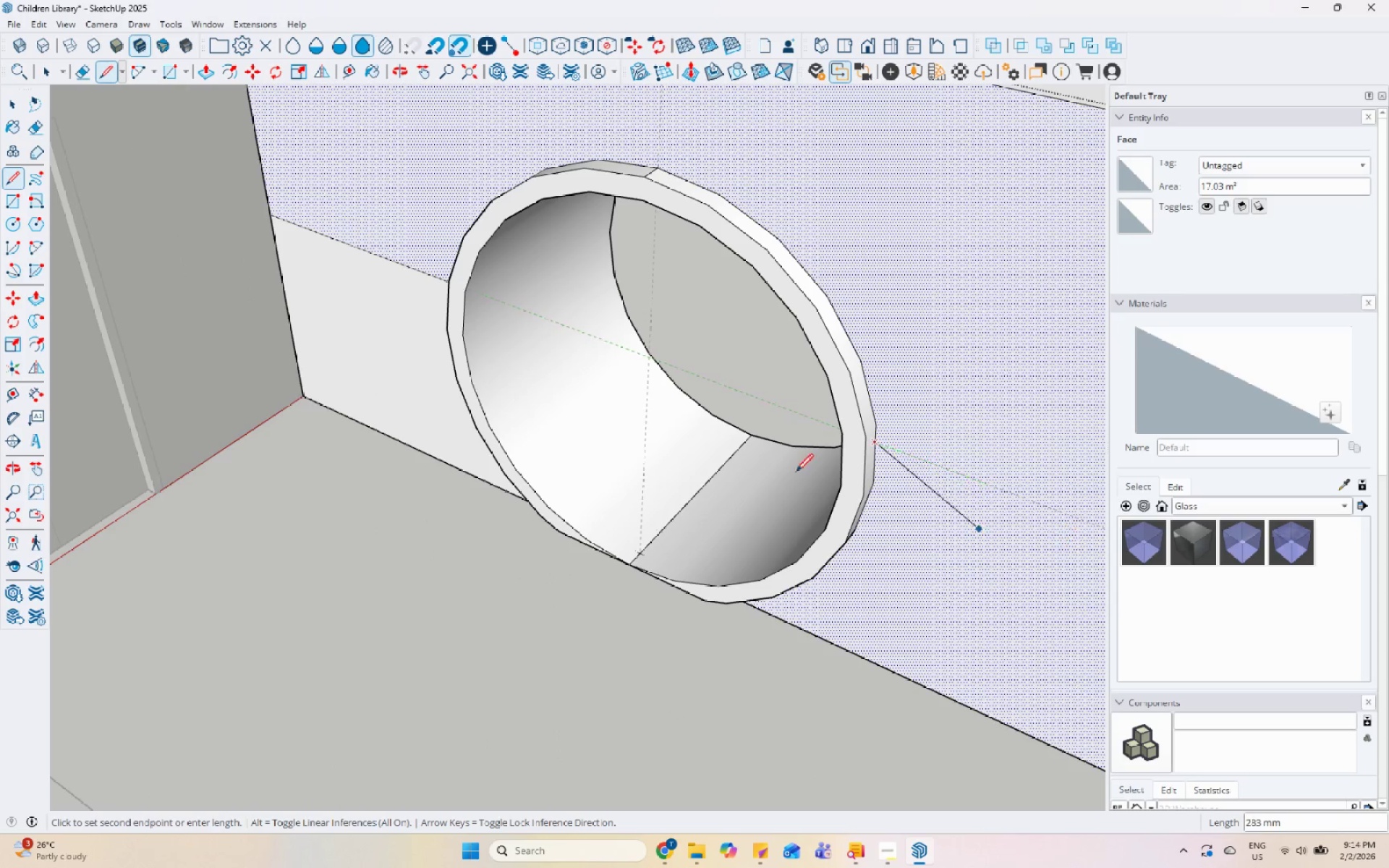 
scroll: coordinate [404, 380], scroll_direction: down, amount: 8.0
 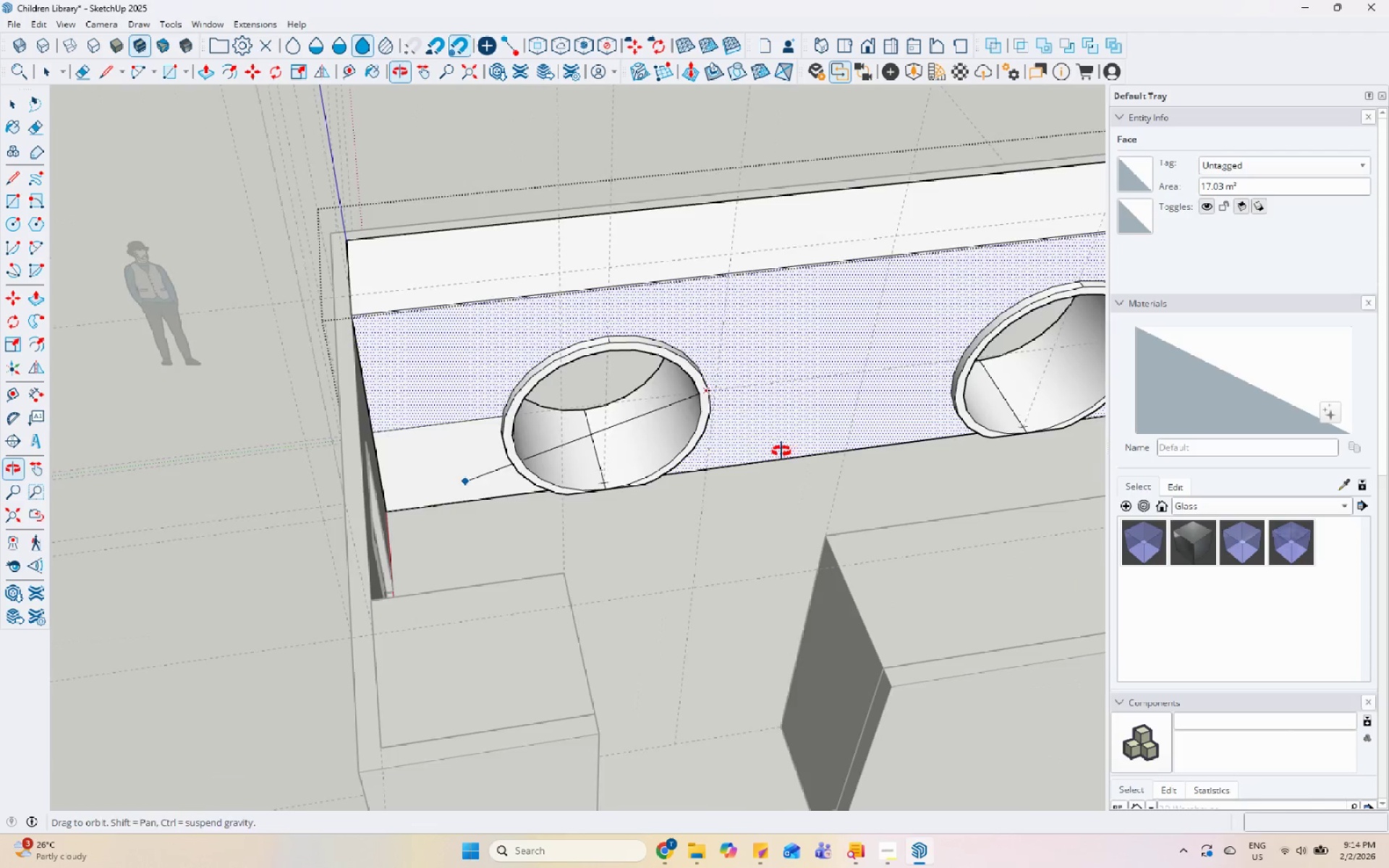 
scroll: coordinate [599, 354], scroll_direction: up, amount: 8.0
 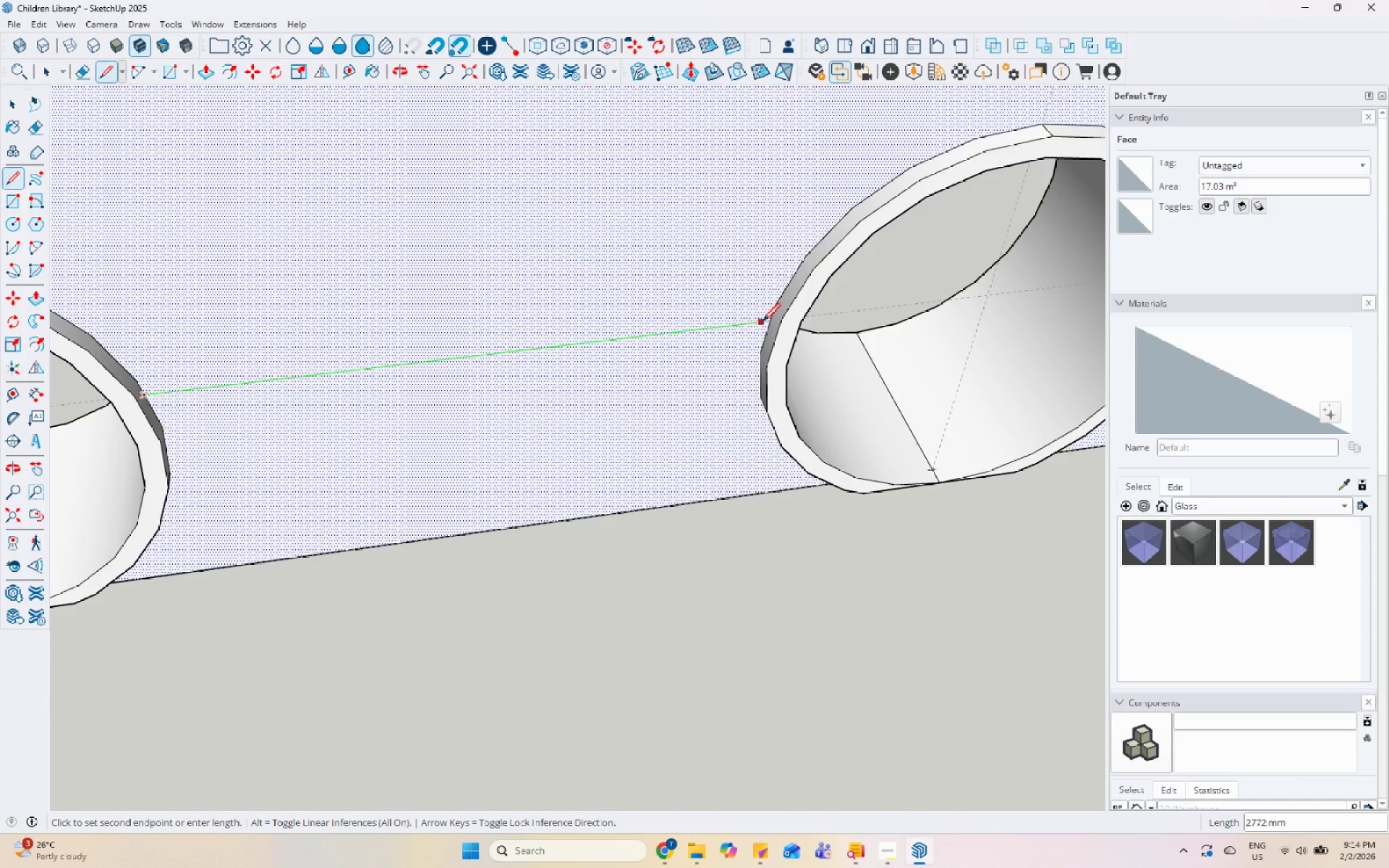 
left_click([768, 322])
 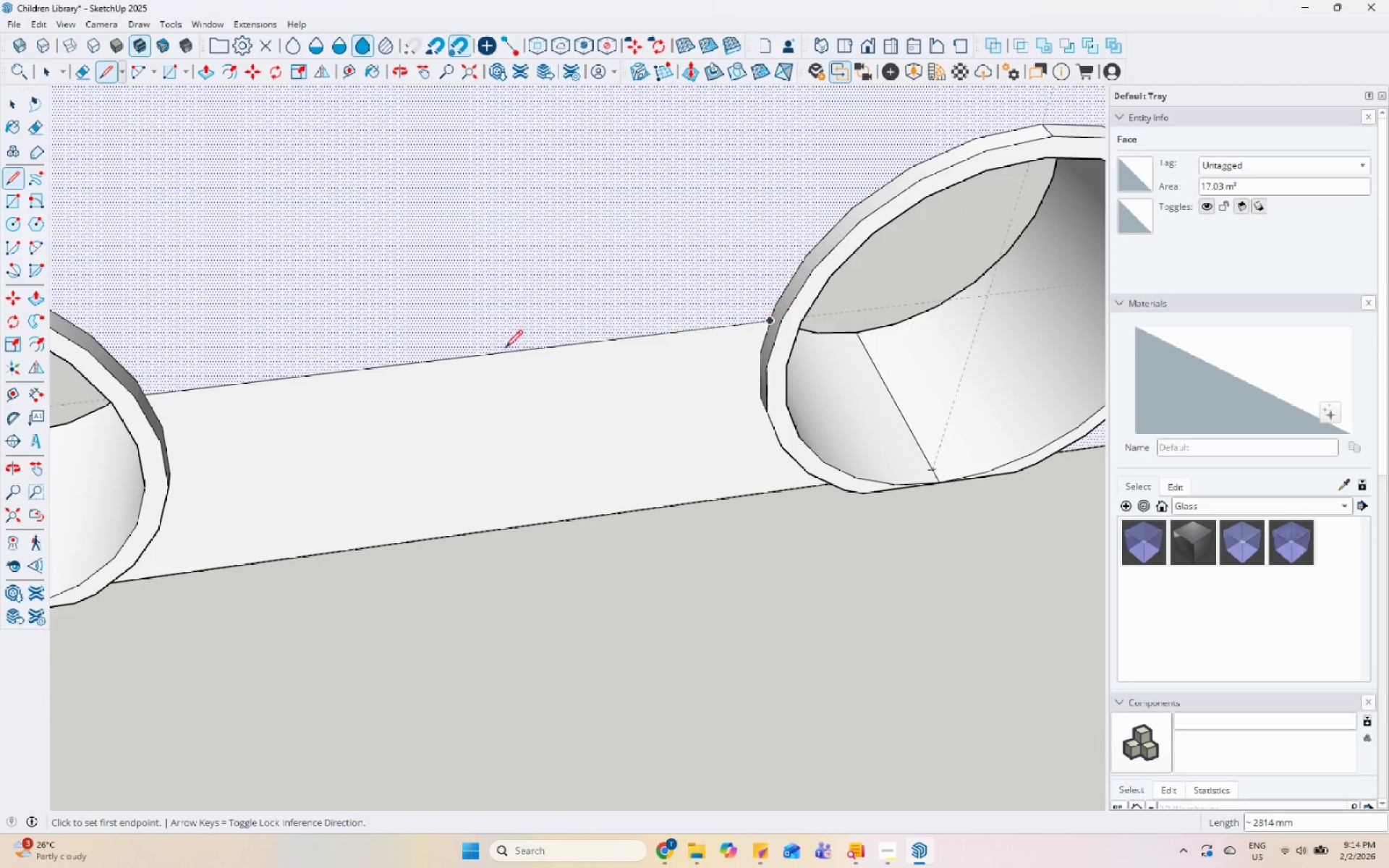 
scroll: coordinate [577, 227], scroll_direction: up, amount: 4.0
 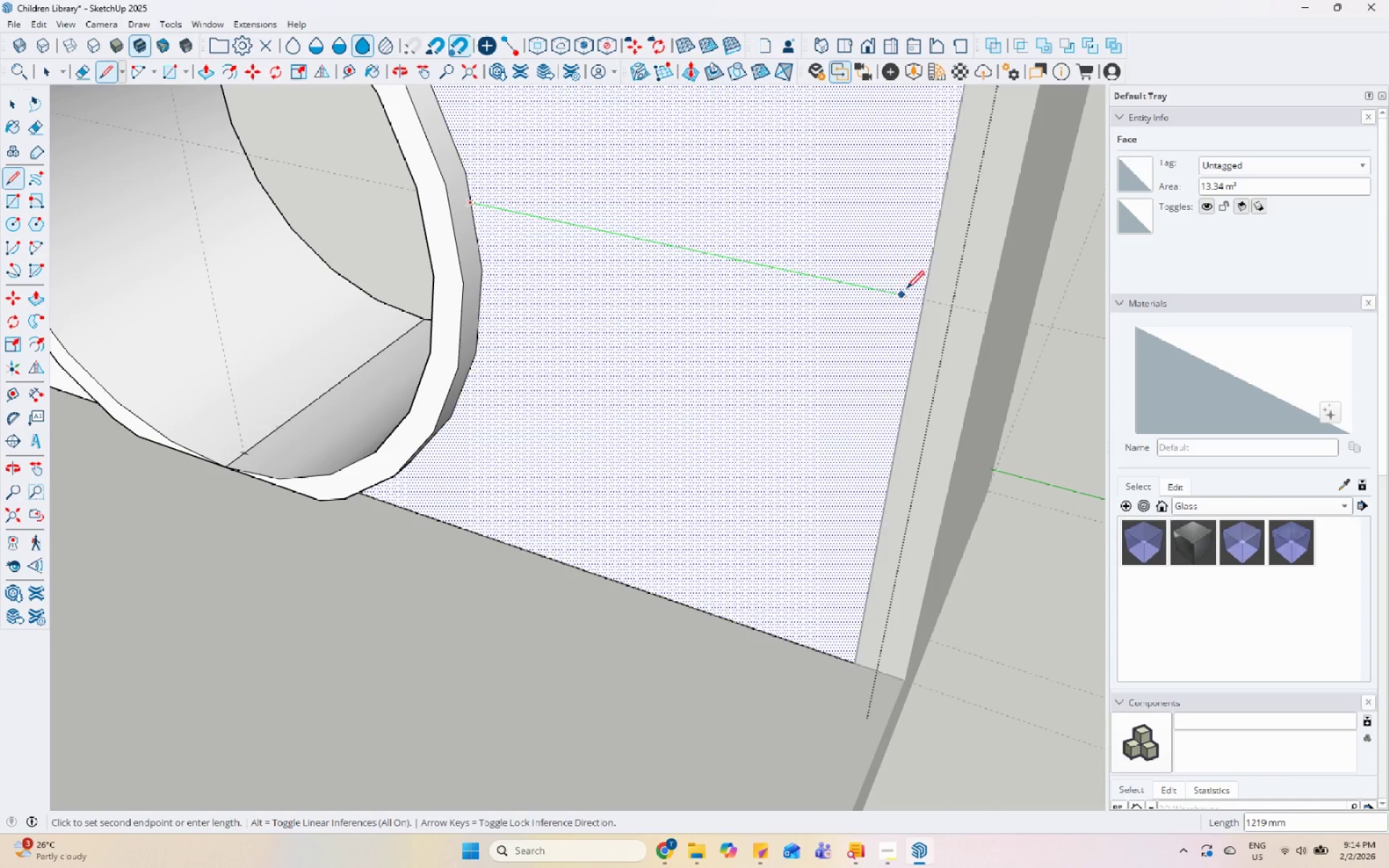 
left_click([923, 293])
 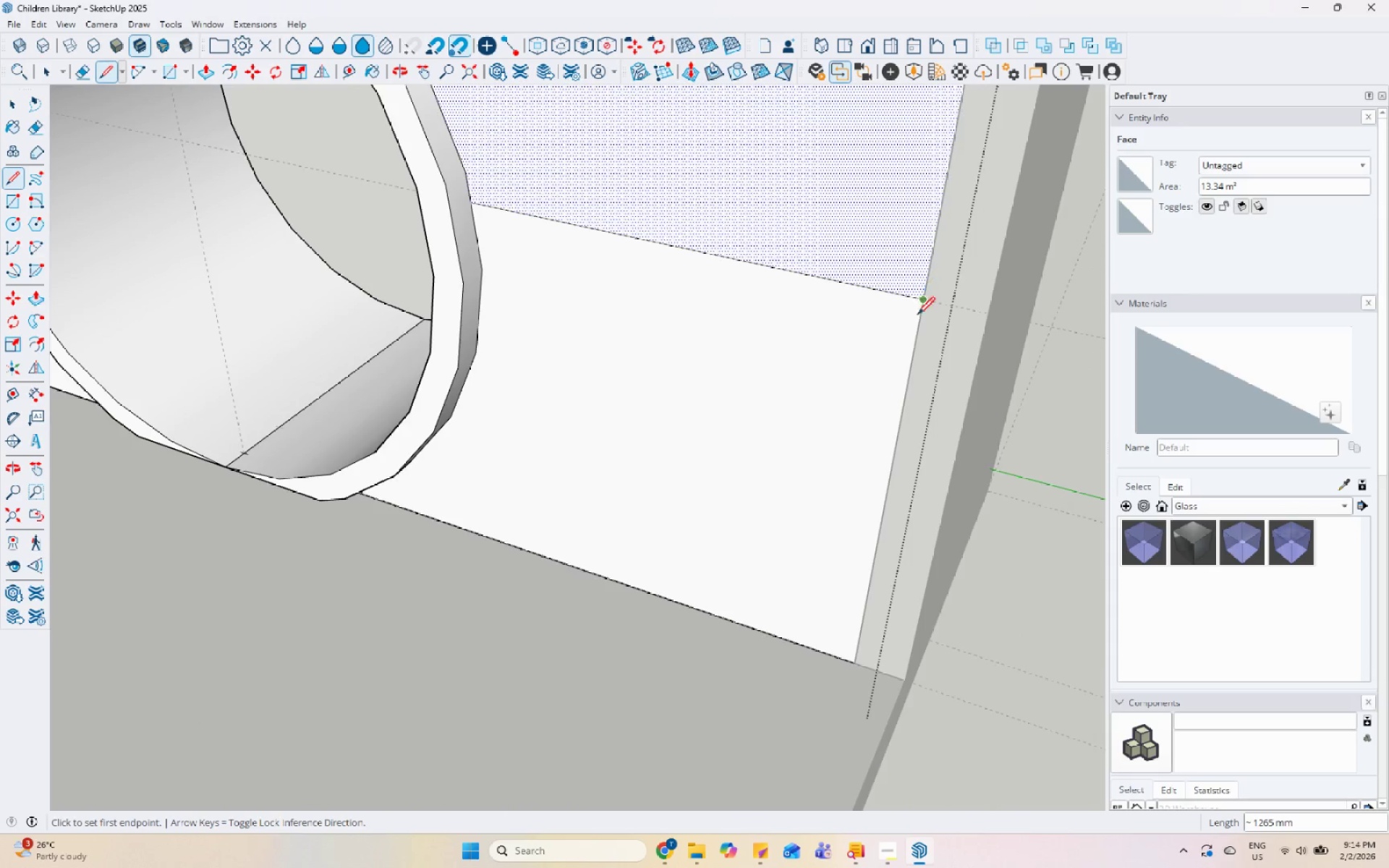 
key(Space)
 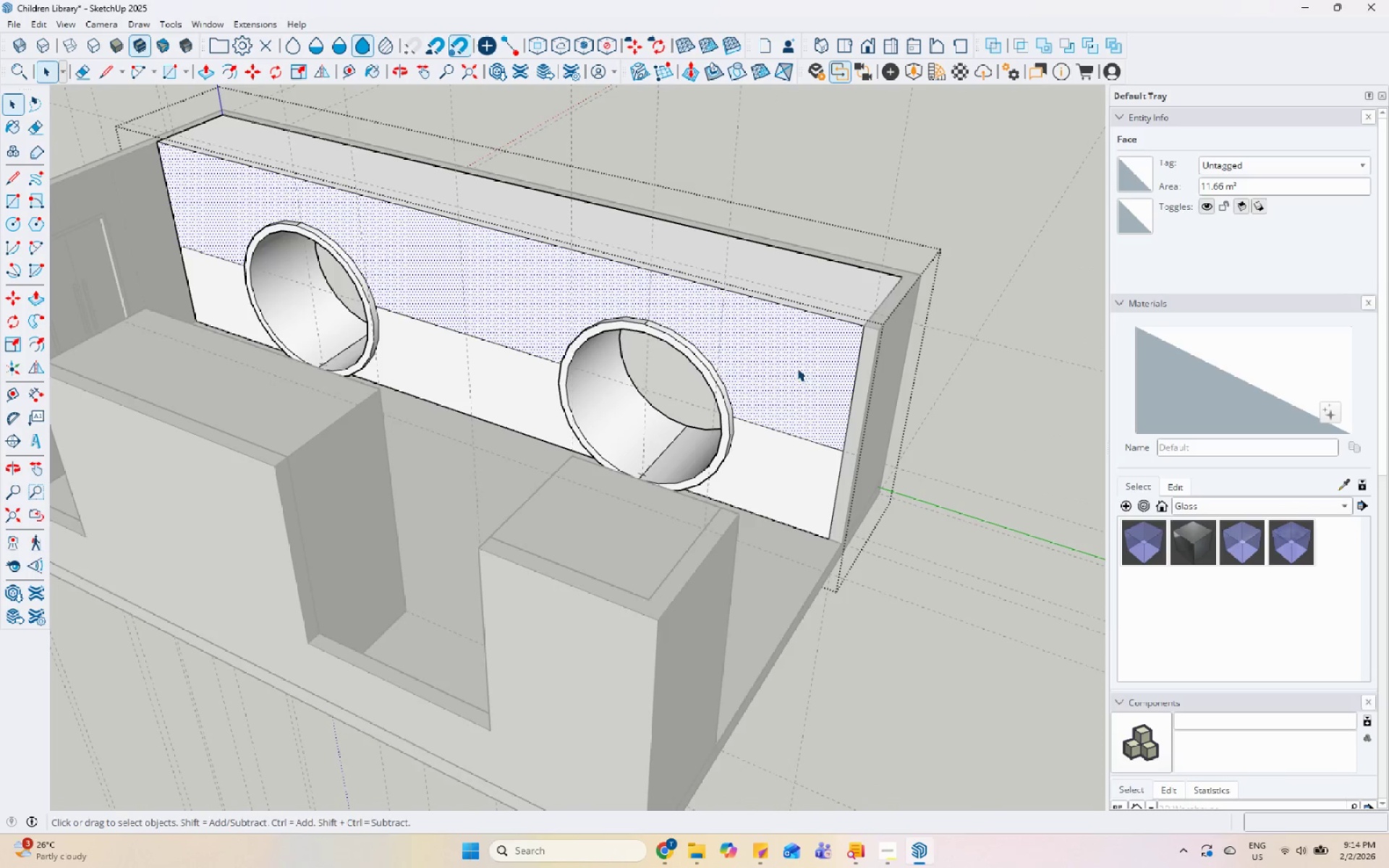 
scroll: coordinate [818, 480], scroll_direction: down, amount: 15.0
 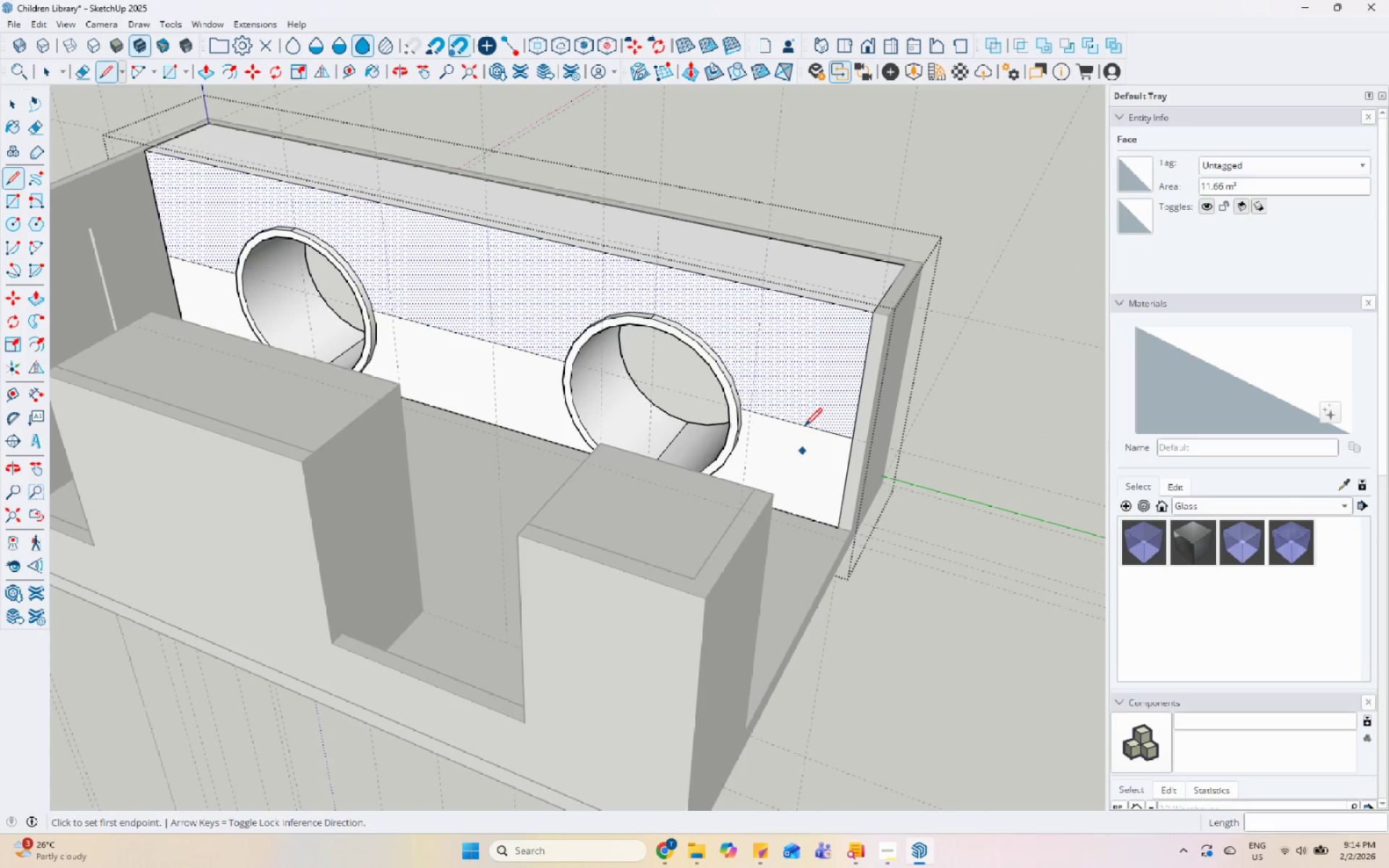 
key(P)
 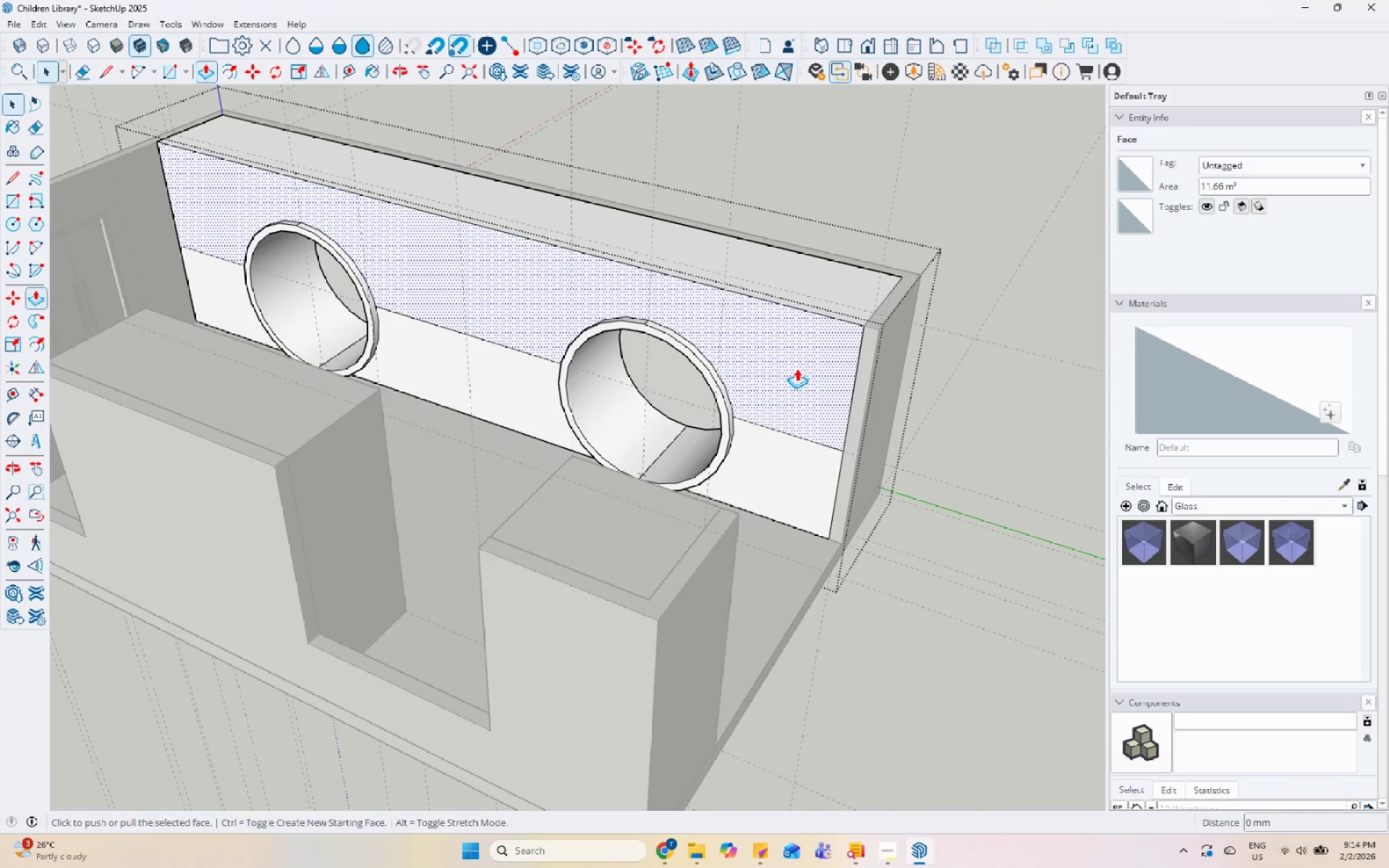 
left_click([797, 368])
 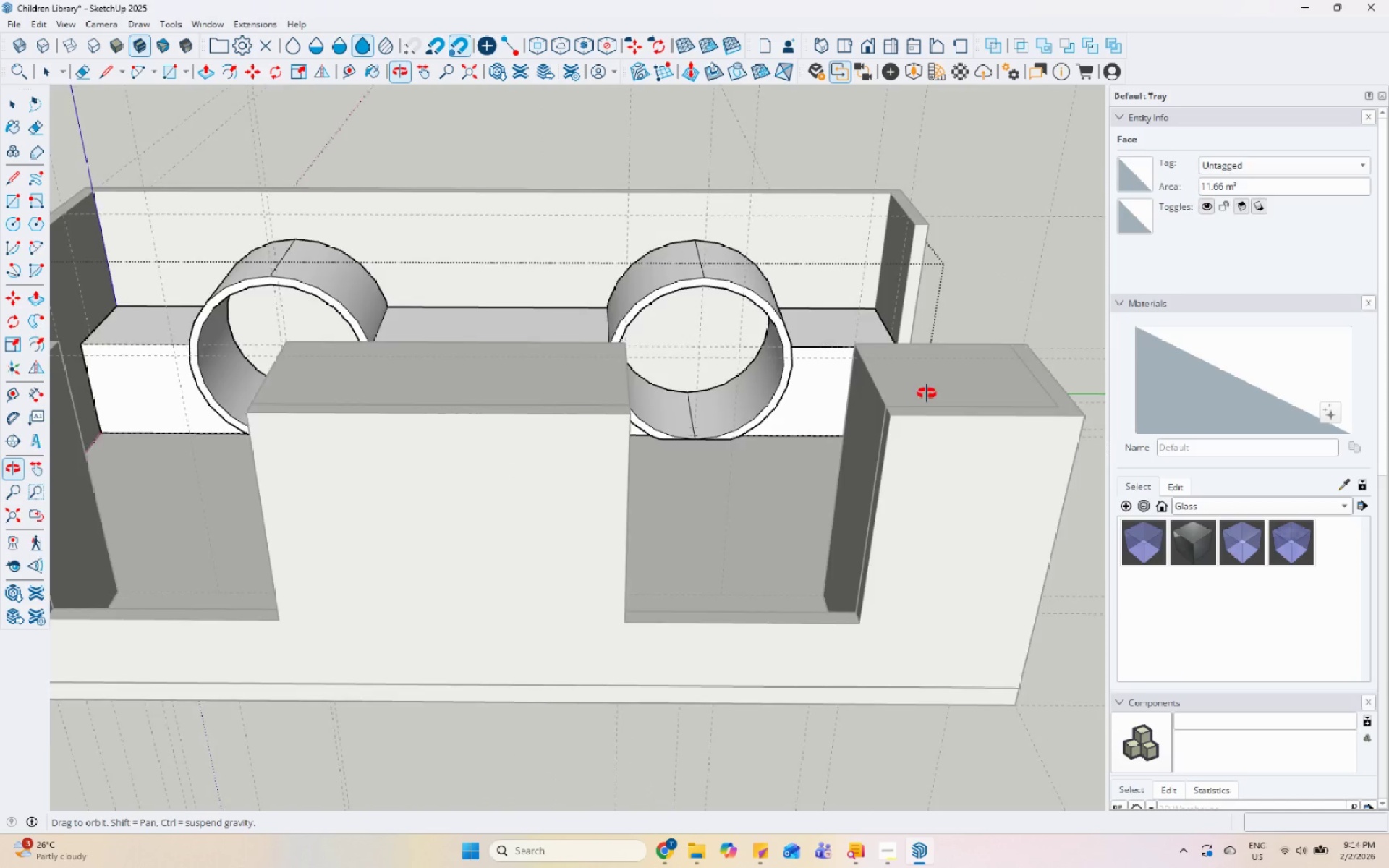 
scroll: coordinate [386, 310], scroll_direction: up, amount: 4.0
 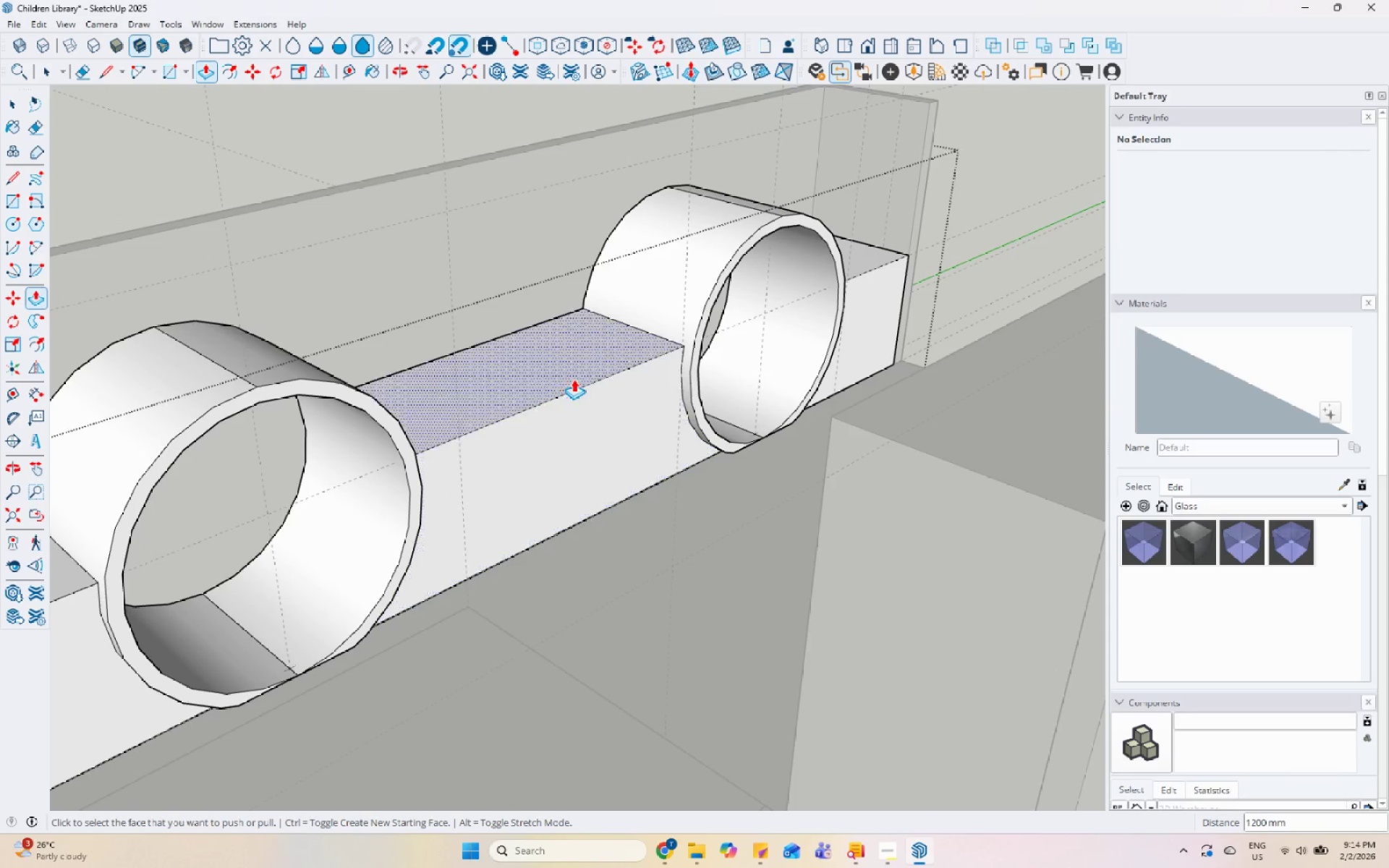 
scroll: coordinate [558, 309], scroll_direction: down, amount: 5.0
 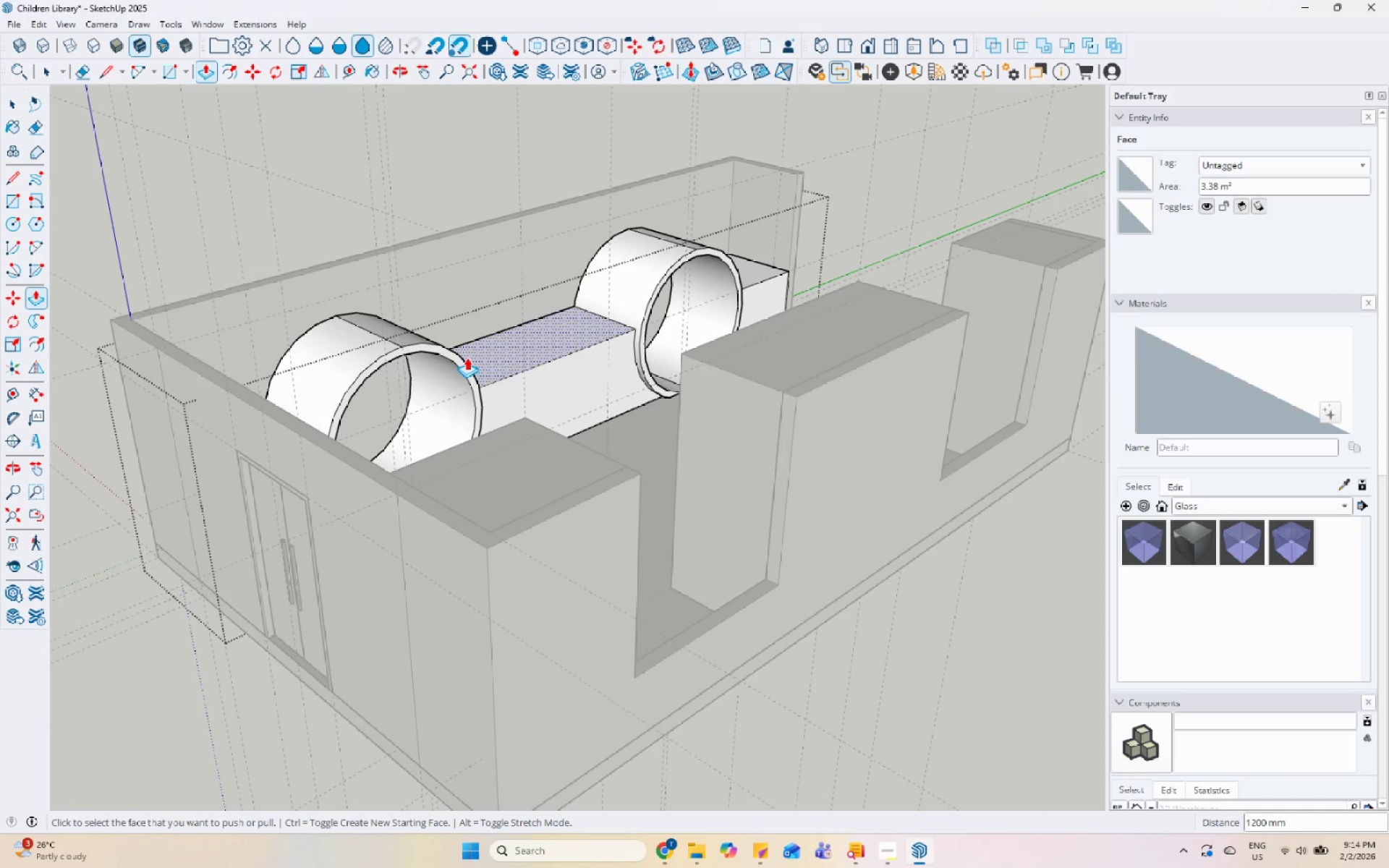 
scroll: coordinate [534, 284], scroll_direction: up, amount: 6.0
 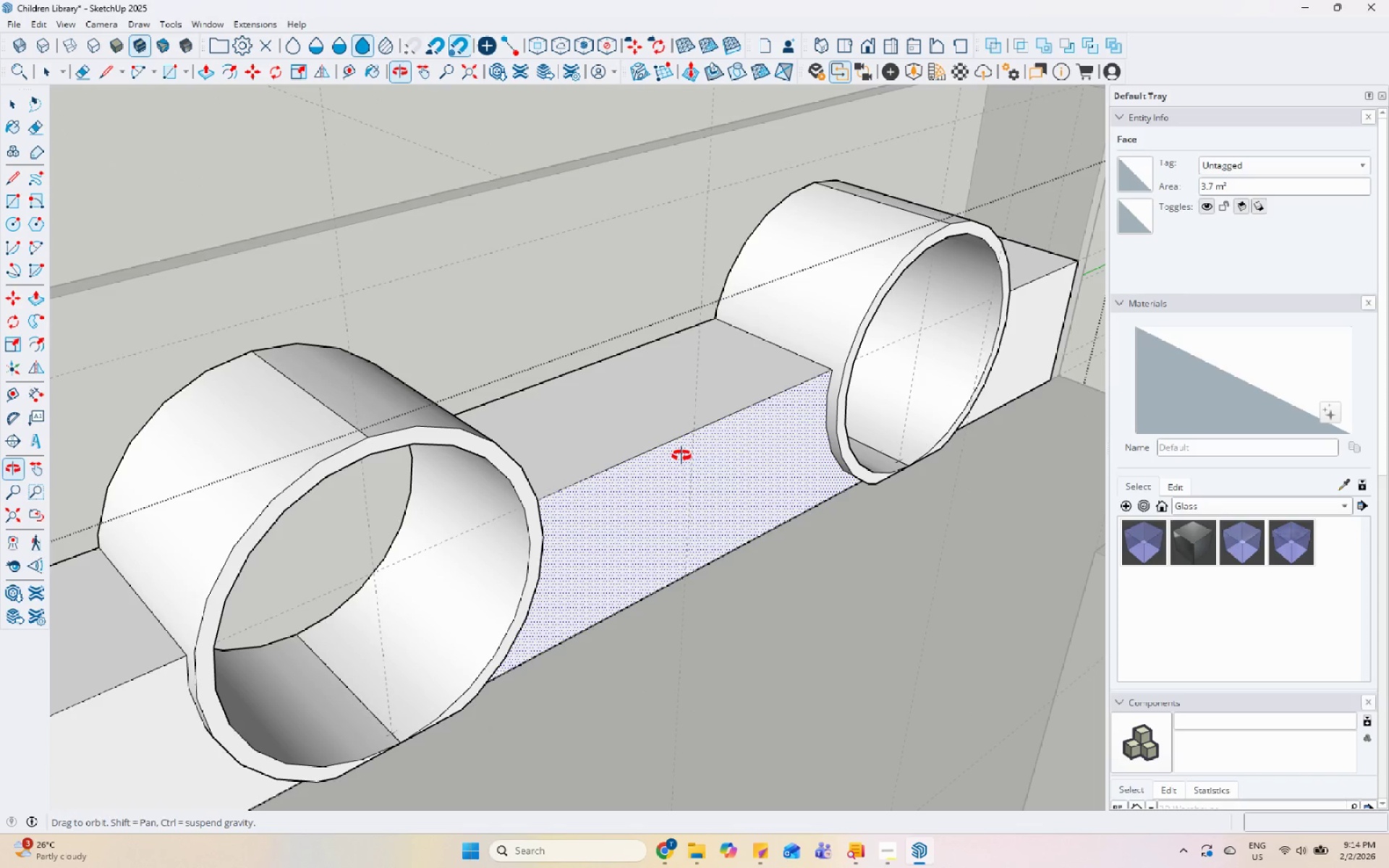 
wait(11.99)
 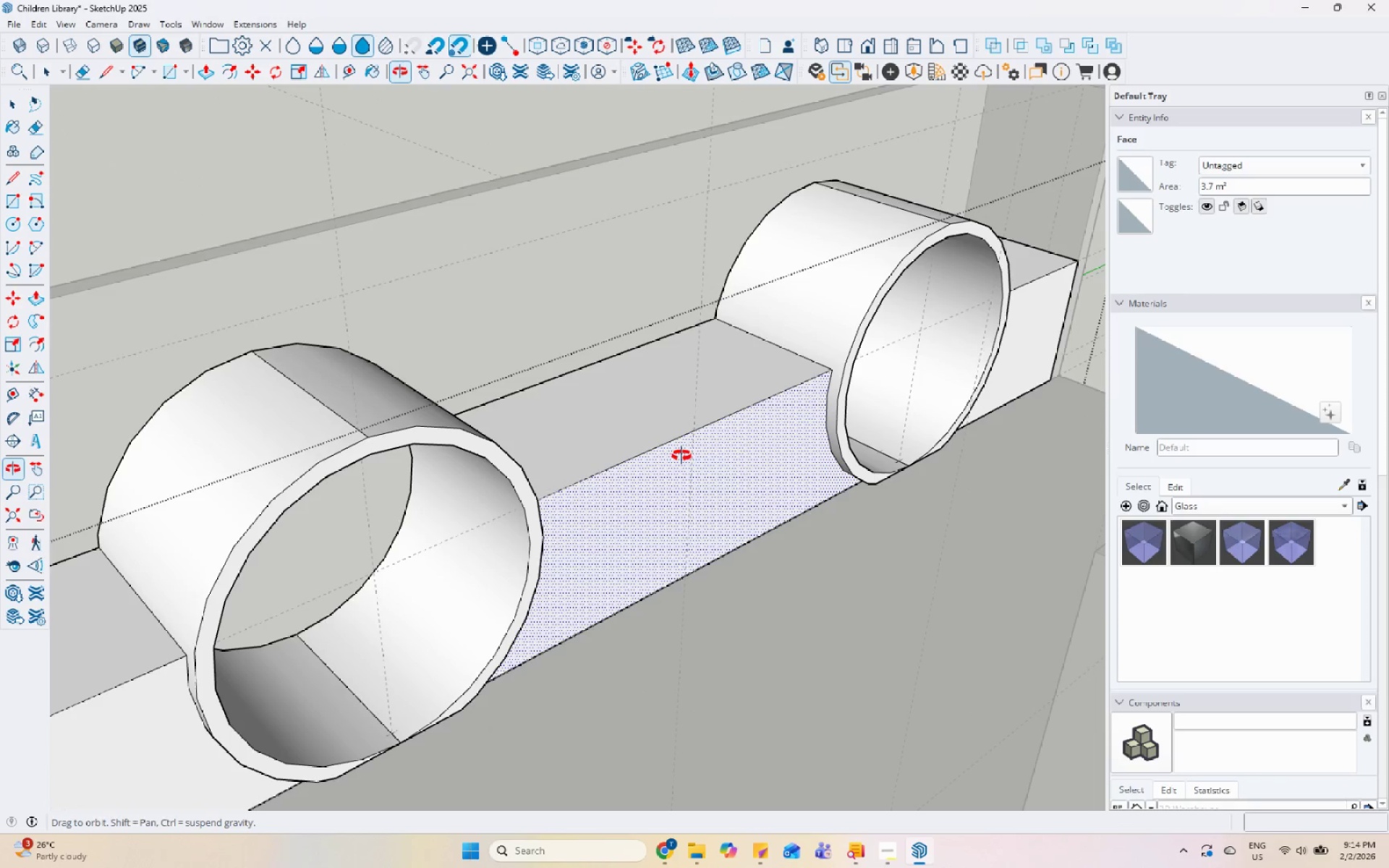 
key(Control+Z)
 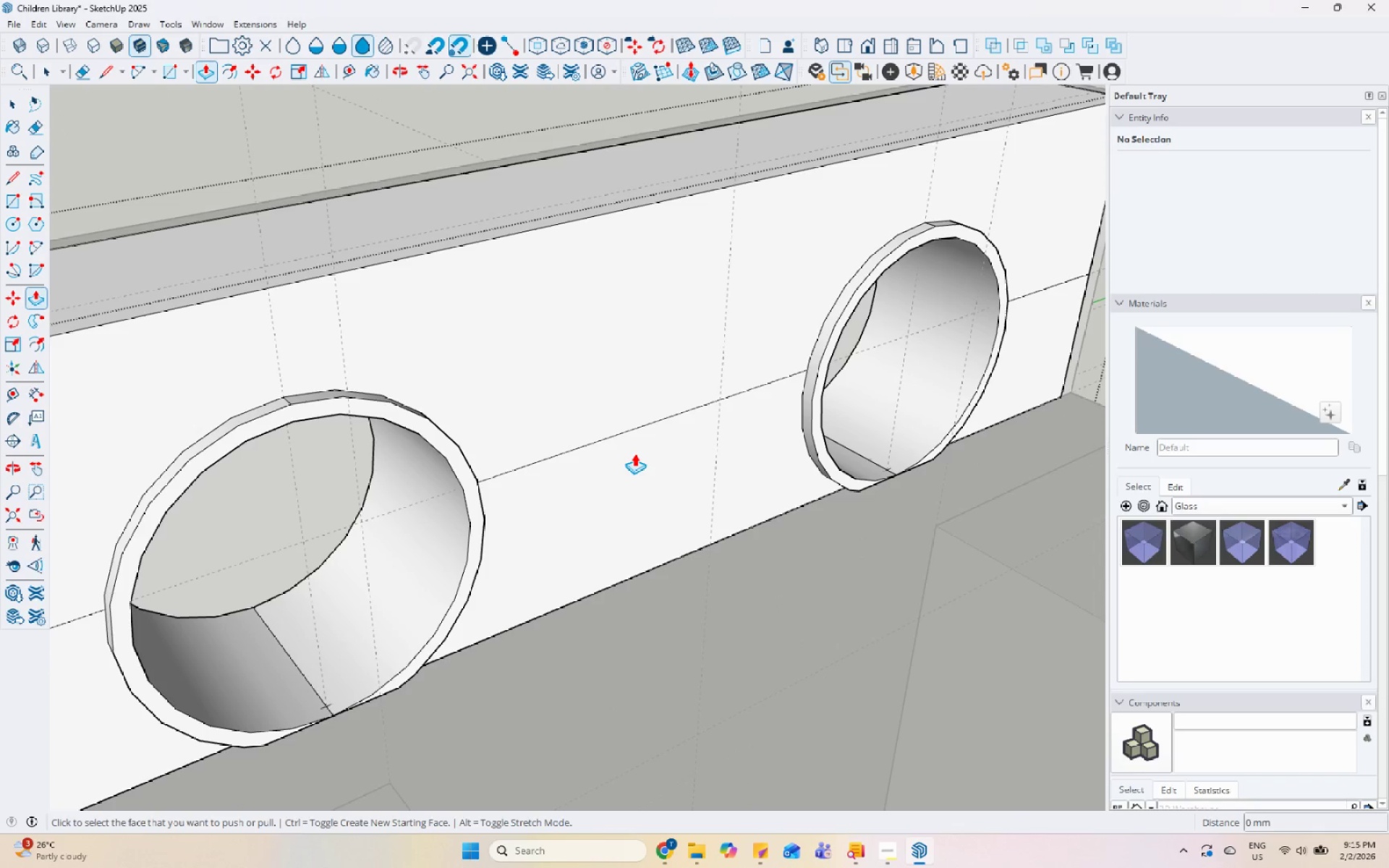 
key(Control+Z)
 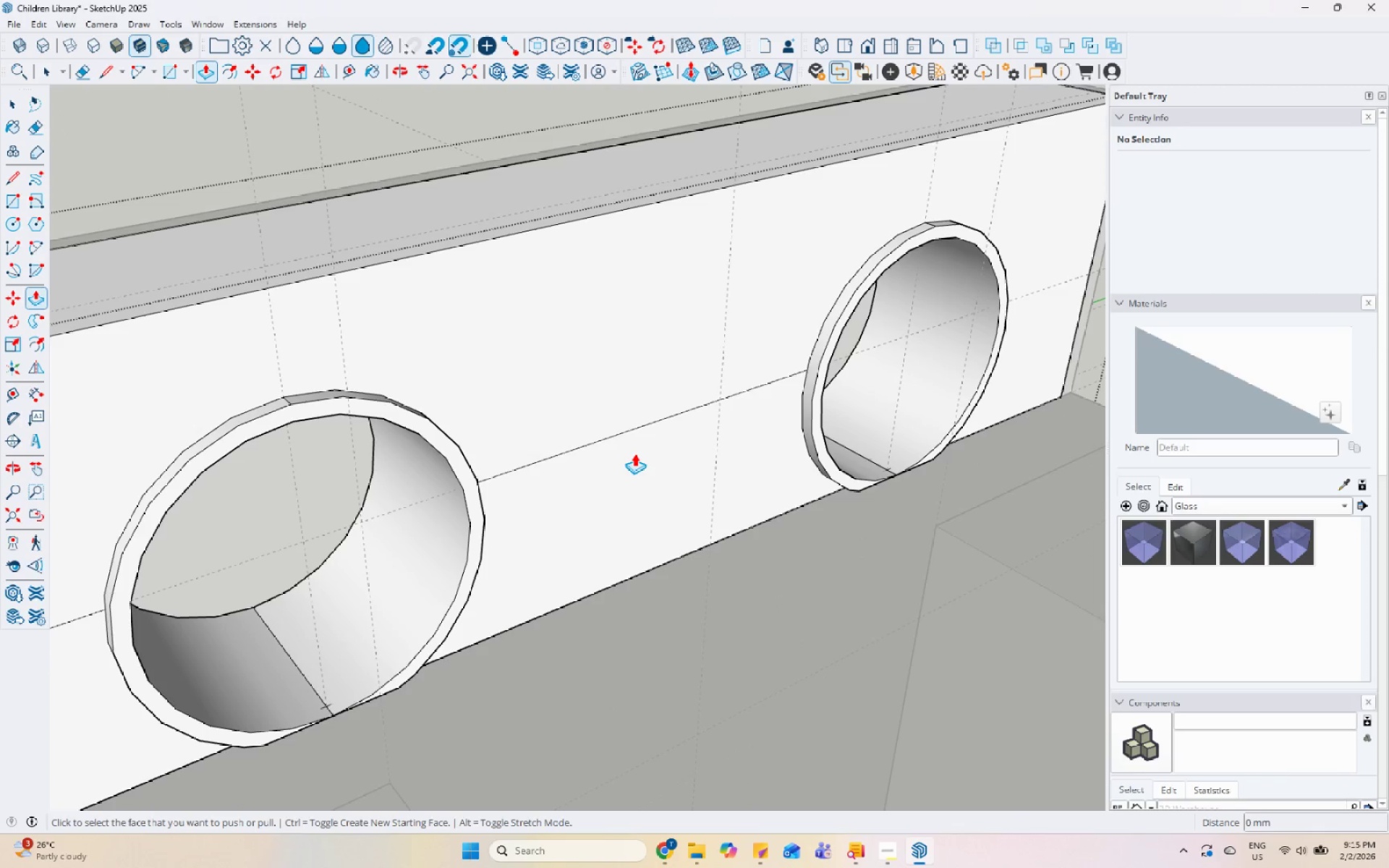 
key(Control+Z)
 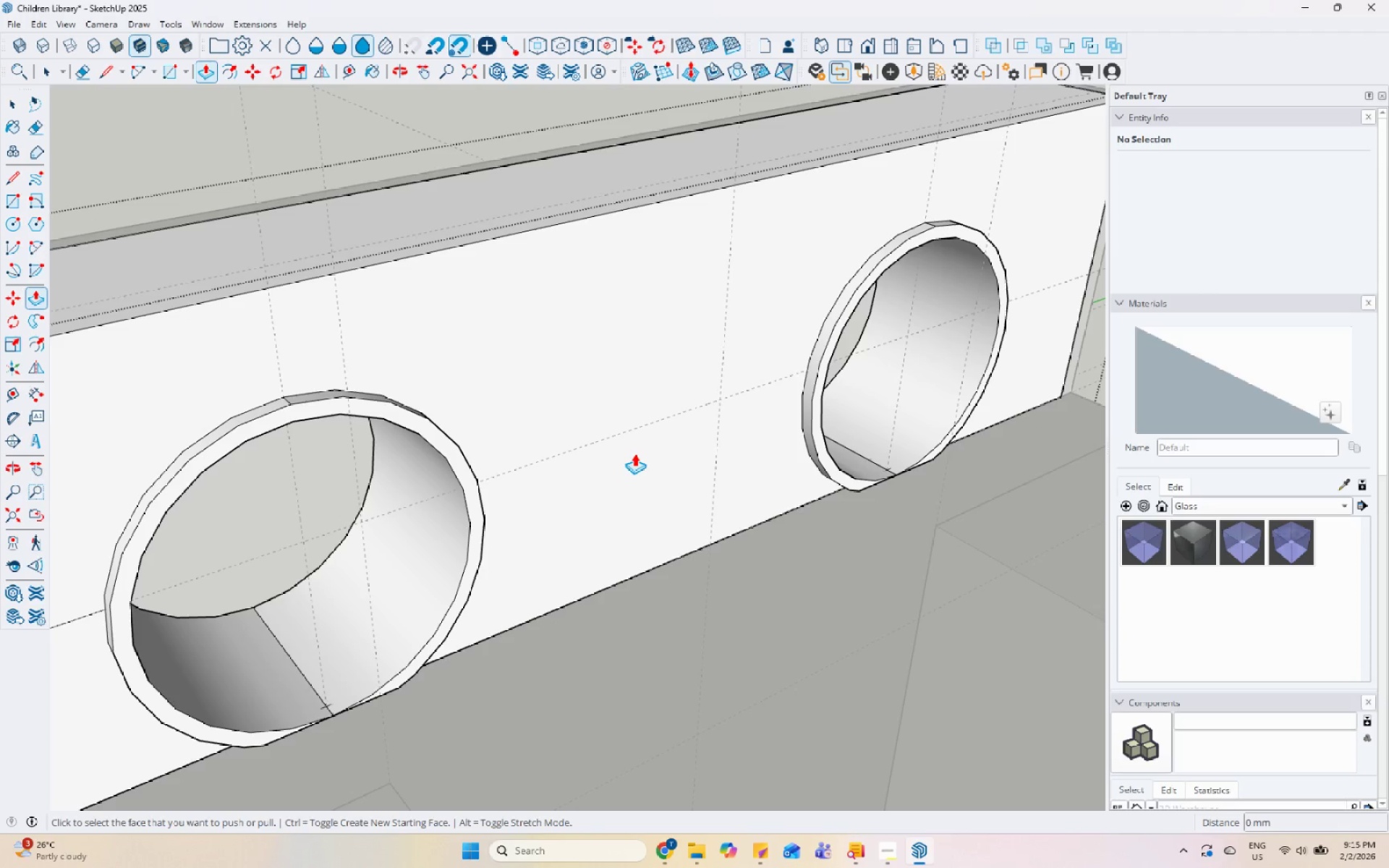 
key(Control+Y)
 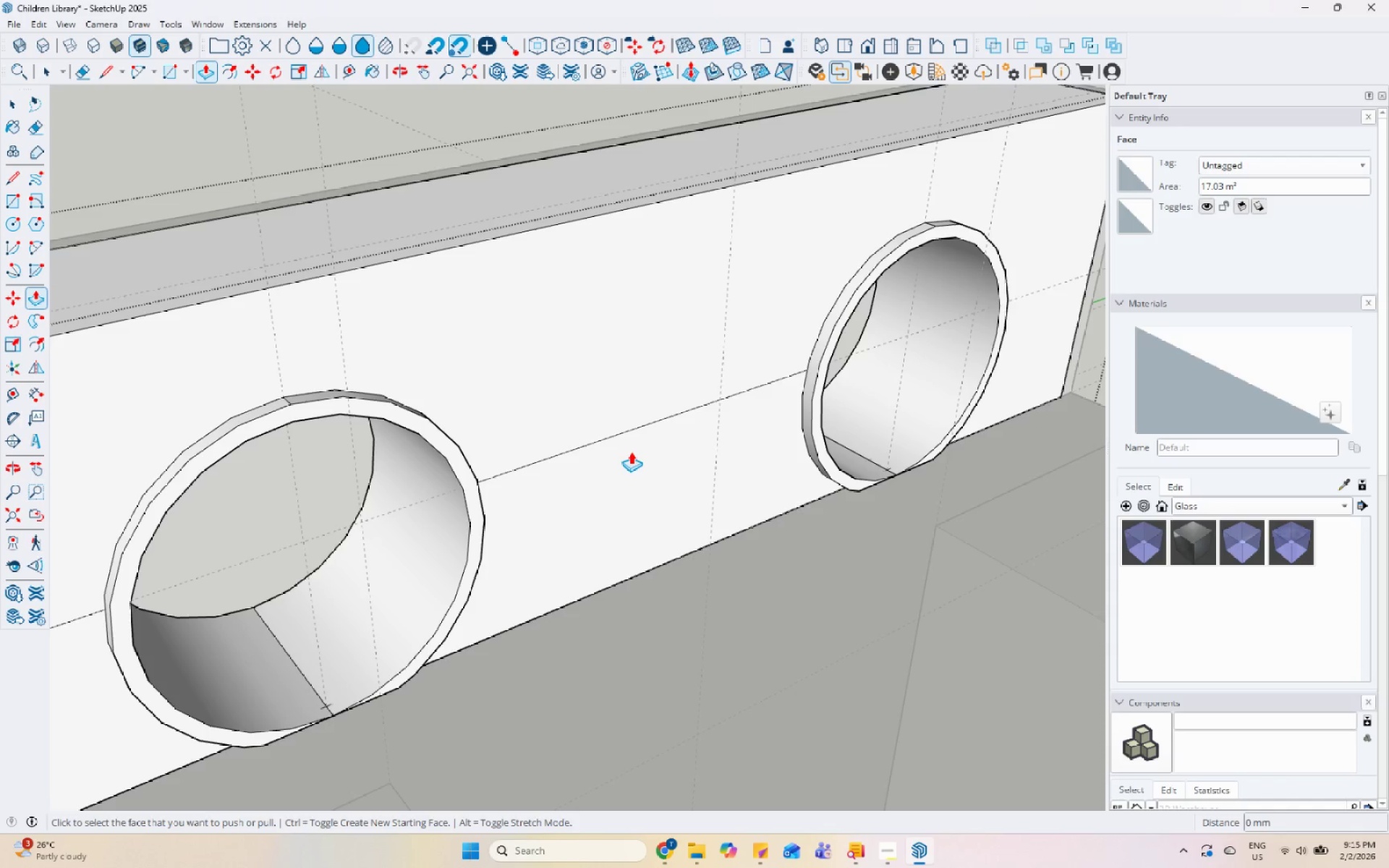 
key(Control+Y)
 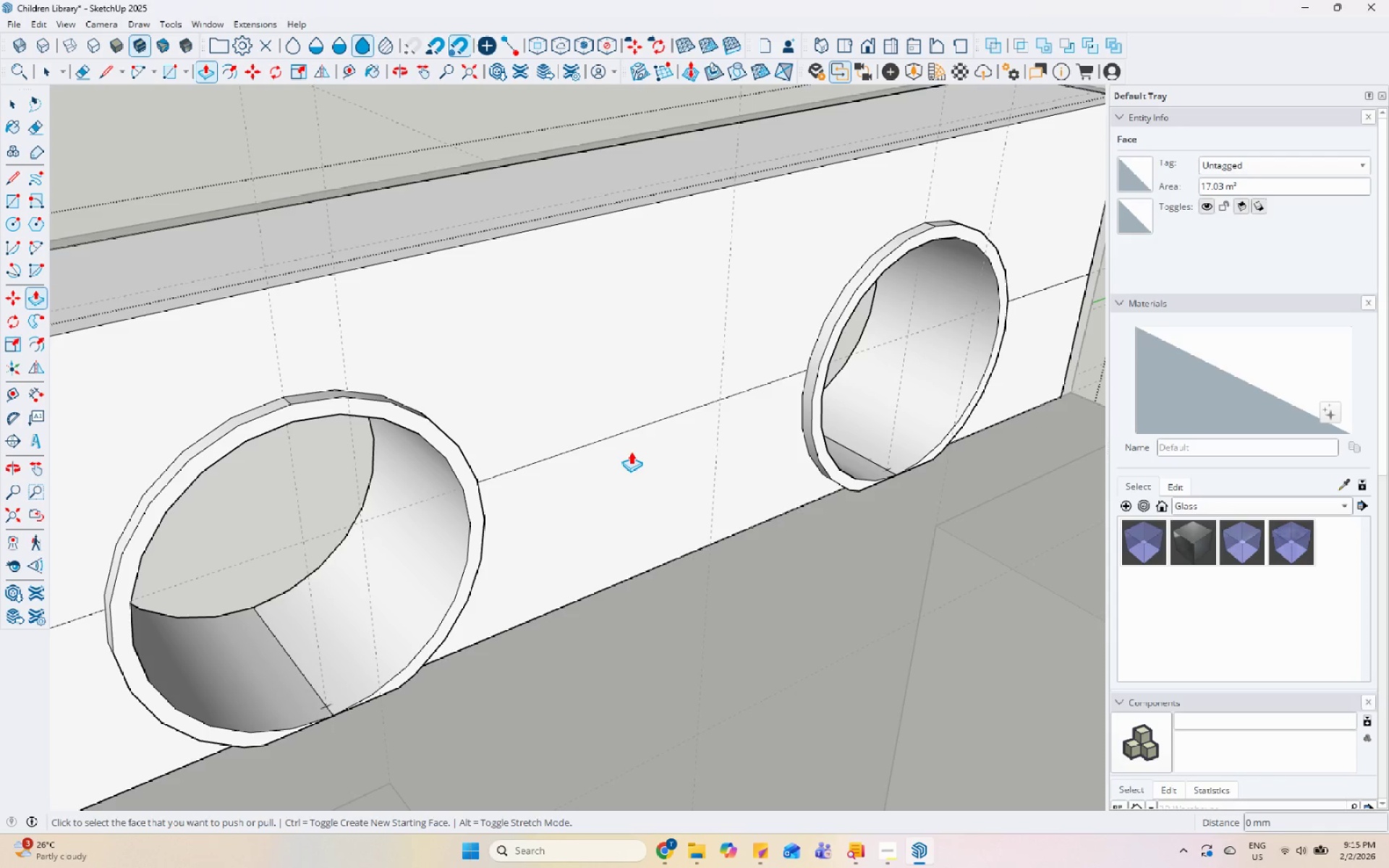 
key(Space)
 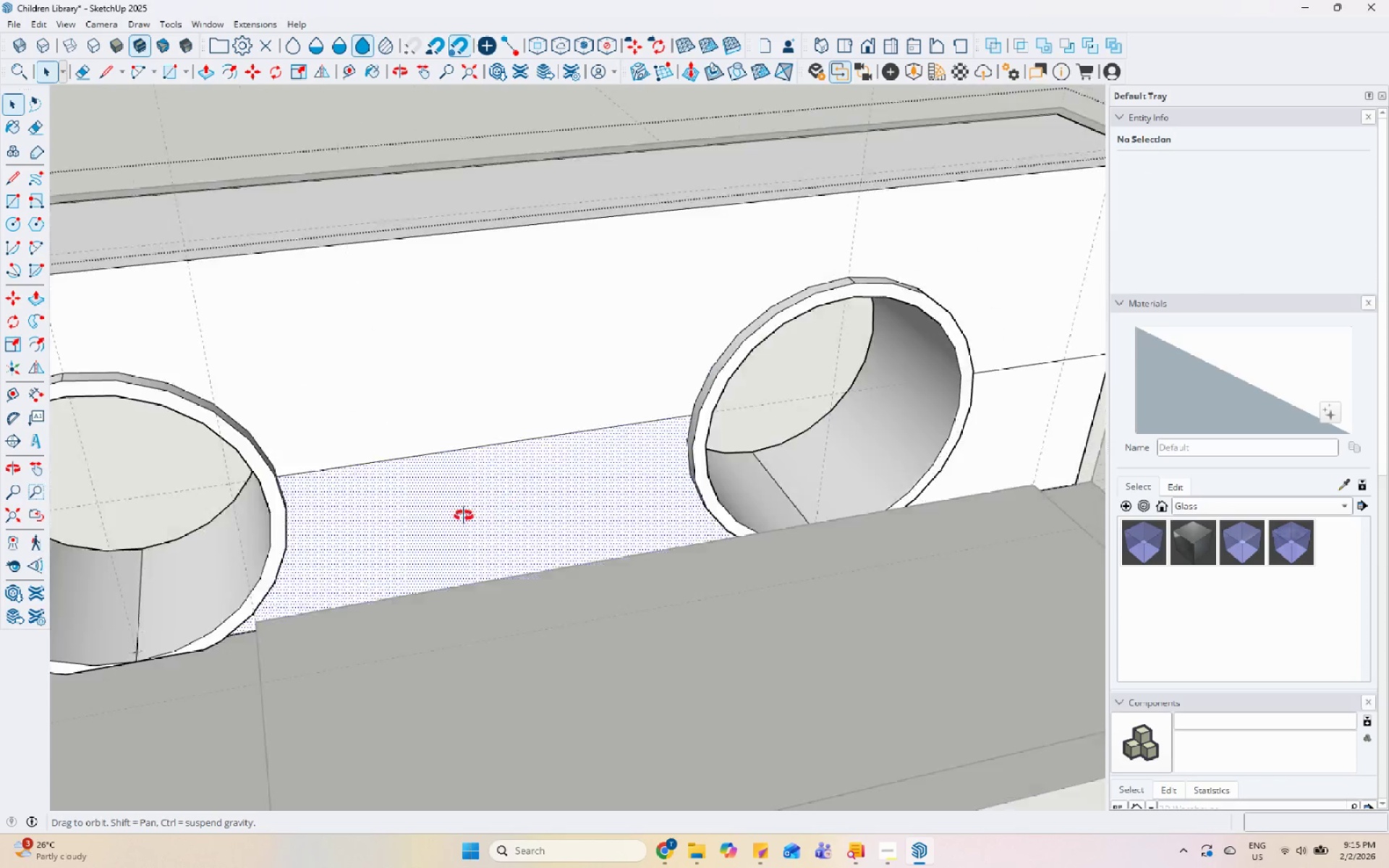 
scroll: coordinate [707, 539], scroll_direction: down, amount: 5.0
 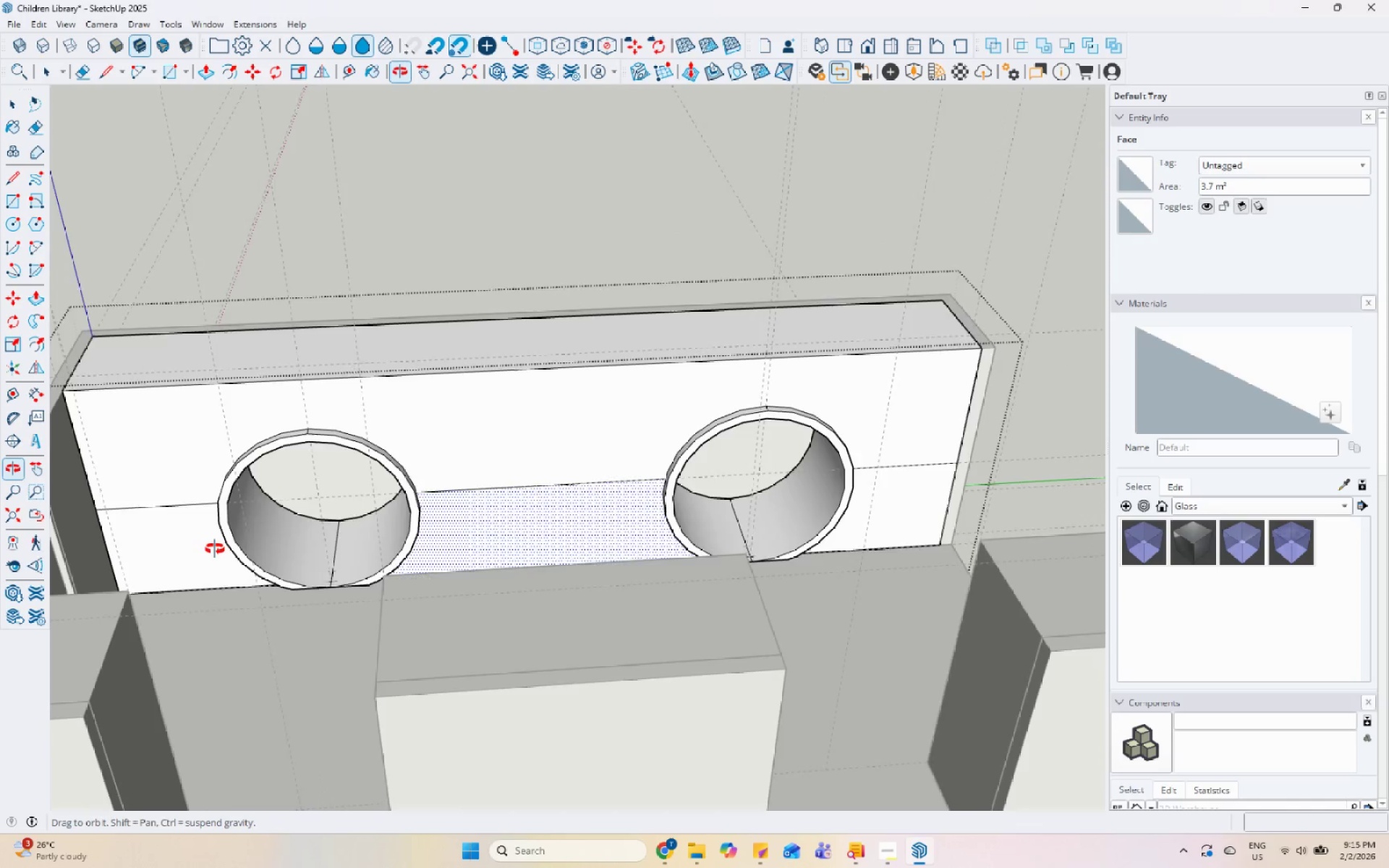 
scroll: coordinate [174, 537], scroll_direction: up, amount: 5.0
 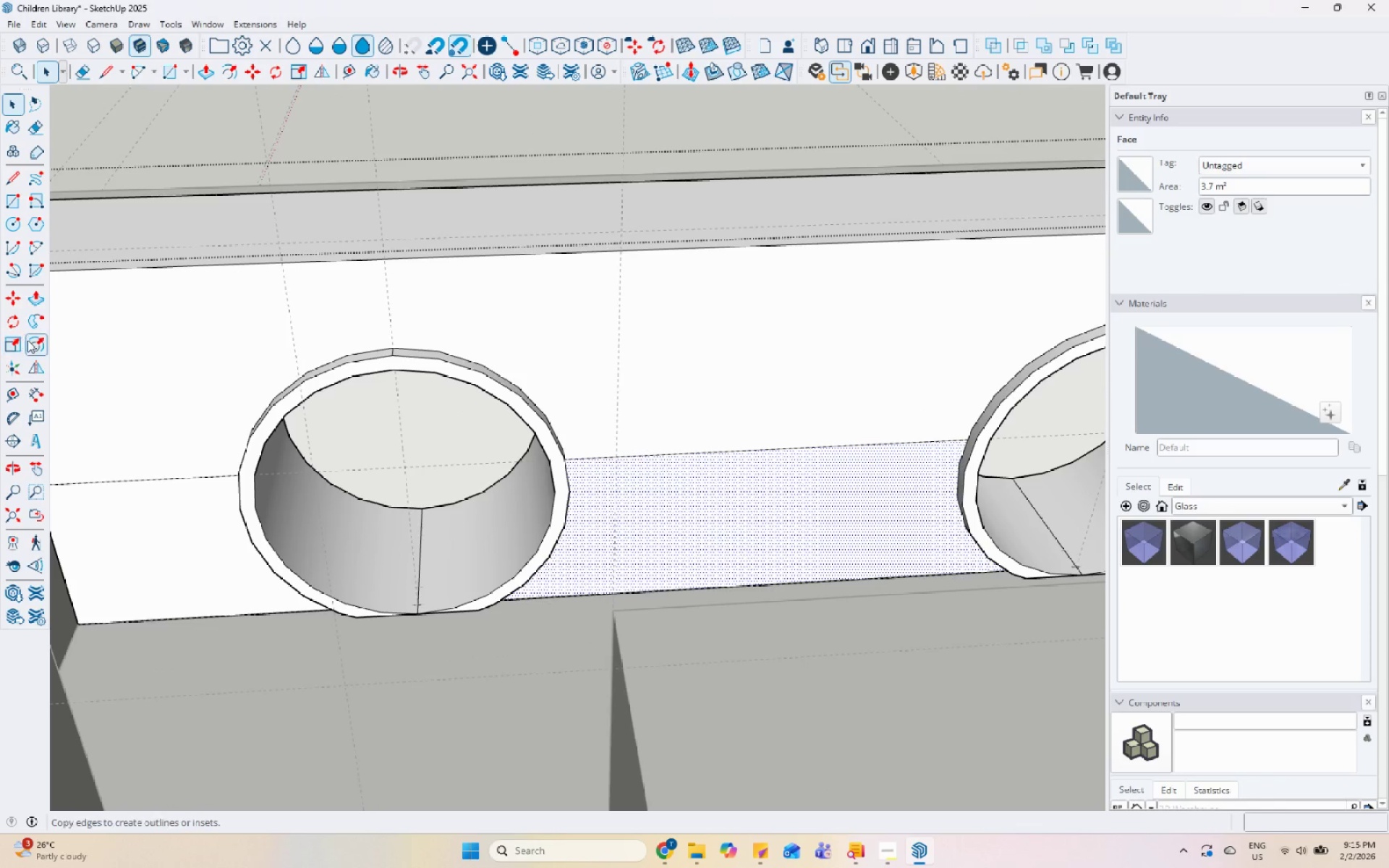 
left_click([198, 524])
 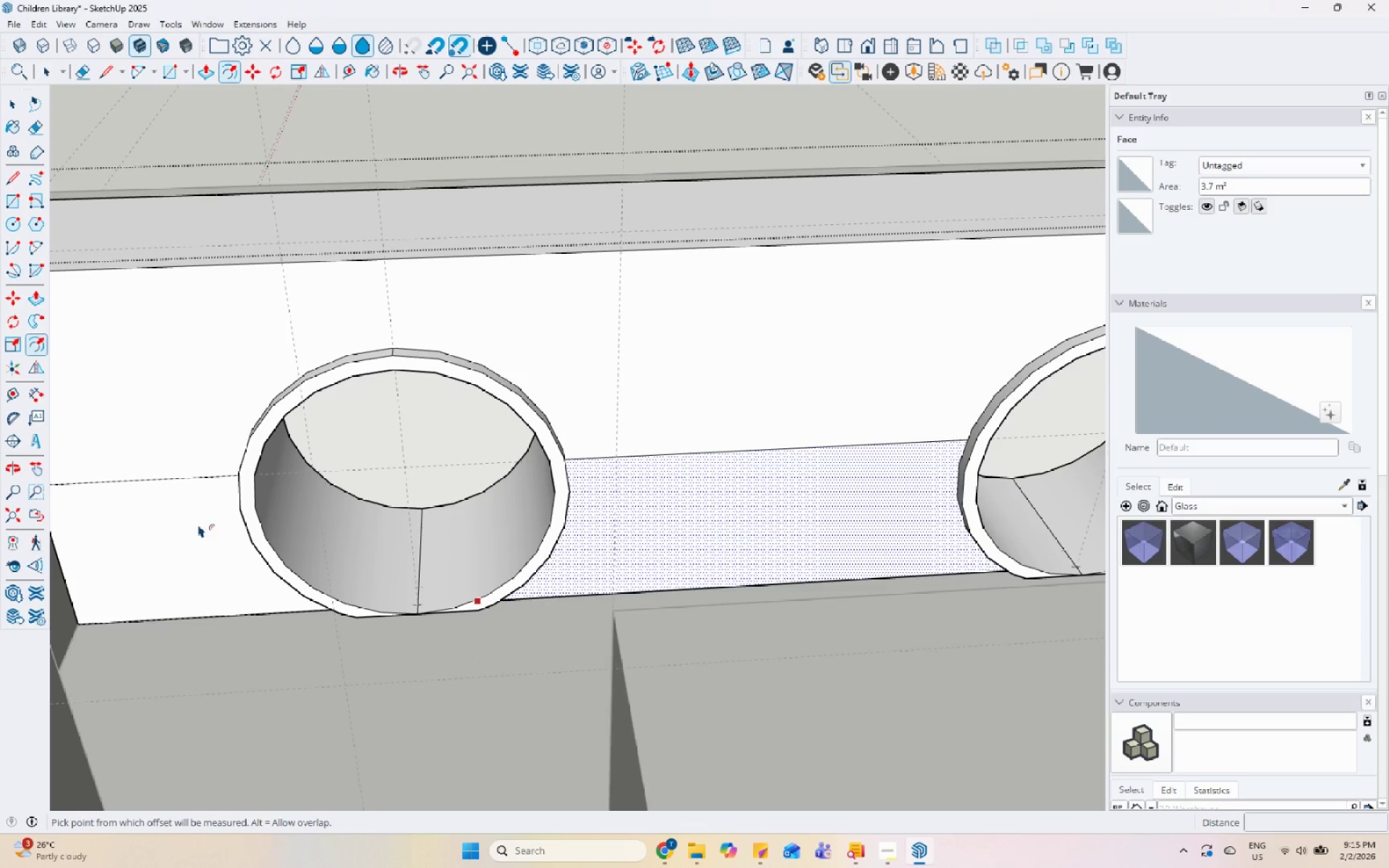 
key(Space)
 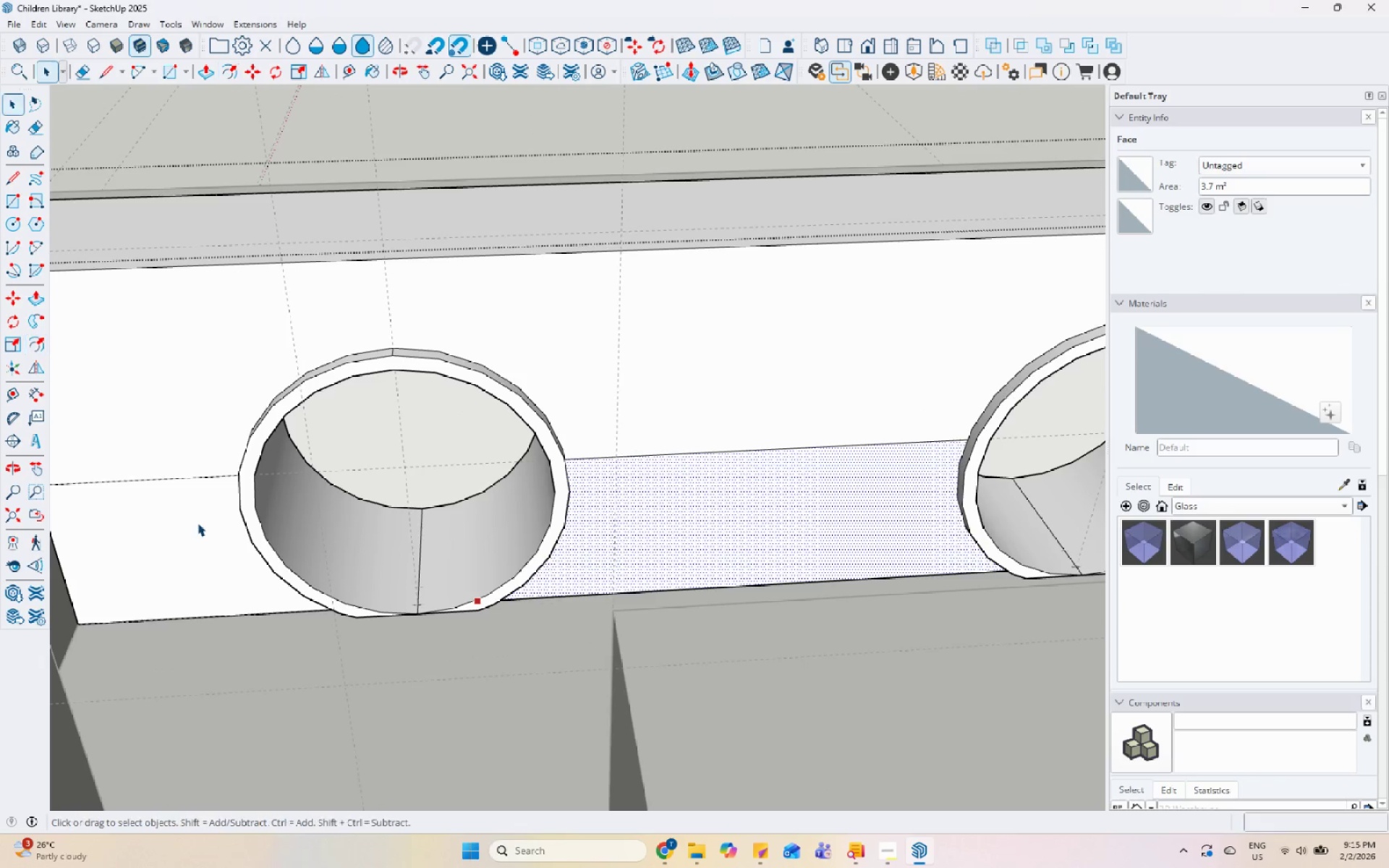 
left_click([197, 523])
 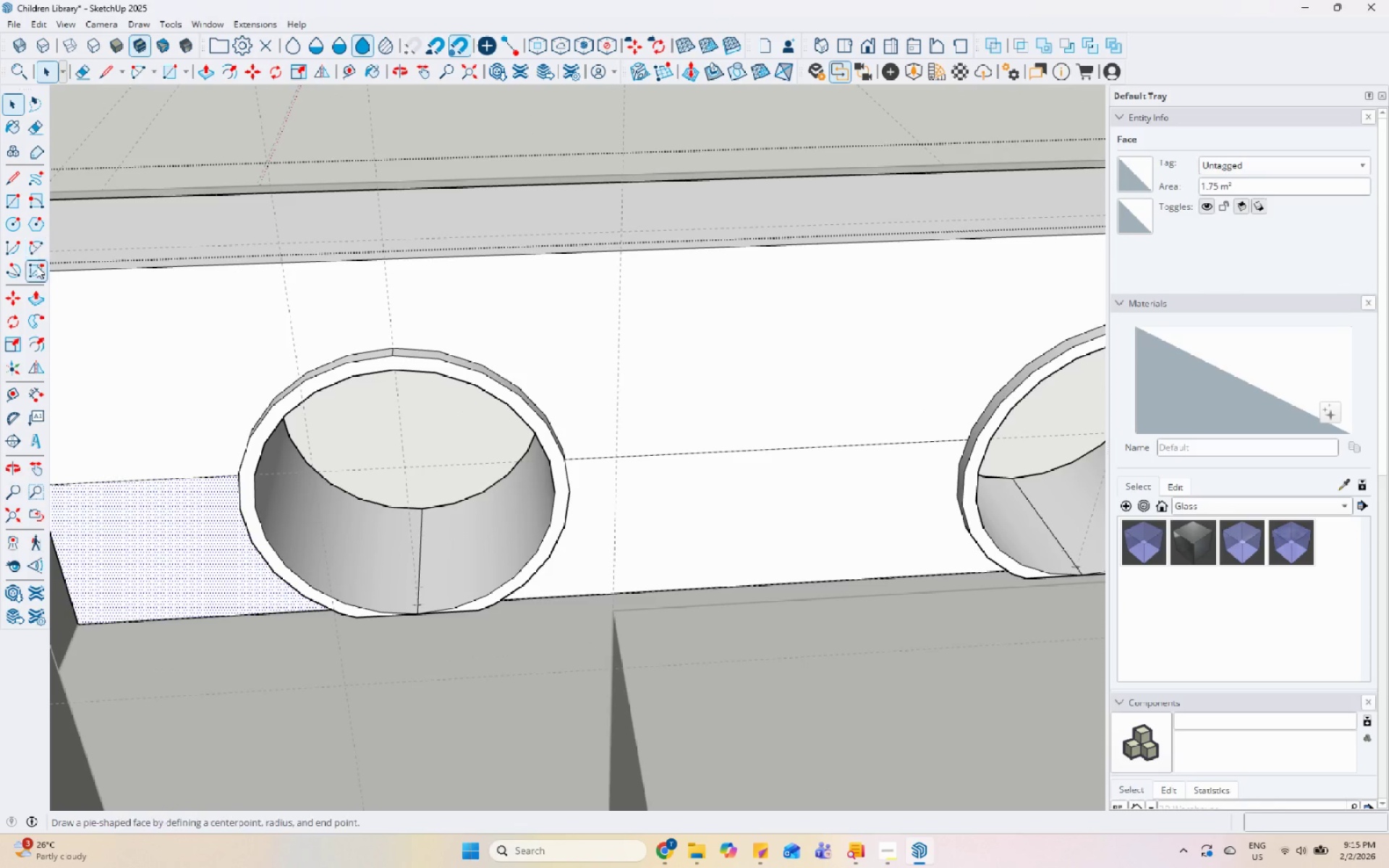 
left_click([36, 268])
 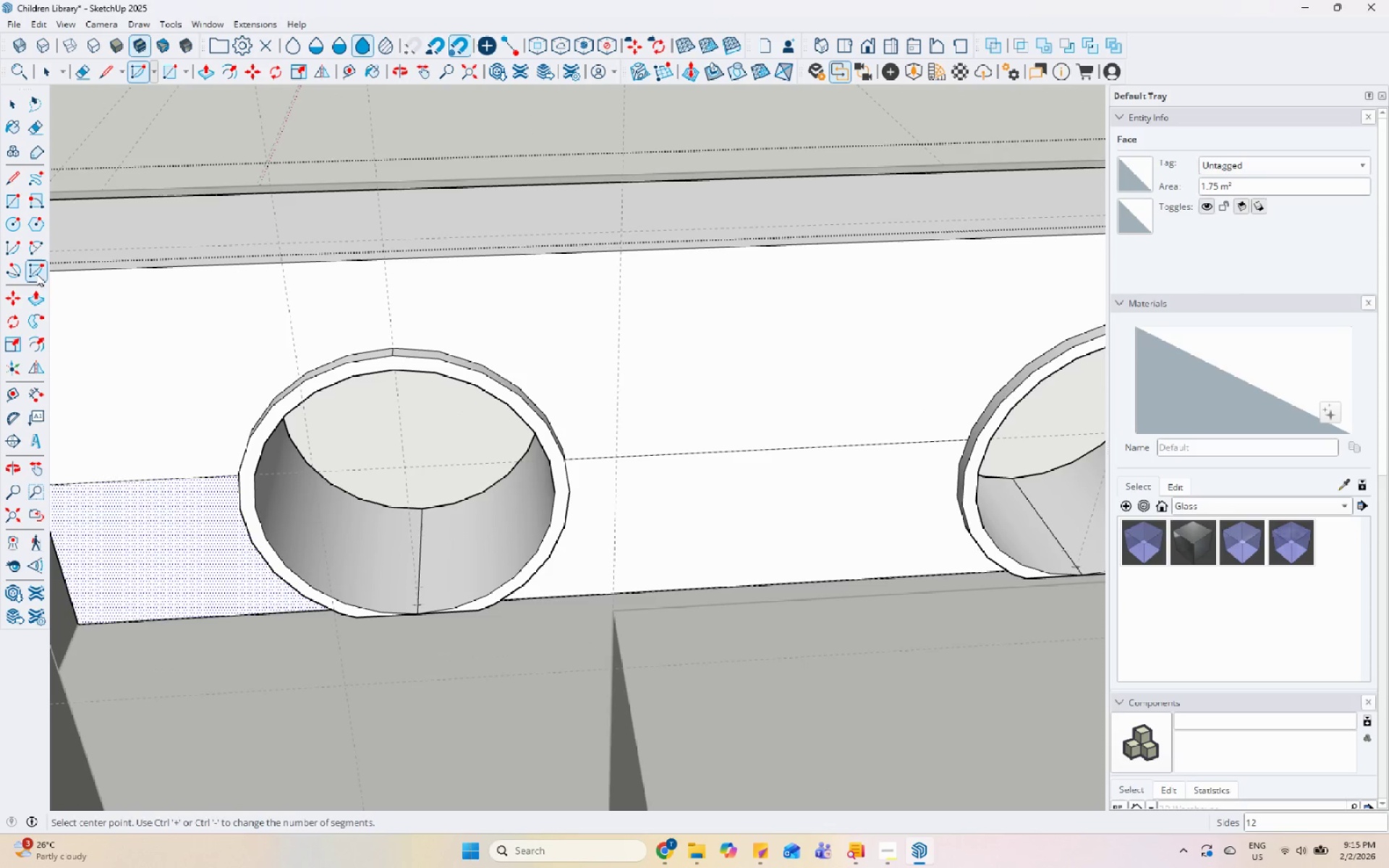 
key(Escape)
 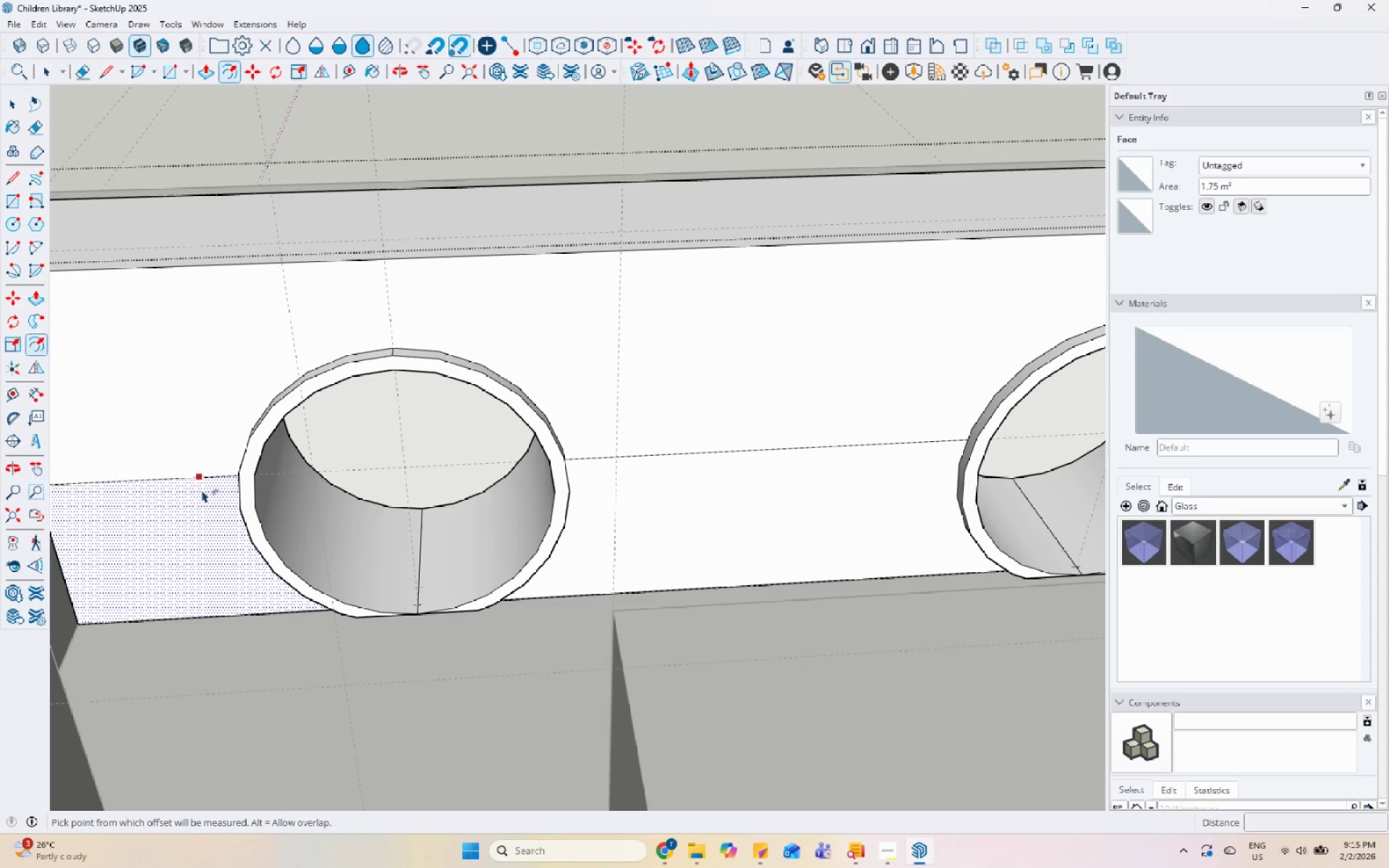 
left_click([201, 497])
 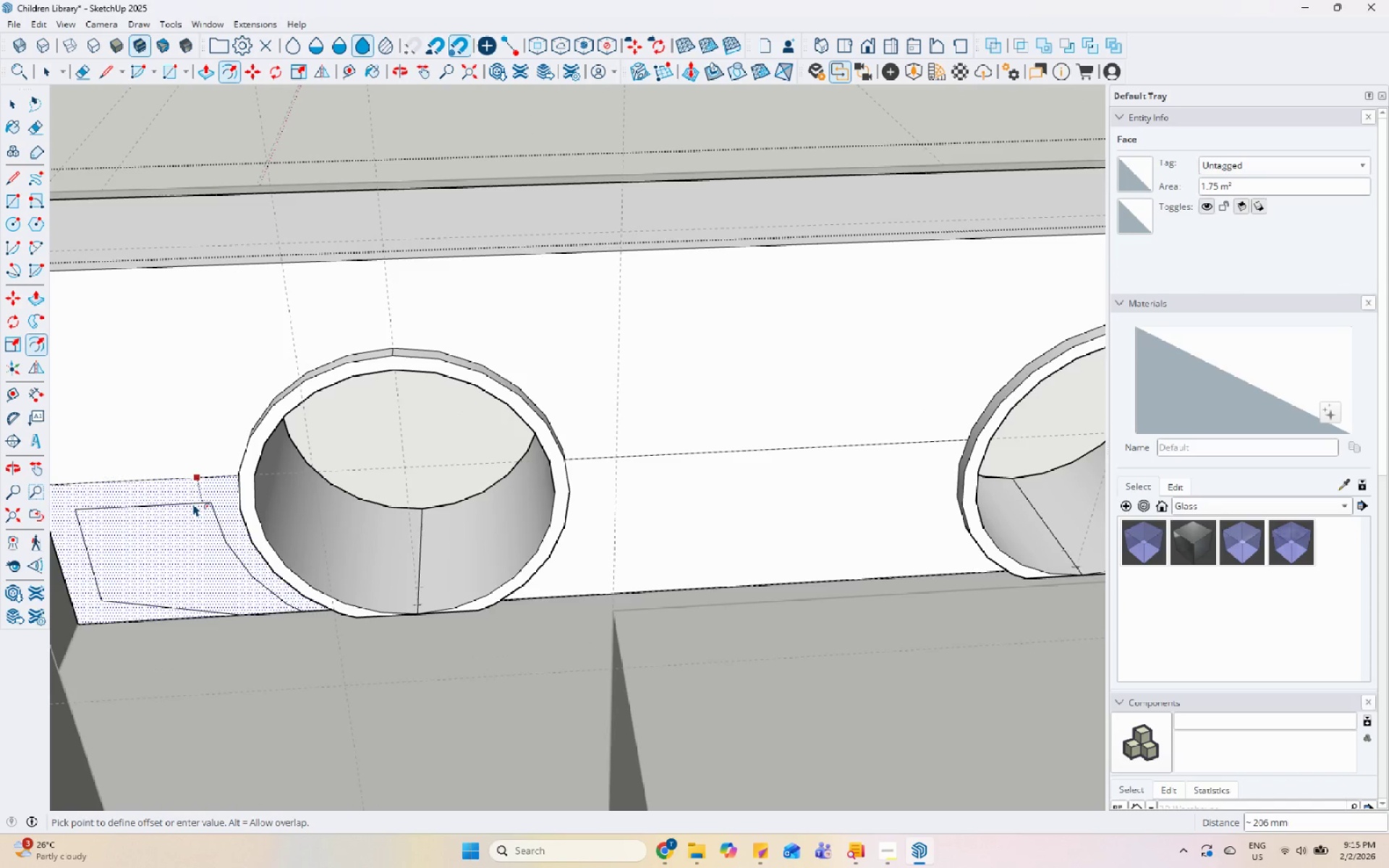 
scroll: coordinate [193, 501], scroll_direction: up, amount: 2.0
 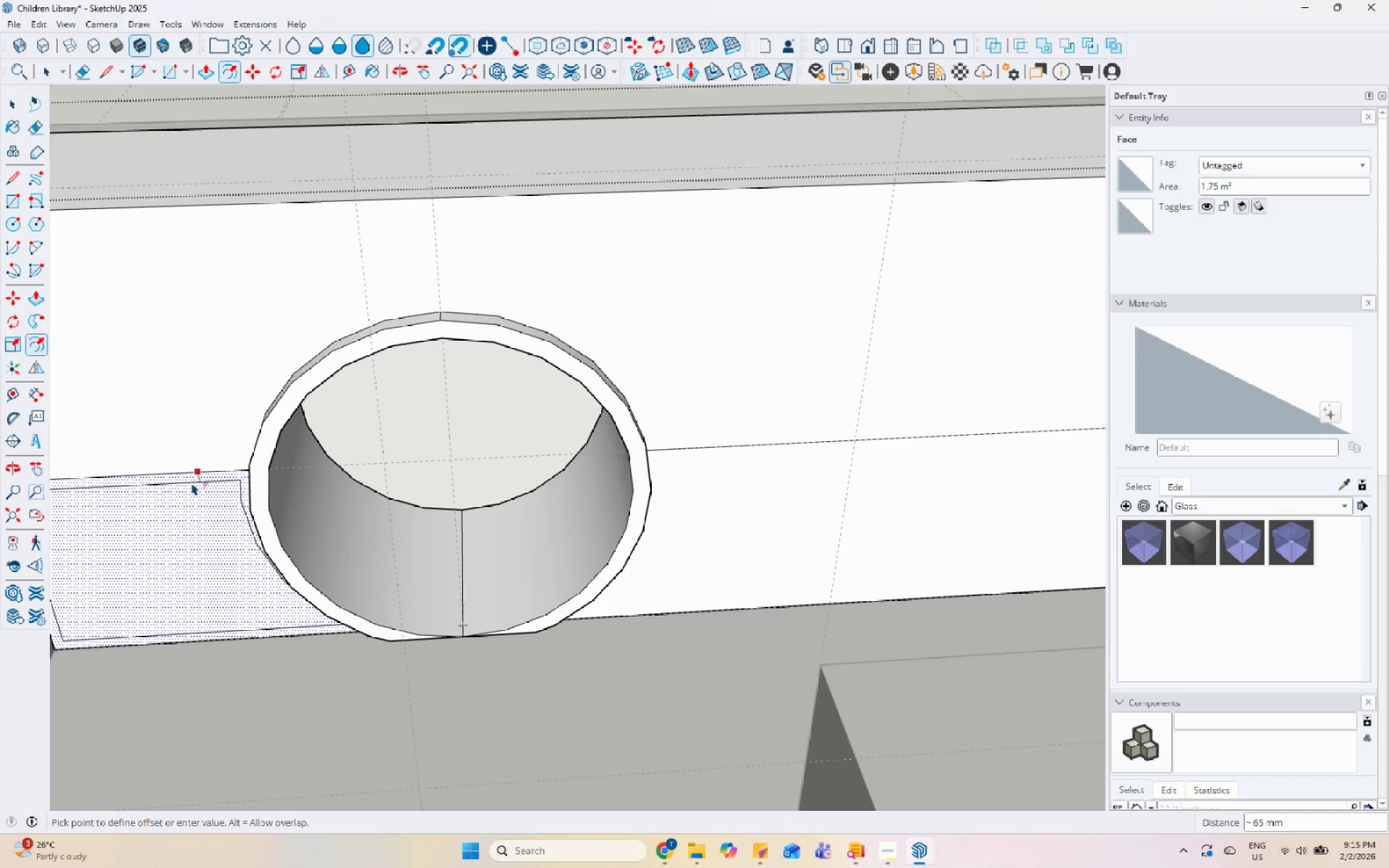 
wait(7.5)
 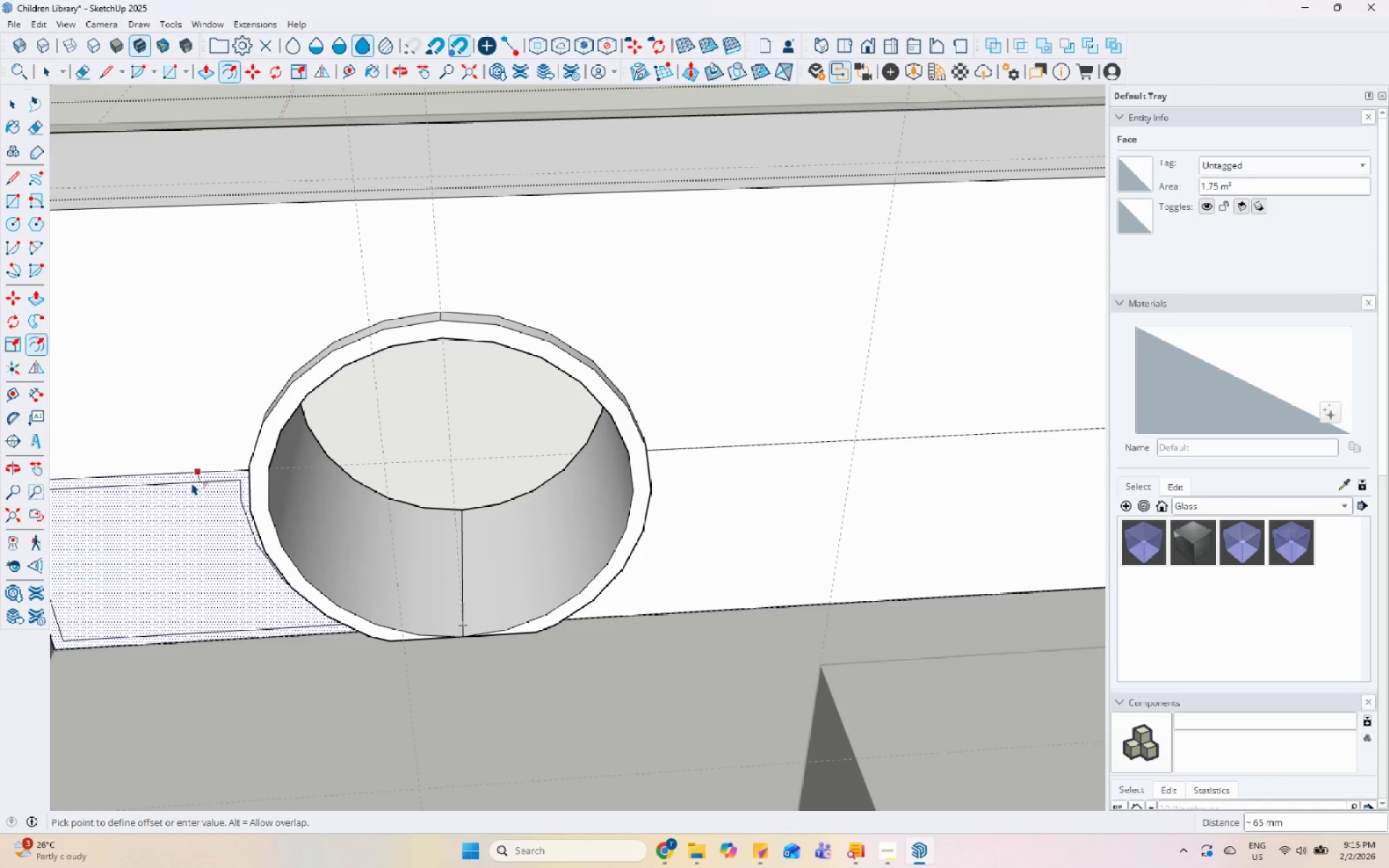 
key(Numpad5)
 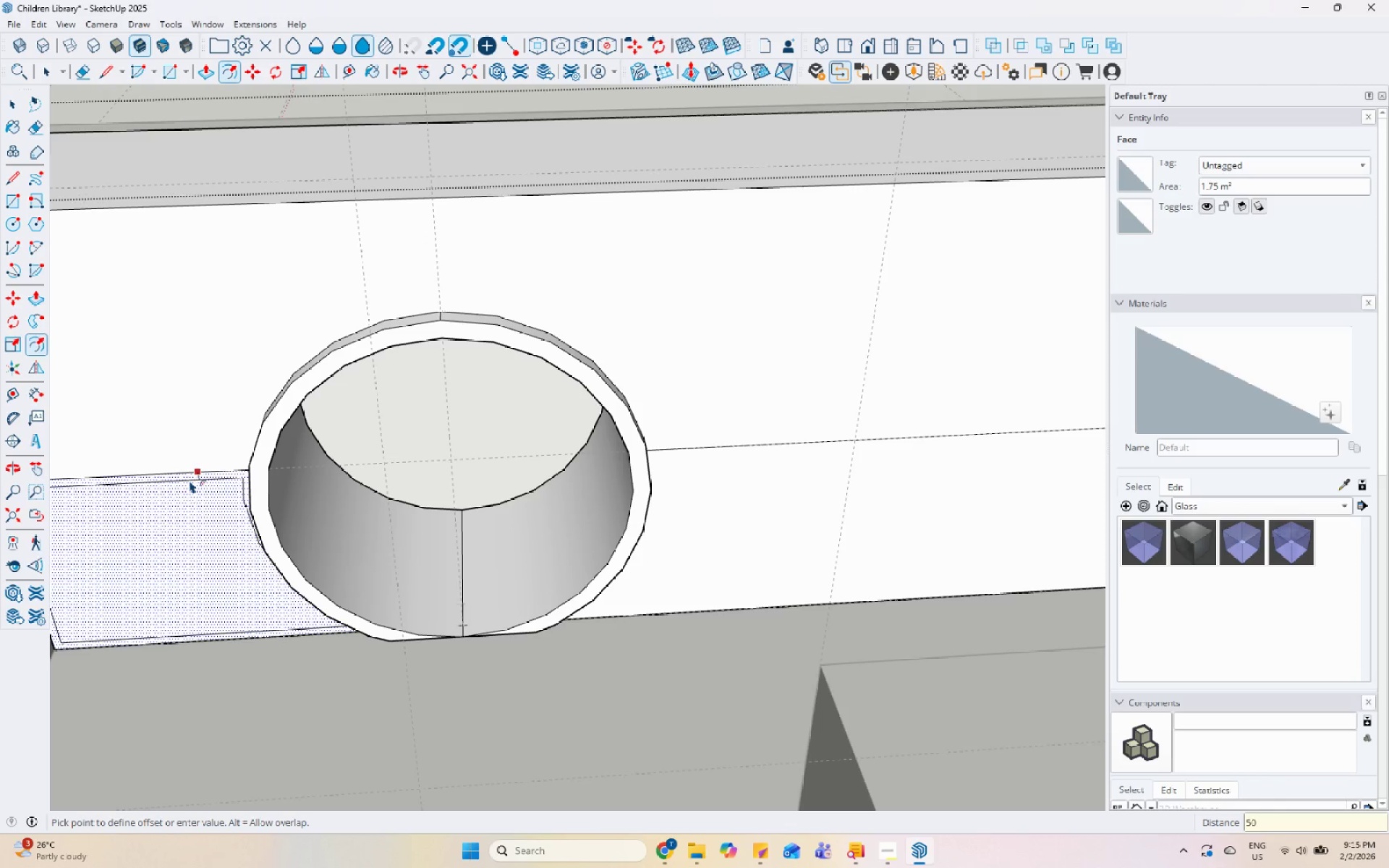 
key(Numpad0)
 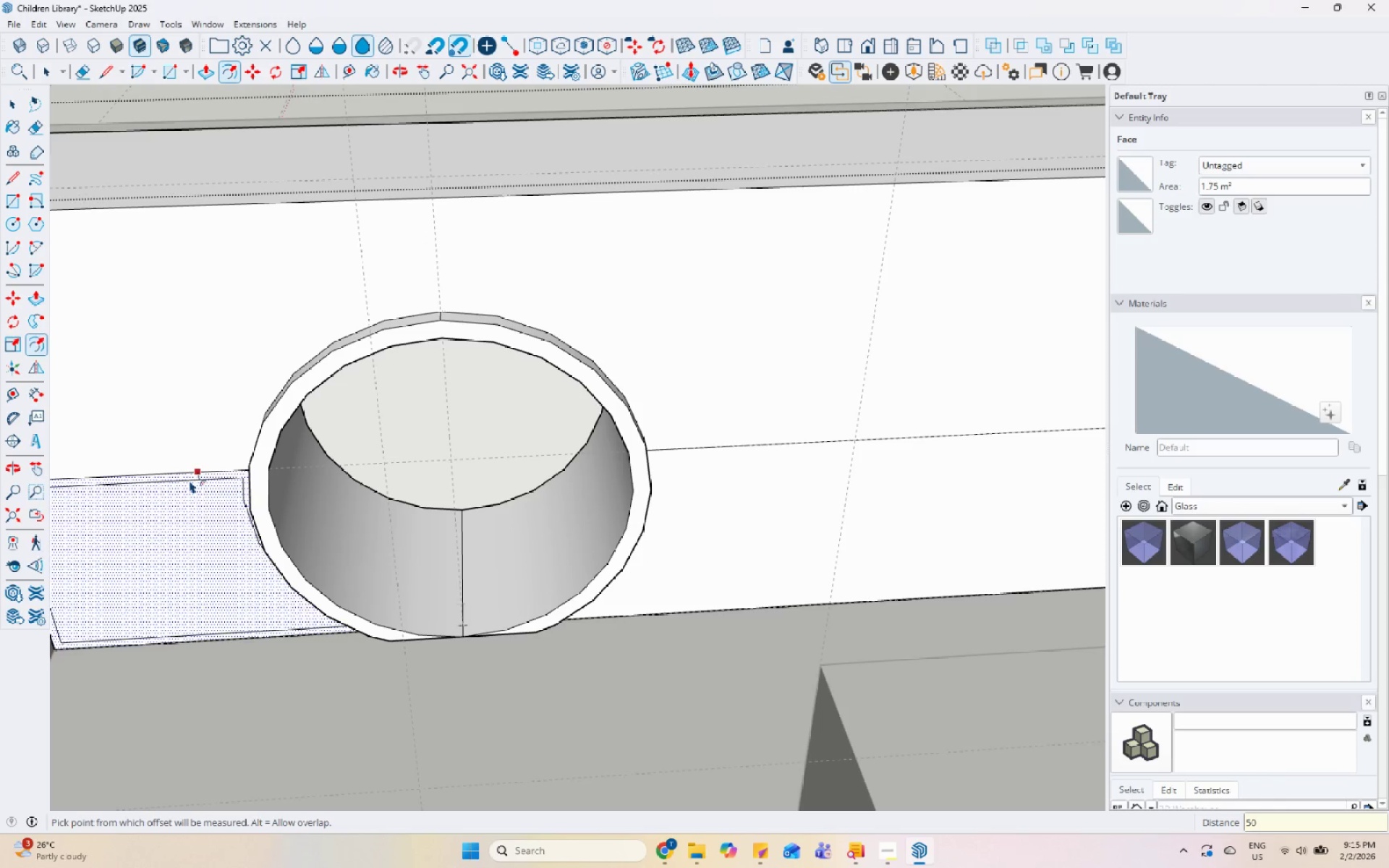 
key(Enter)
 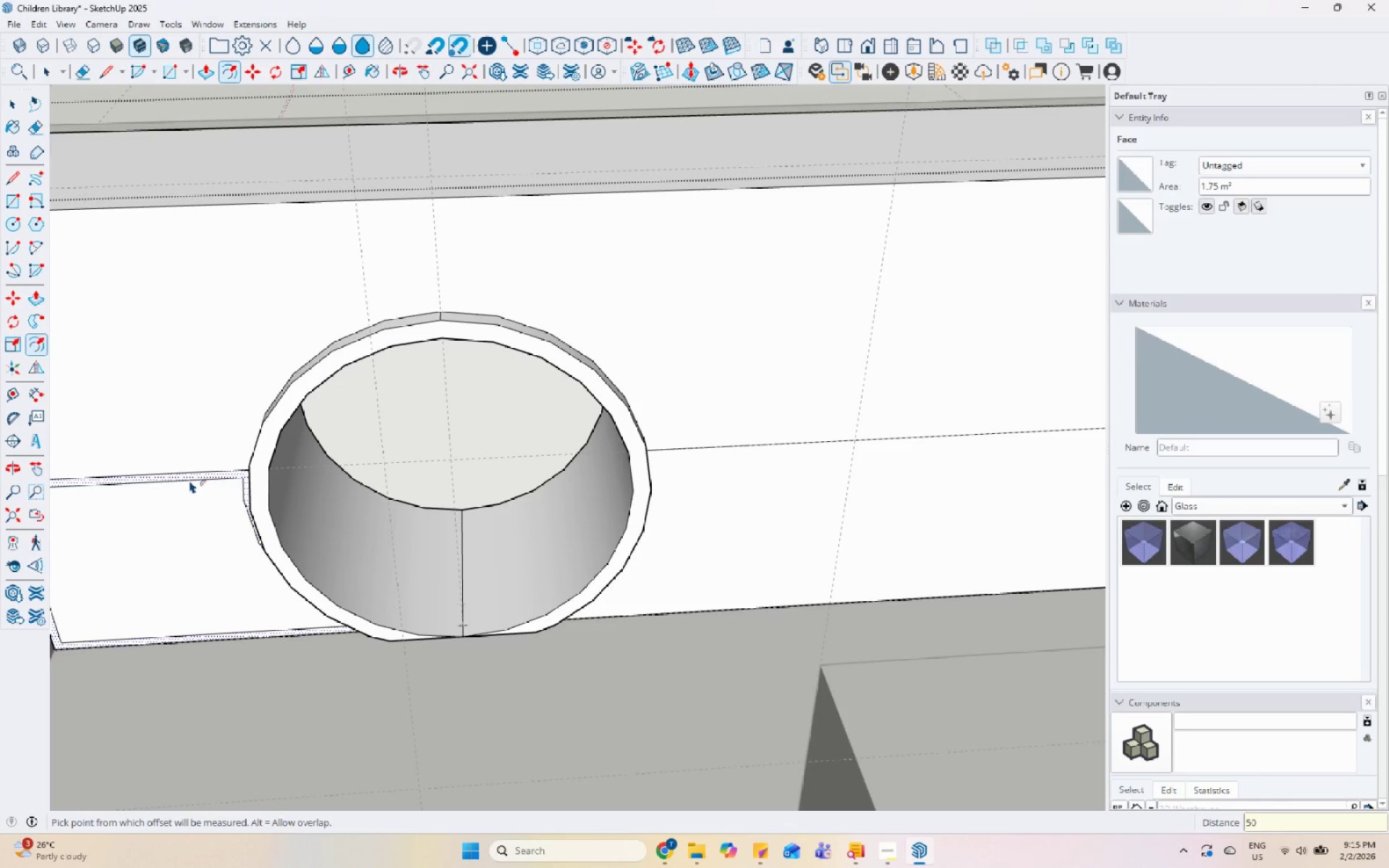 
key(Space)
 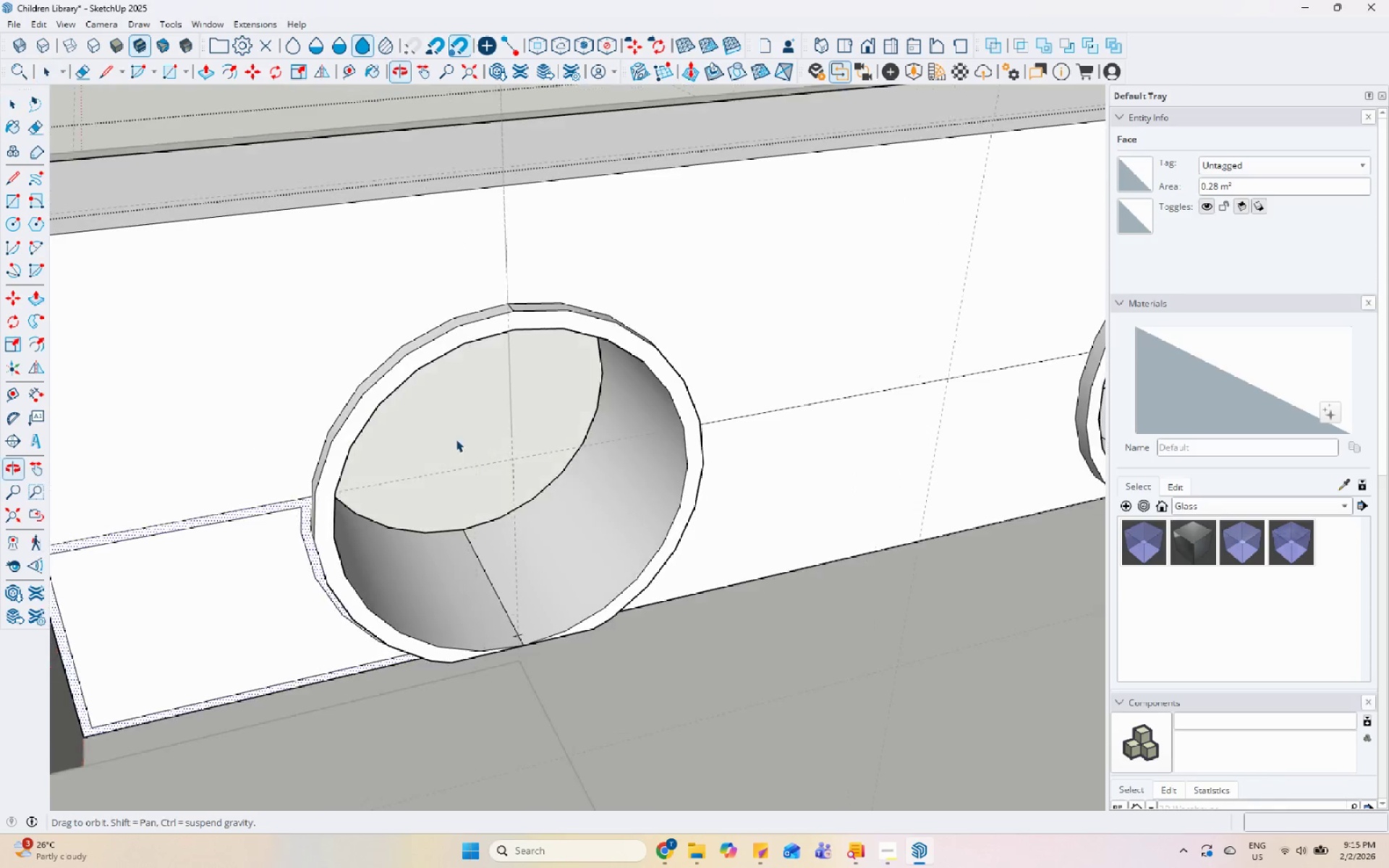 
left_click([177, 619])
 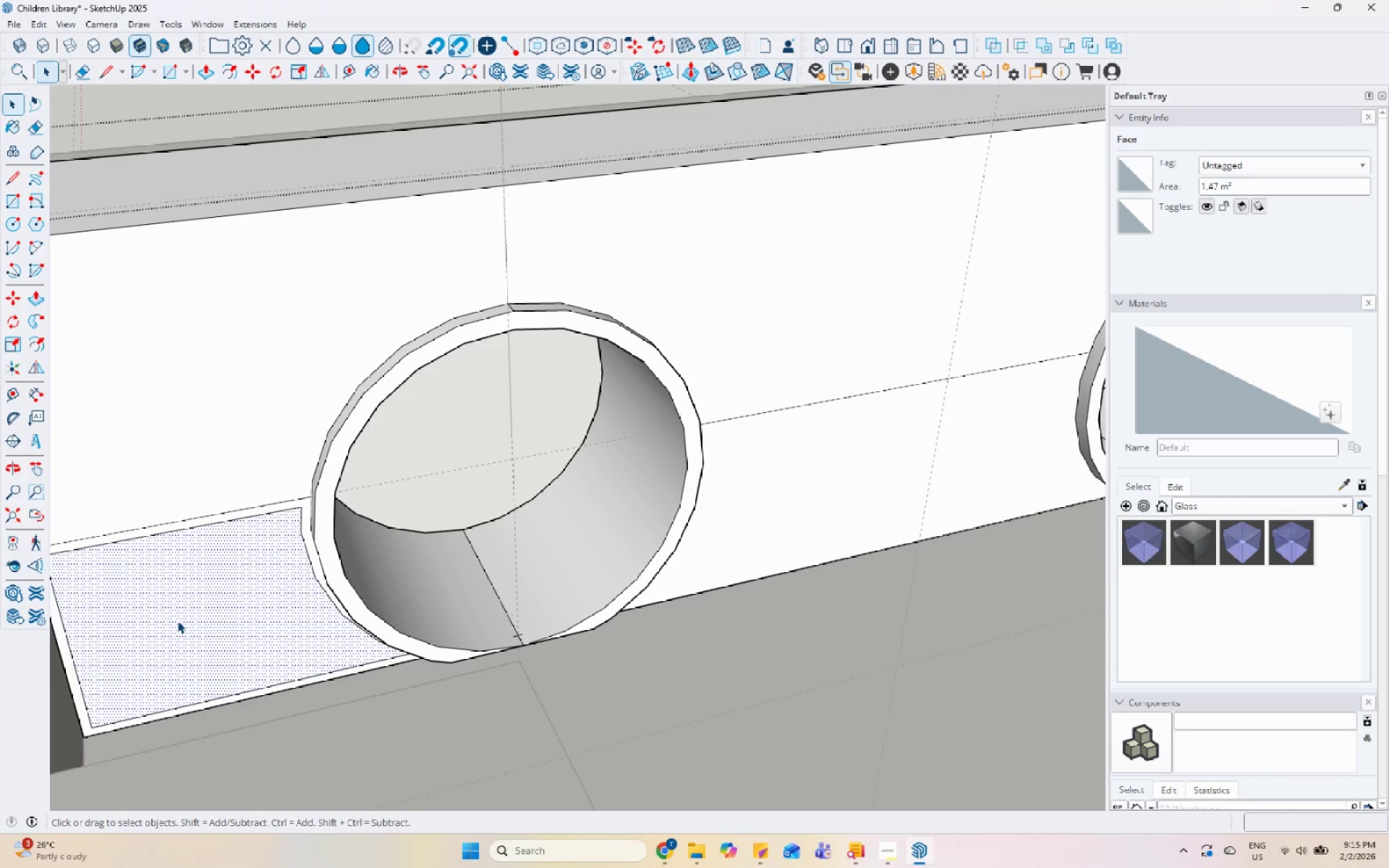 
key(P)
 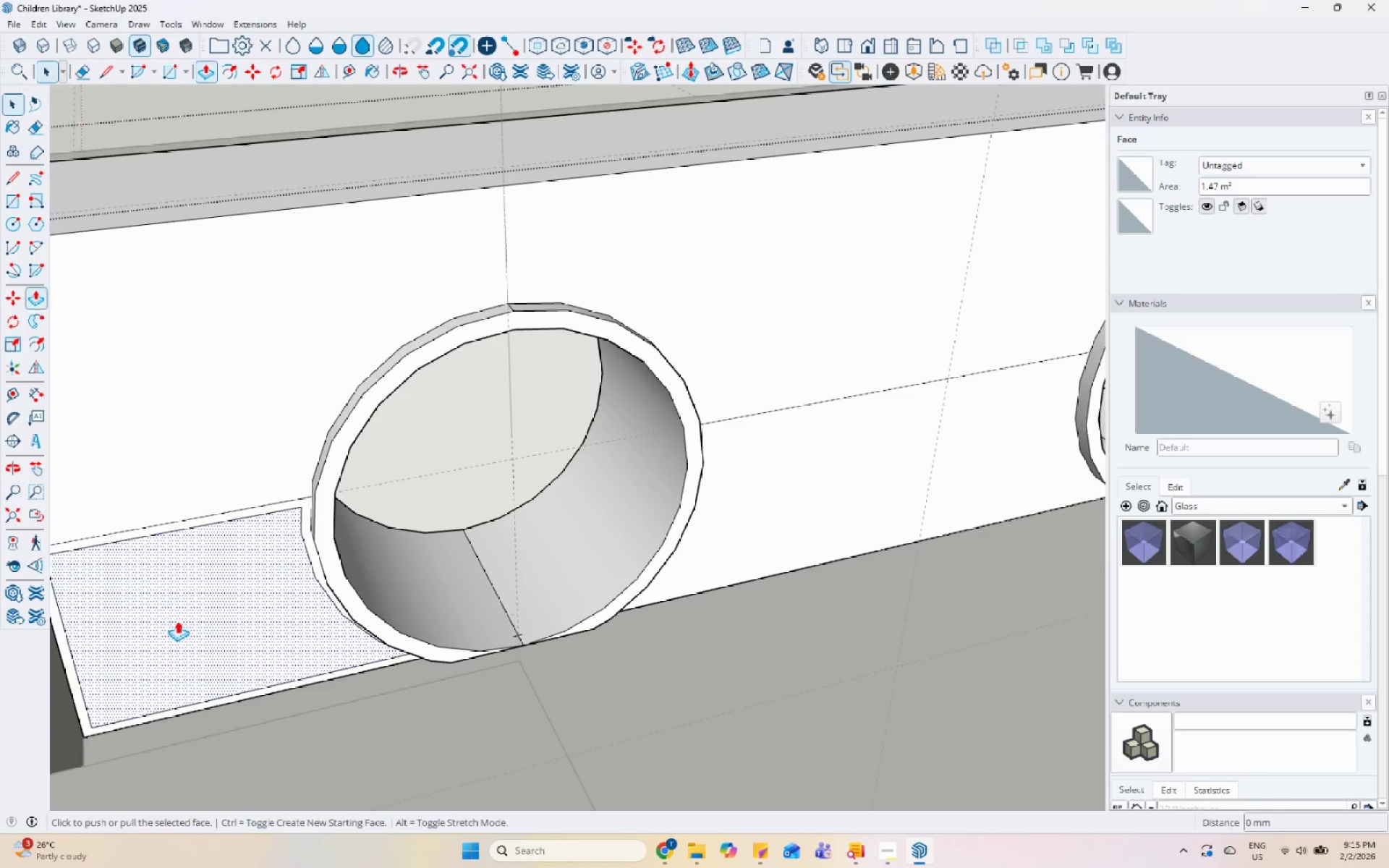 
left_click([177, 621])
 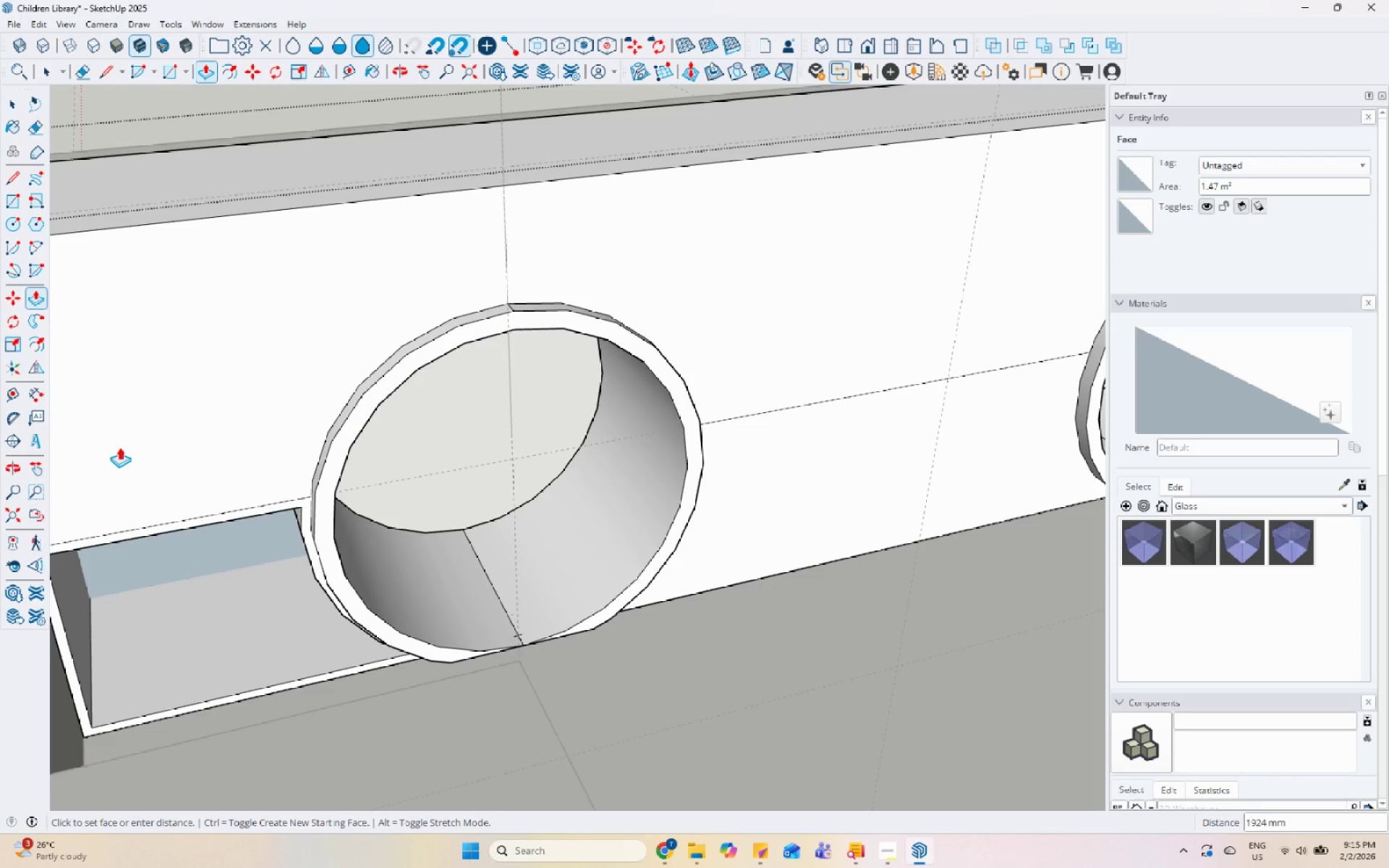 
left_click([136, 403])
 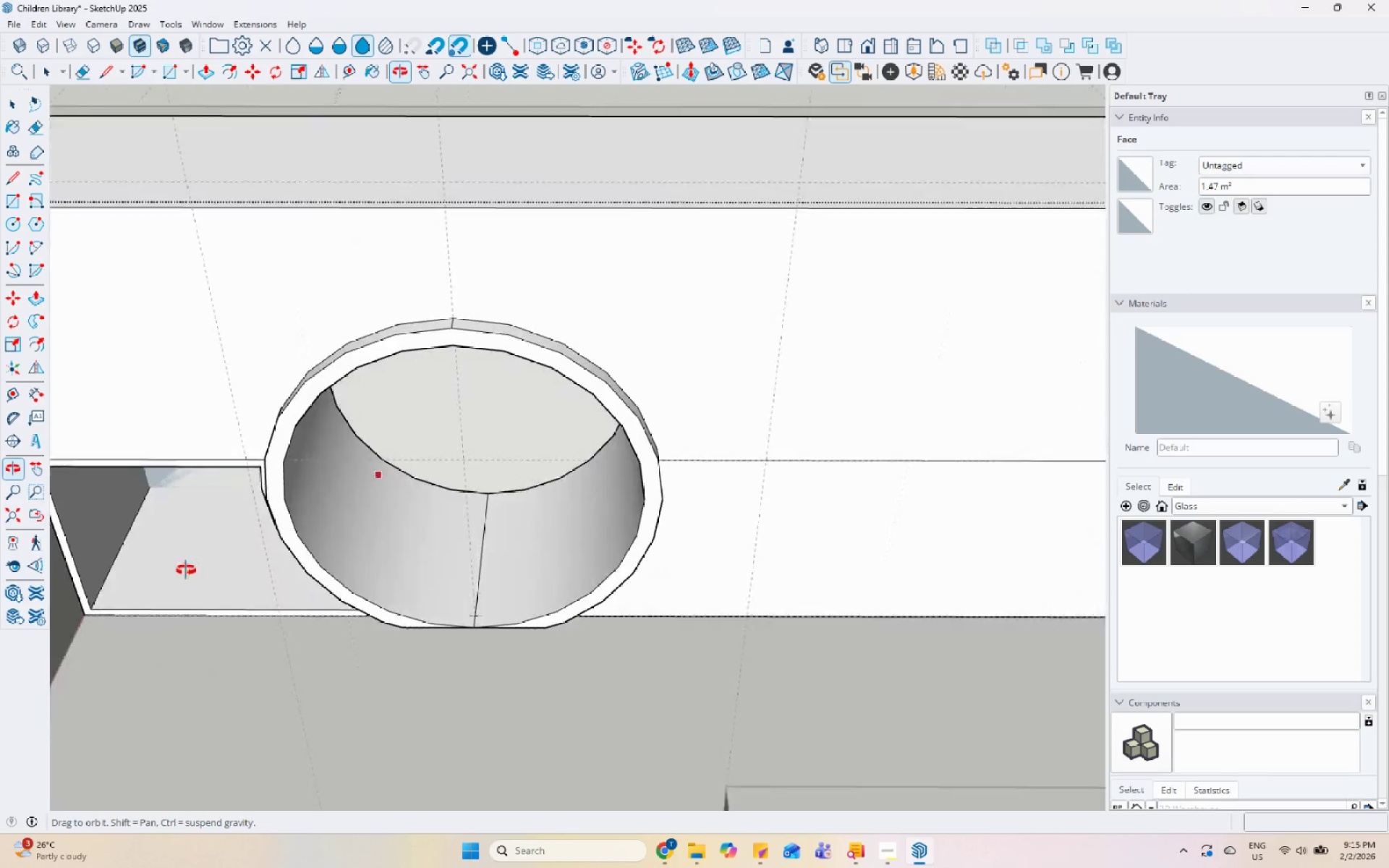 
key(Control+Z)
 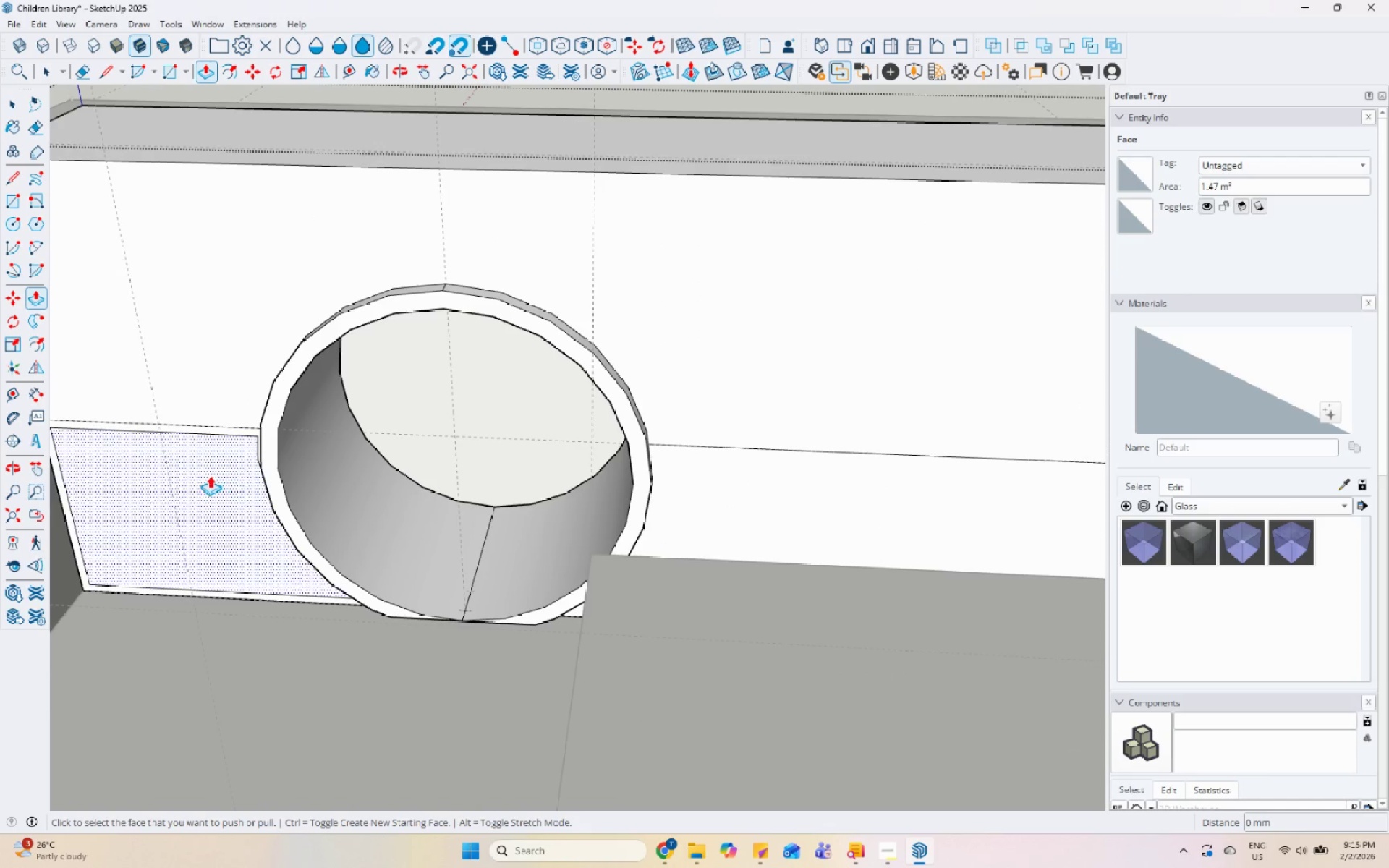 
left_click([197, 487])
 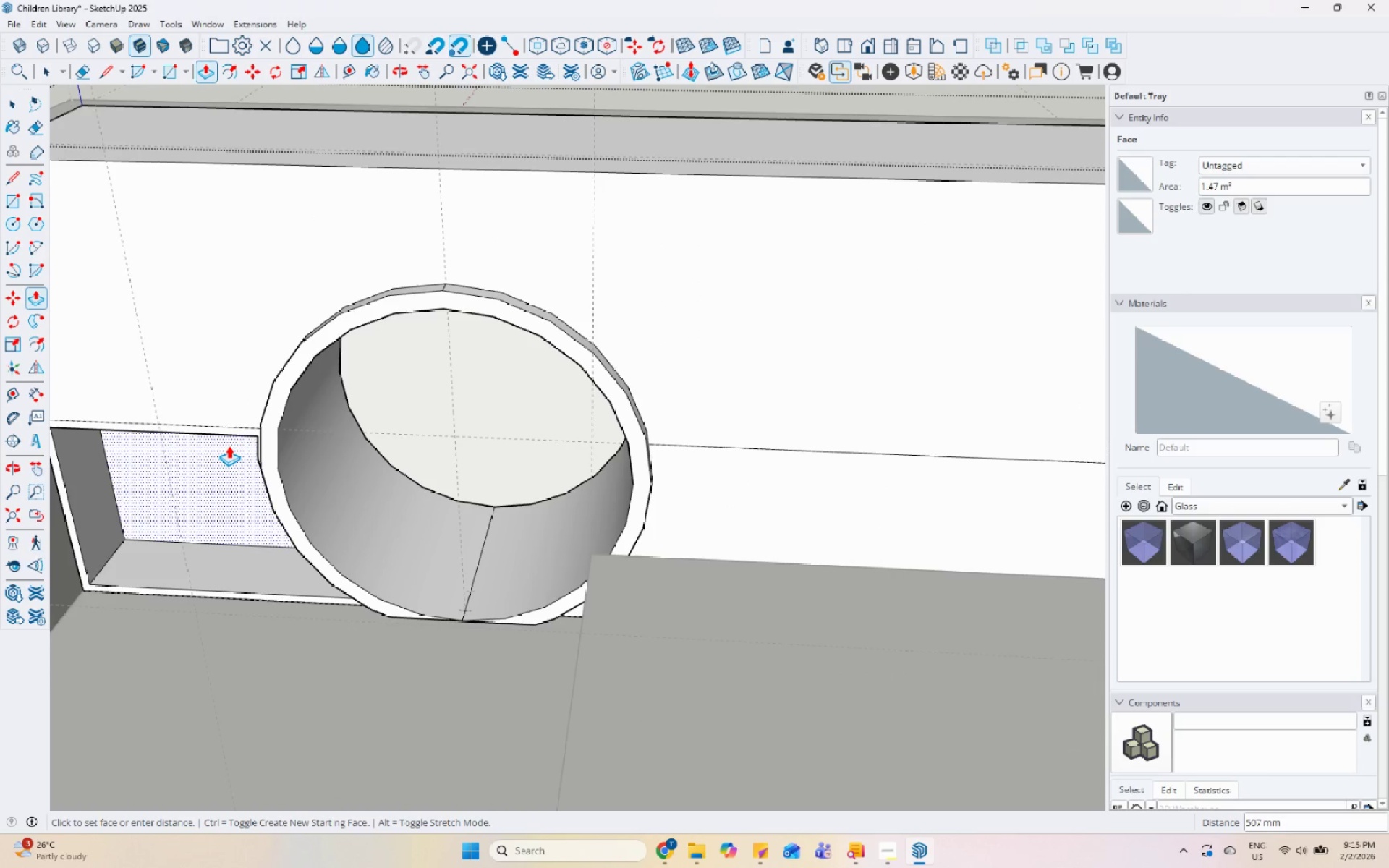 
left_click([229, 446])
 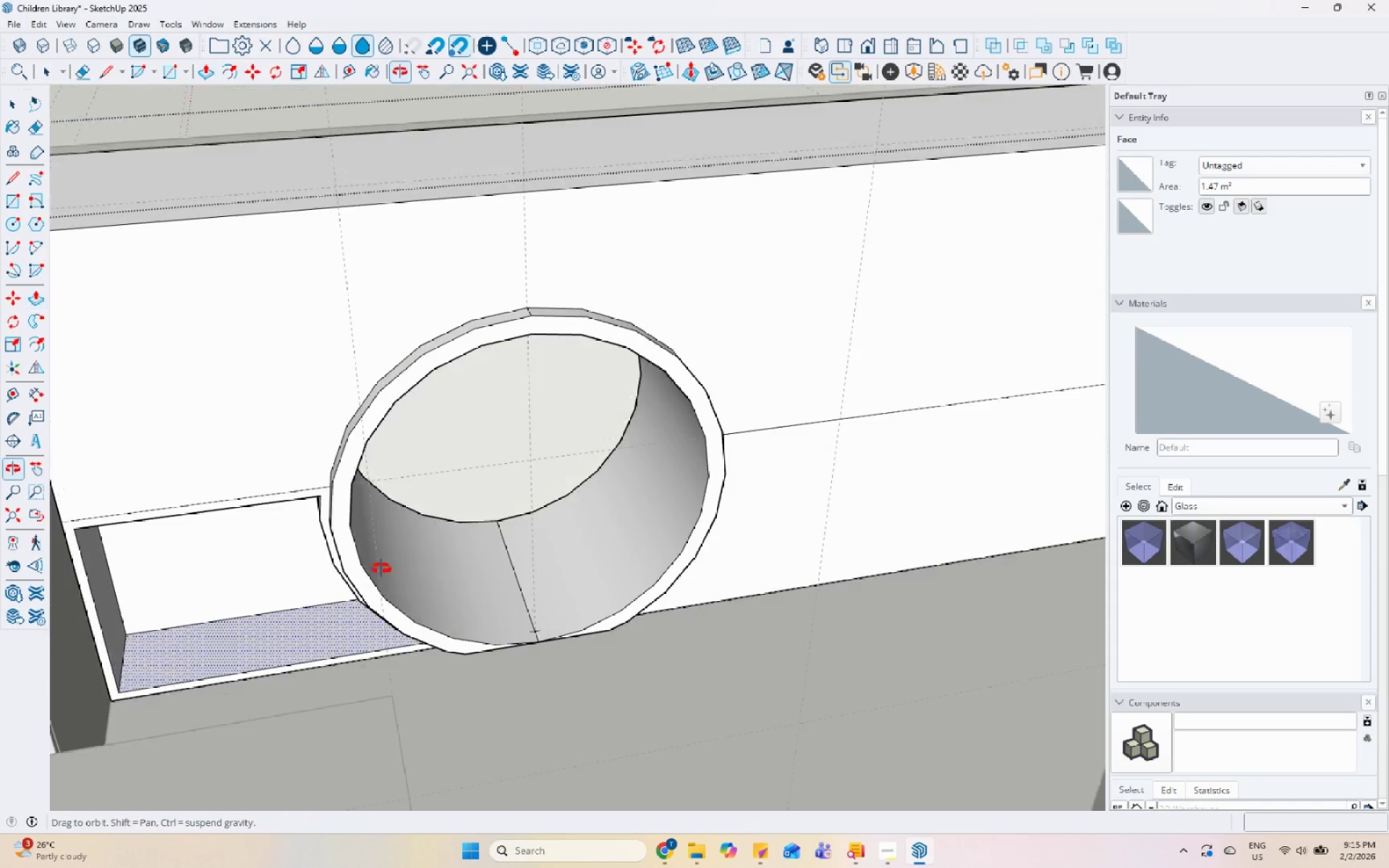 
key(Space)
 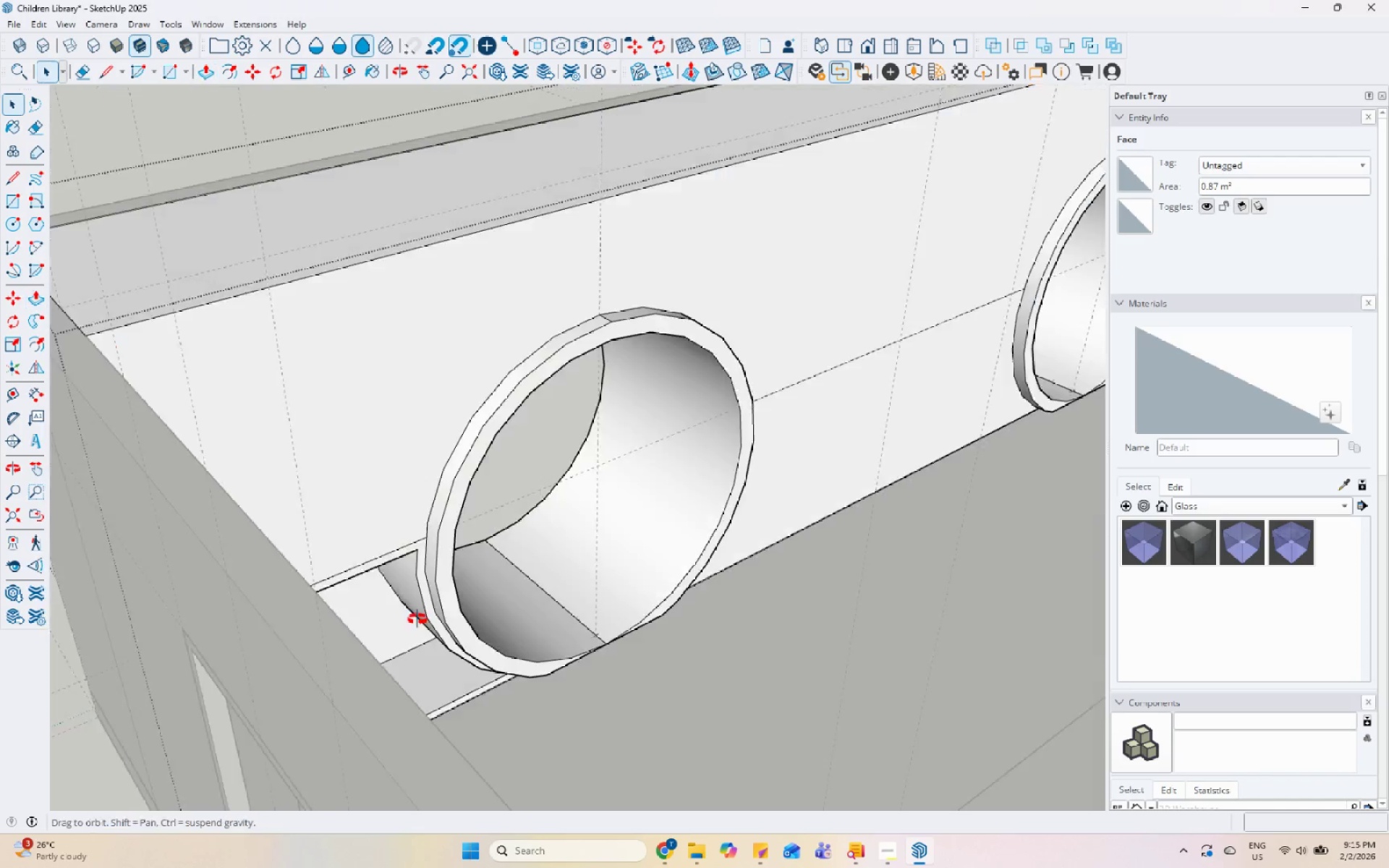 
scroll: coordinate [155, 588], scroll_direction: down, amount: 5.0
 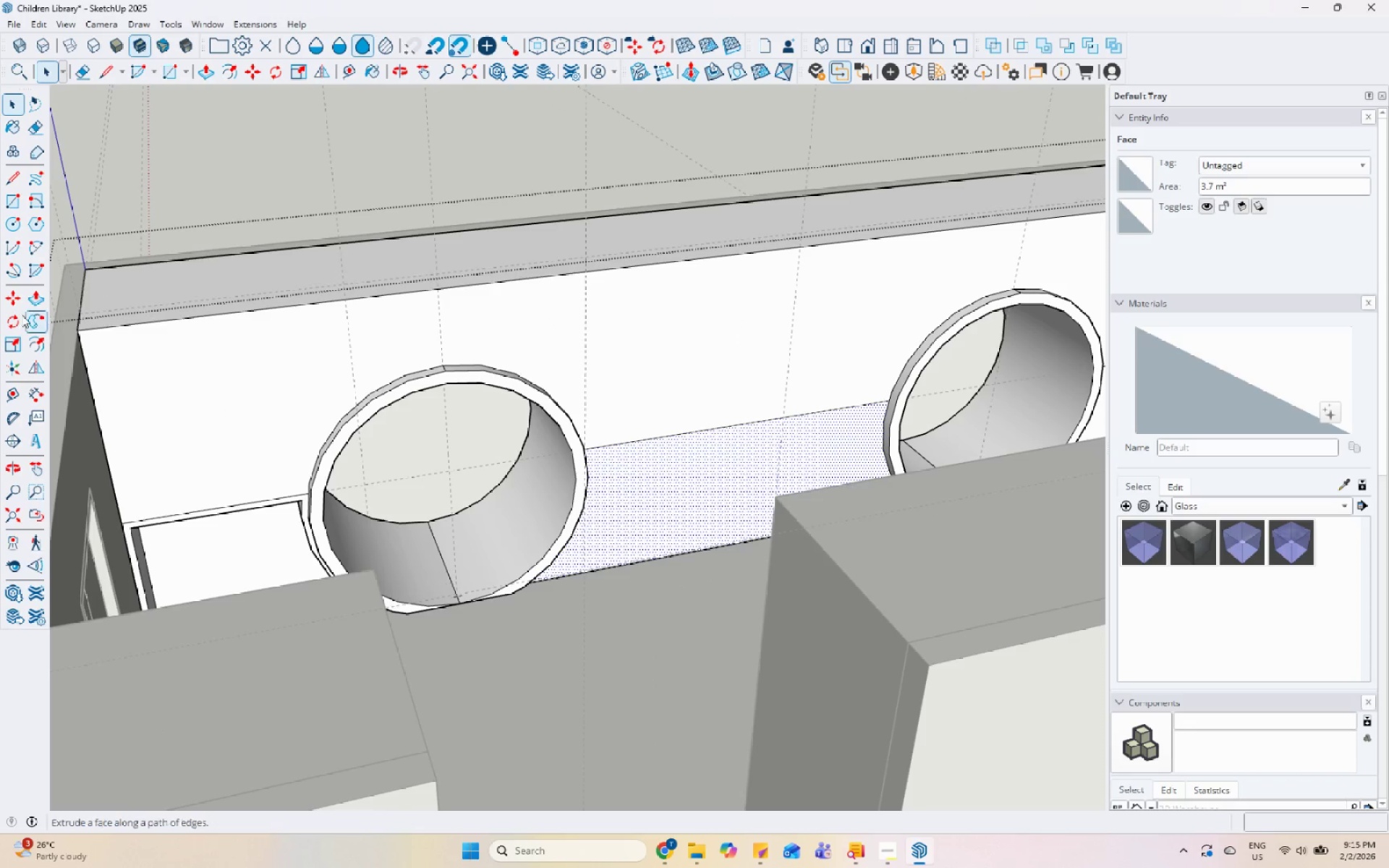 
left_click([650, 433])
 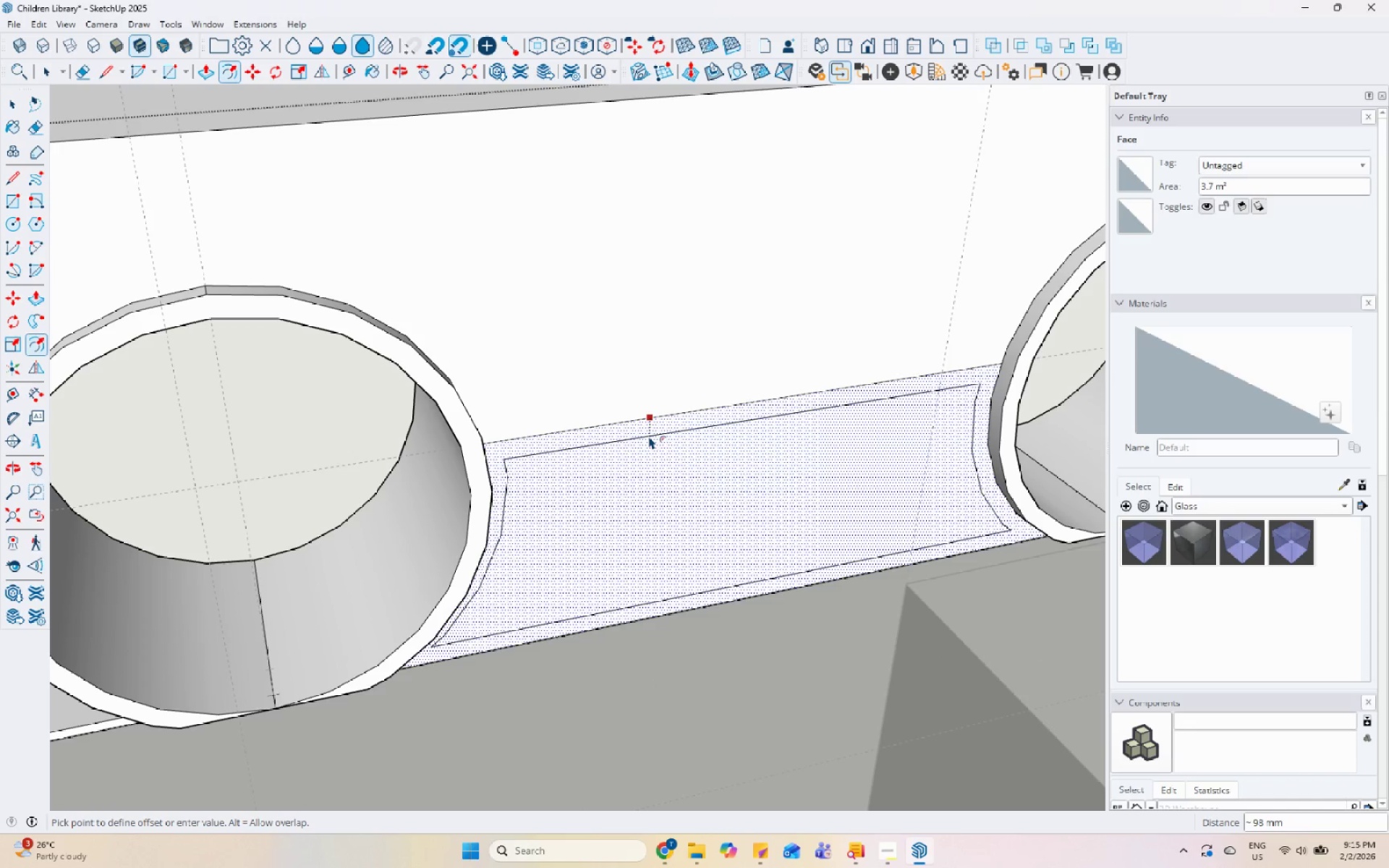 
scroll: coordinate [676, 447], scroll_direction: up, amount: 5.0
 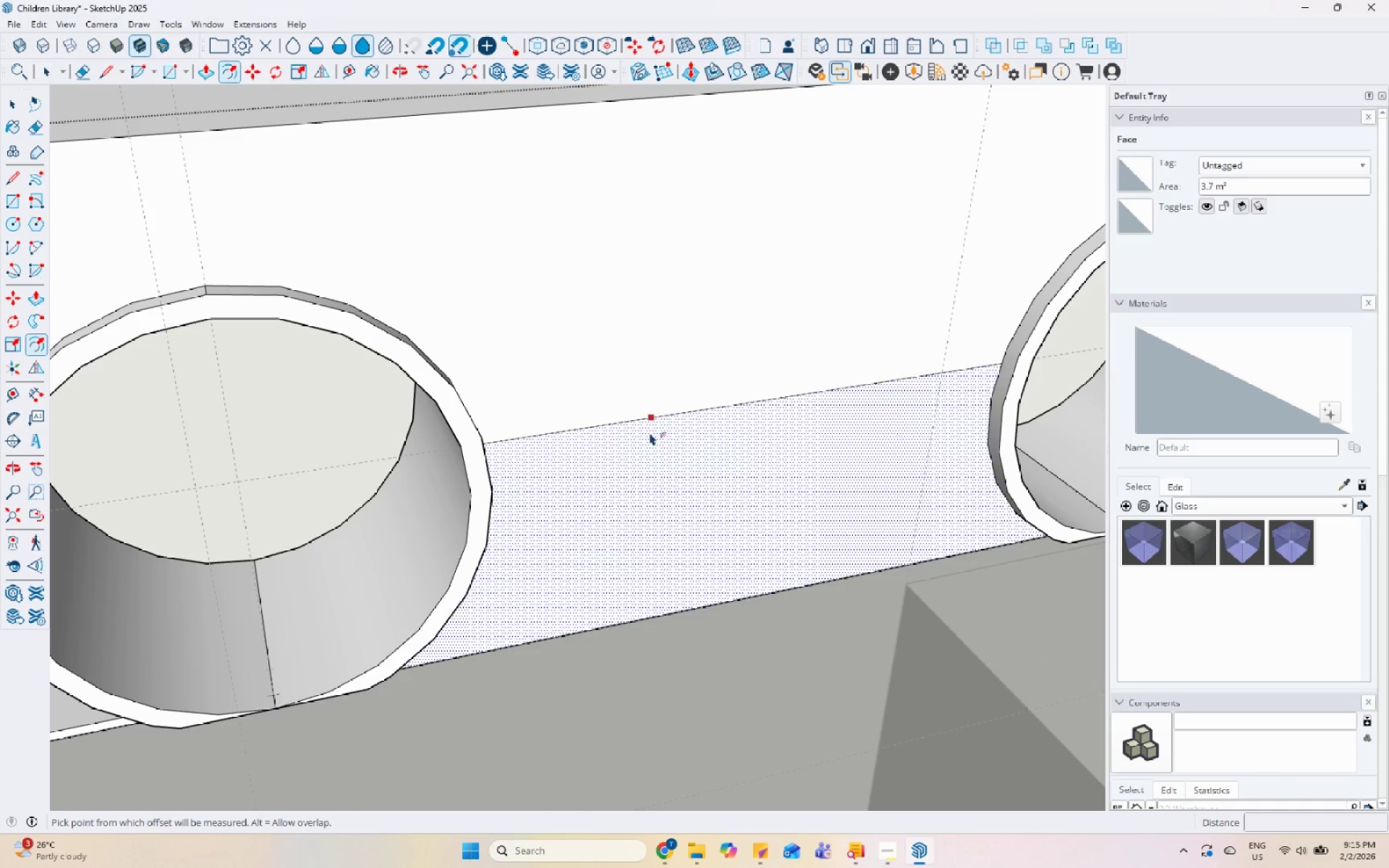 
key(Numpad5)
 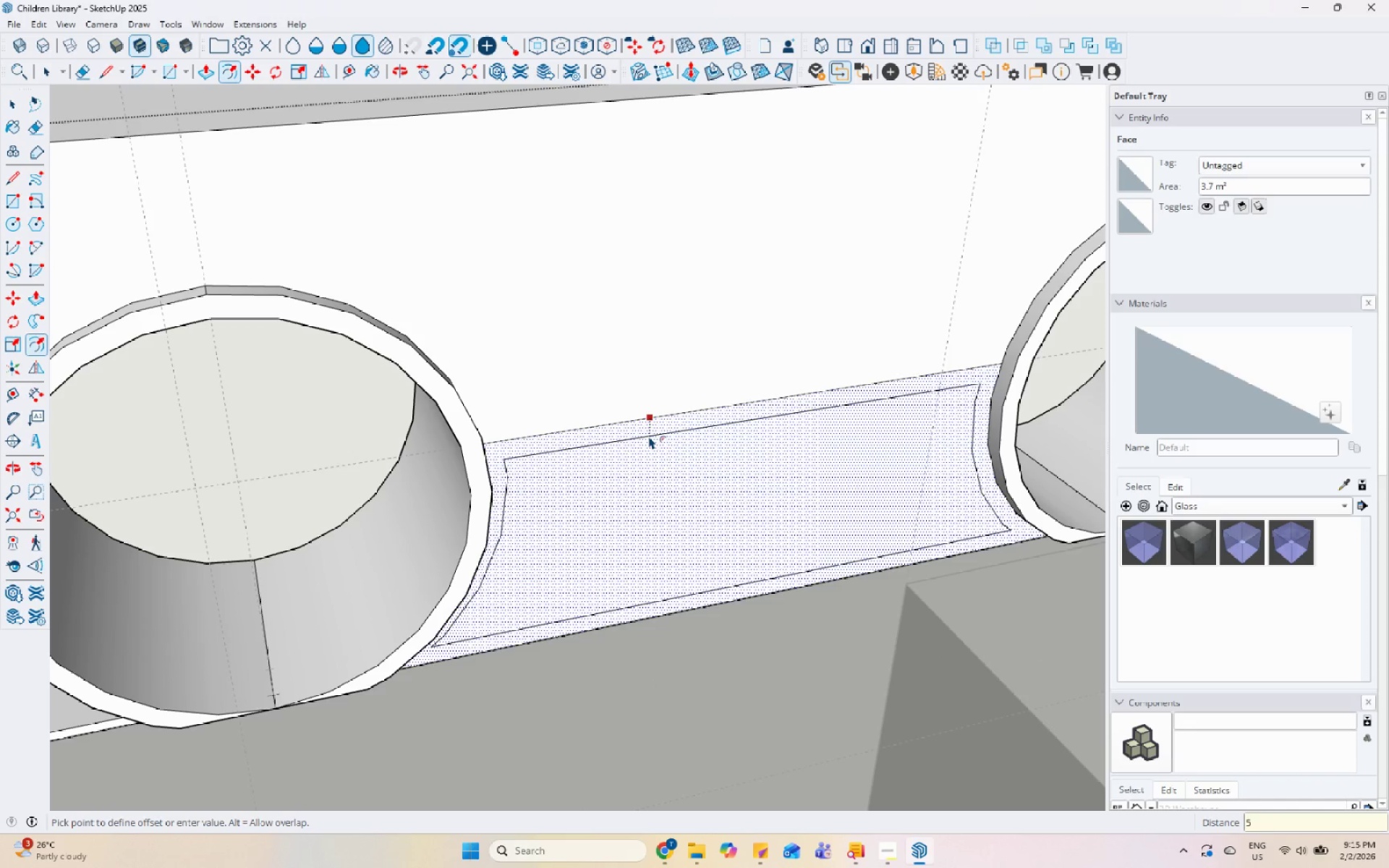 
key(Numpad0)
 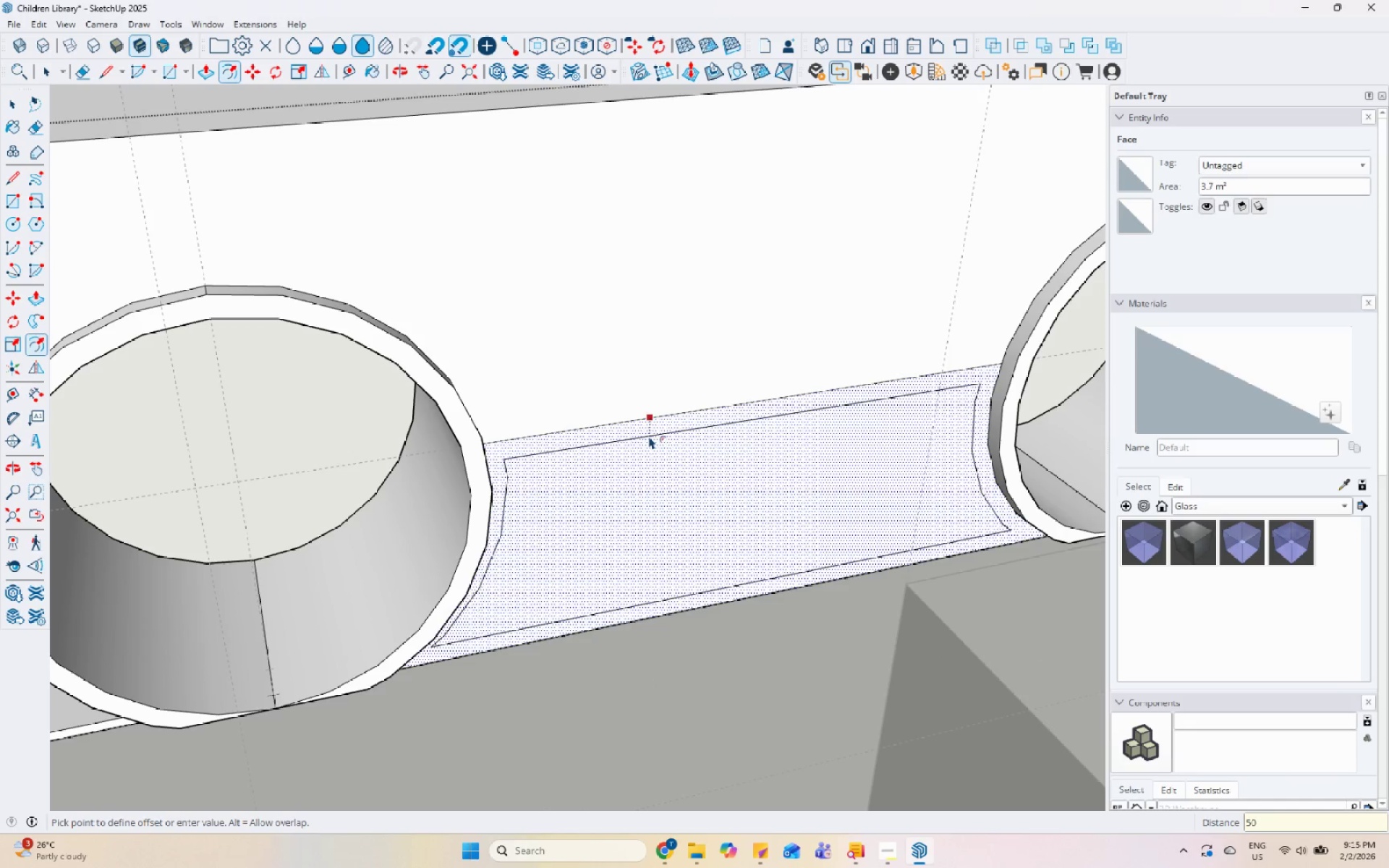 
key(Enter)
 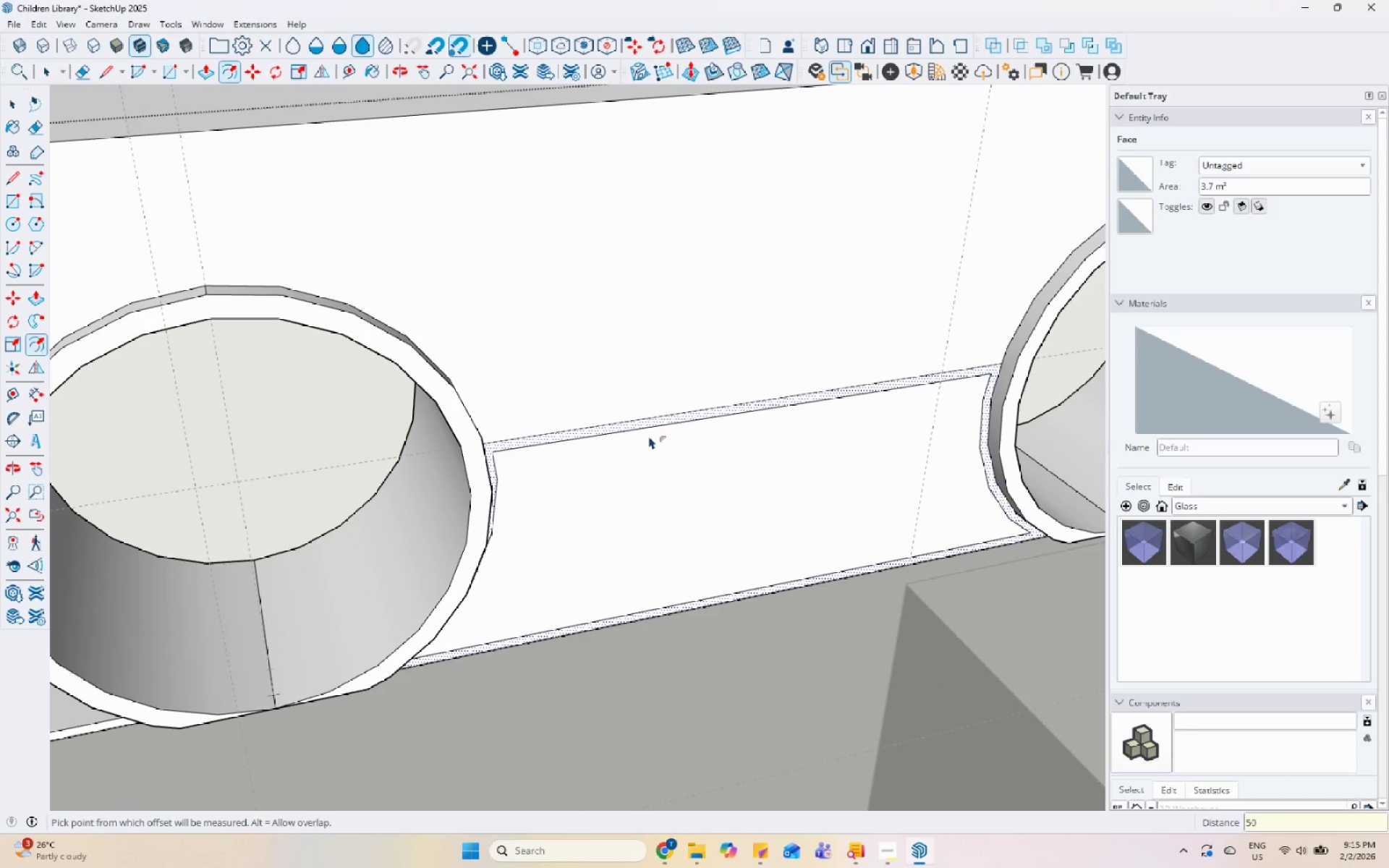 
key(Space)
 